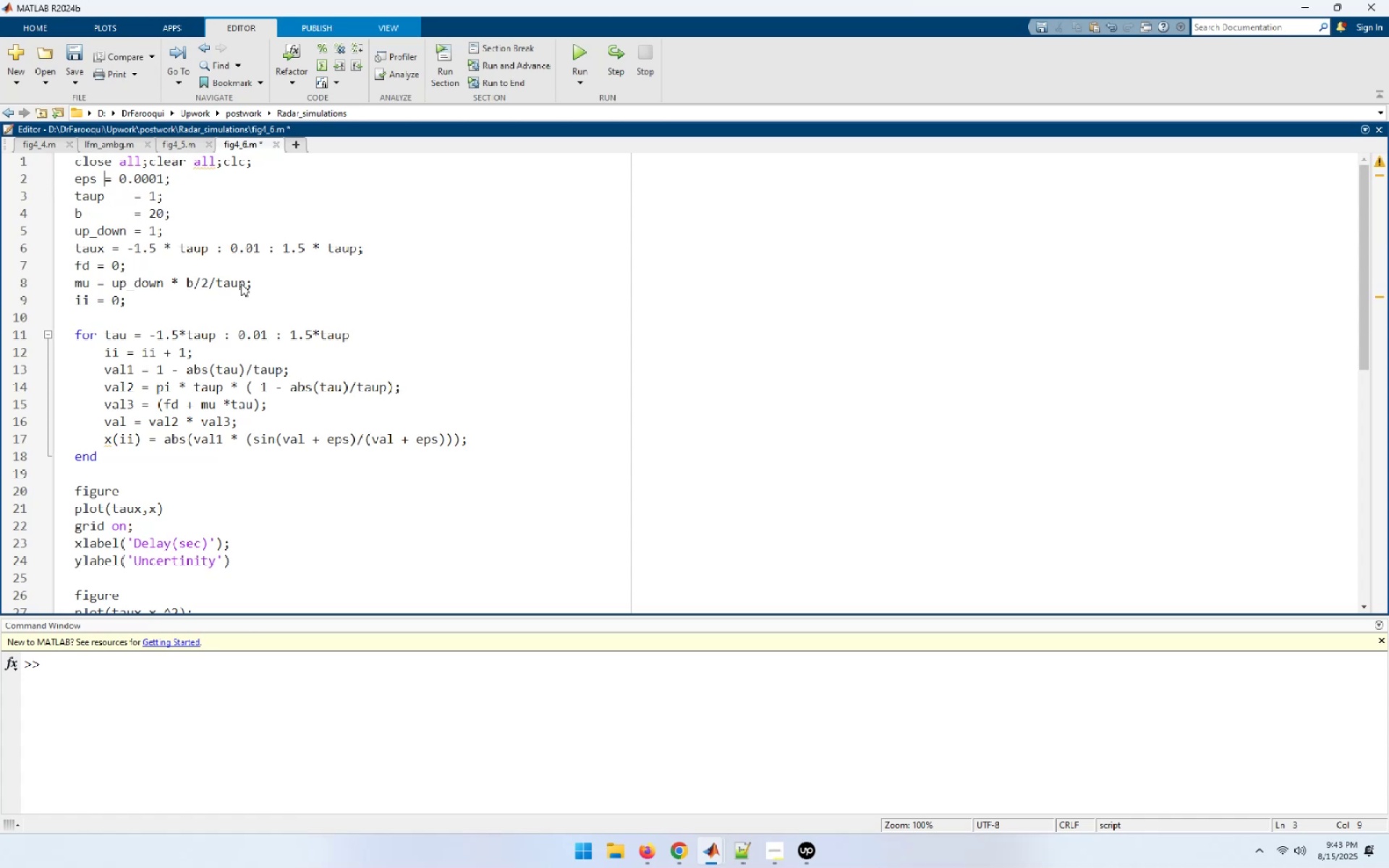 
key(Space)
 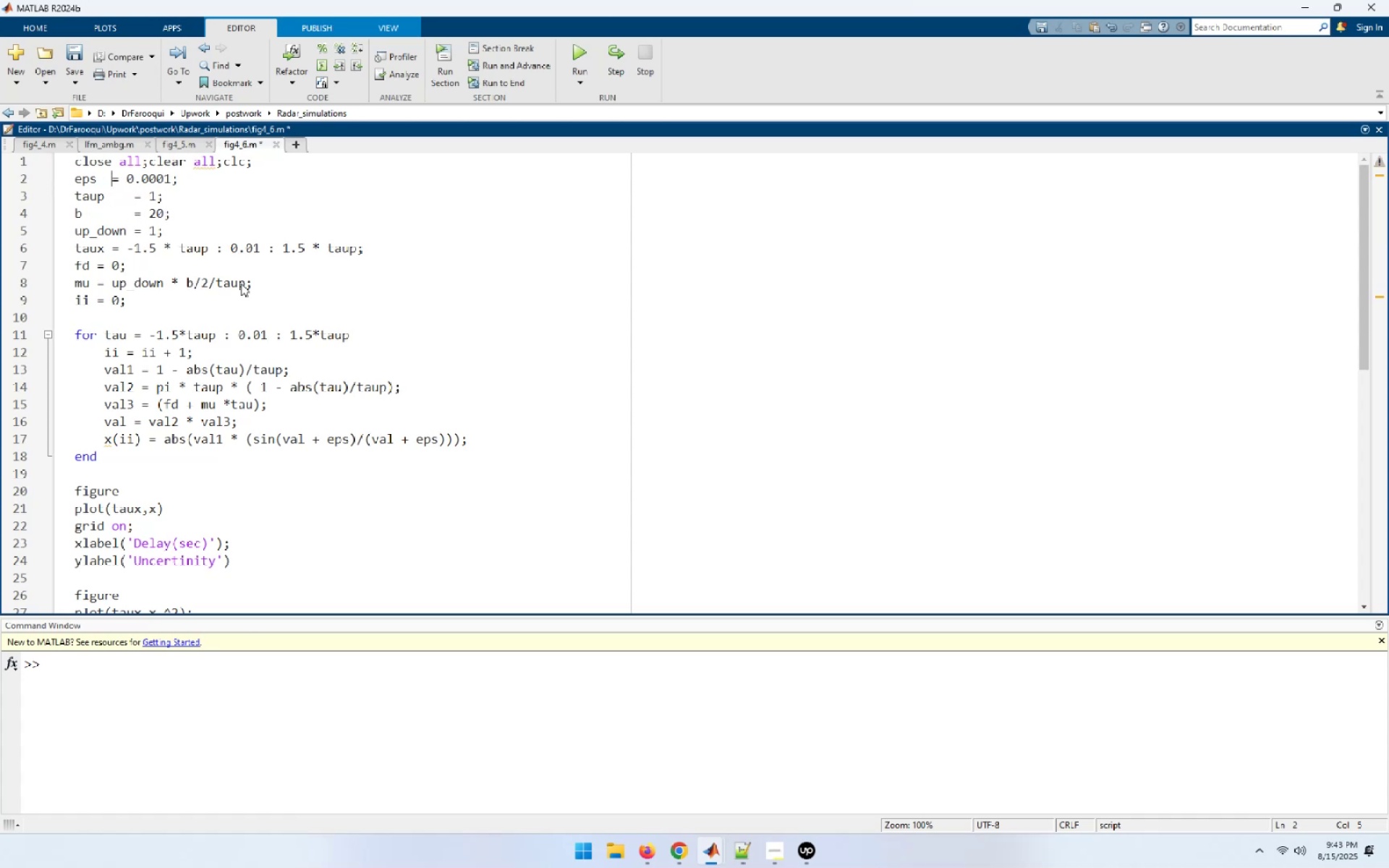 
key(Space)
 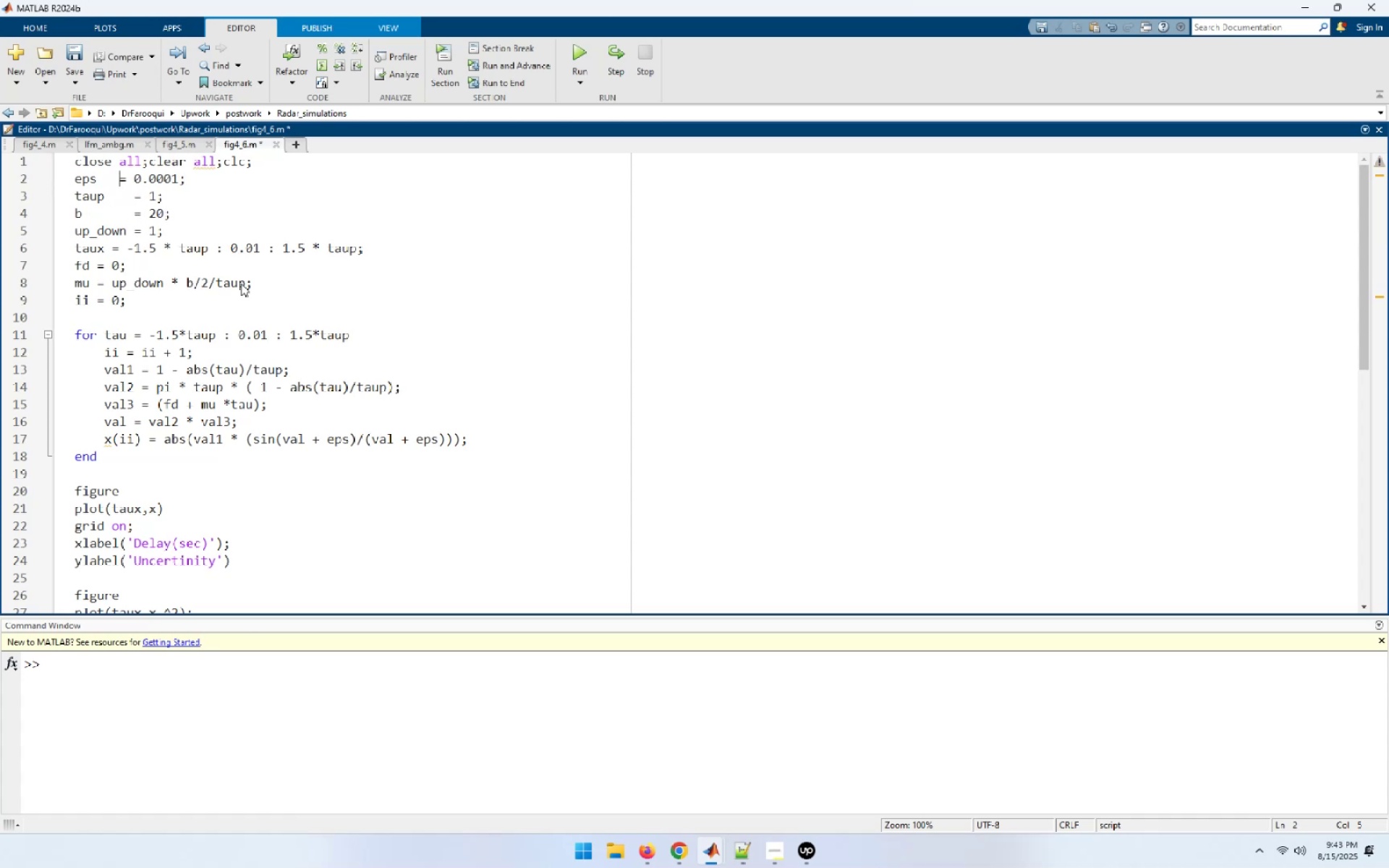 
key(Space)
 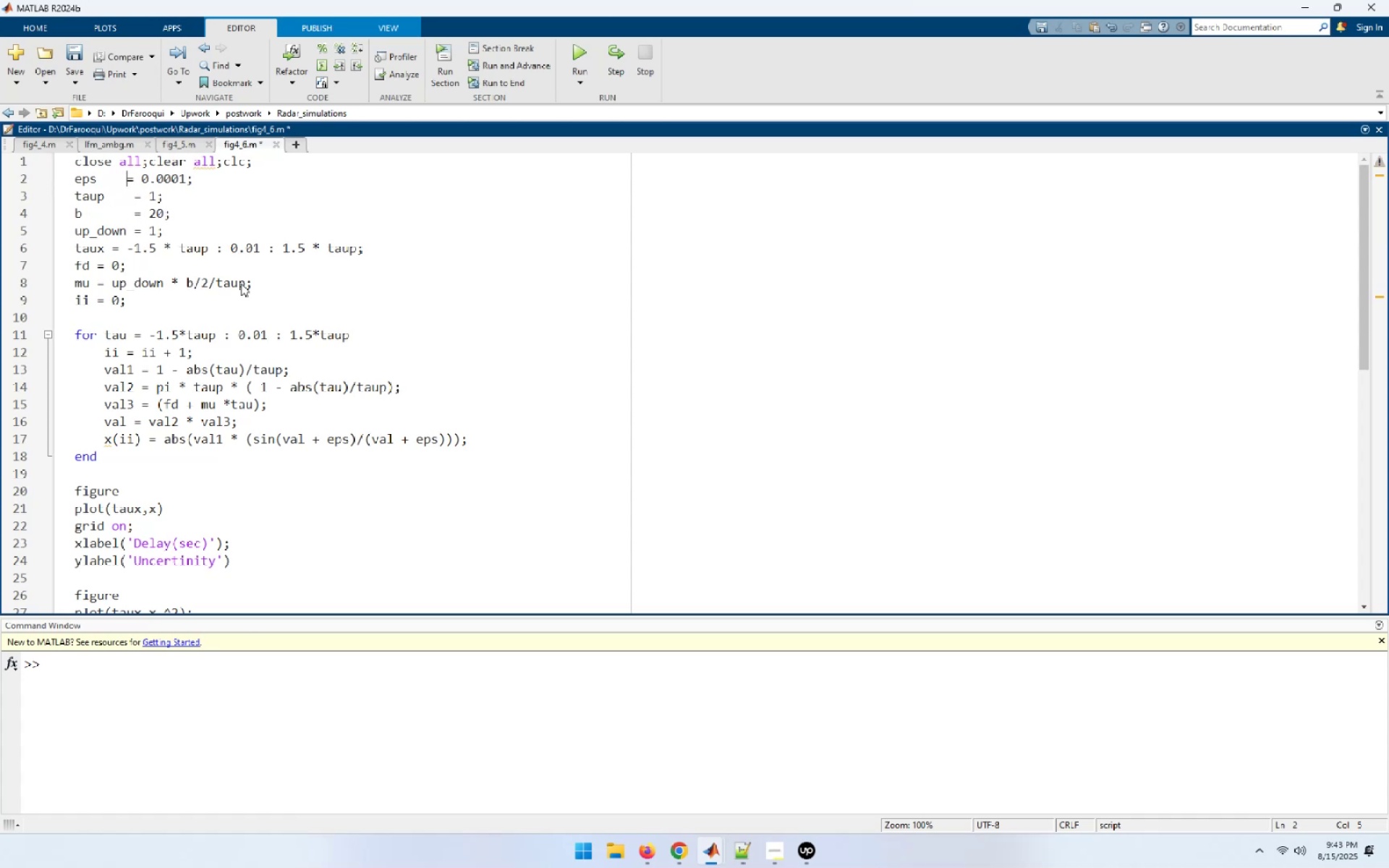 
key(Space)
 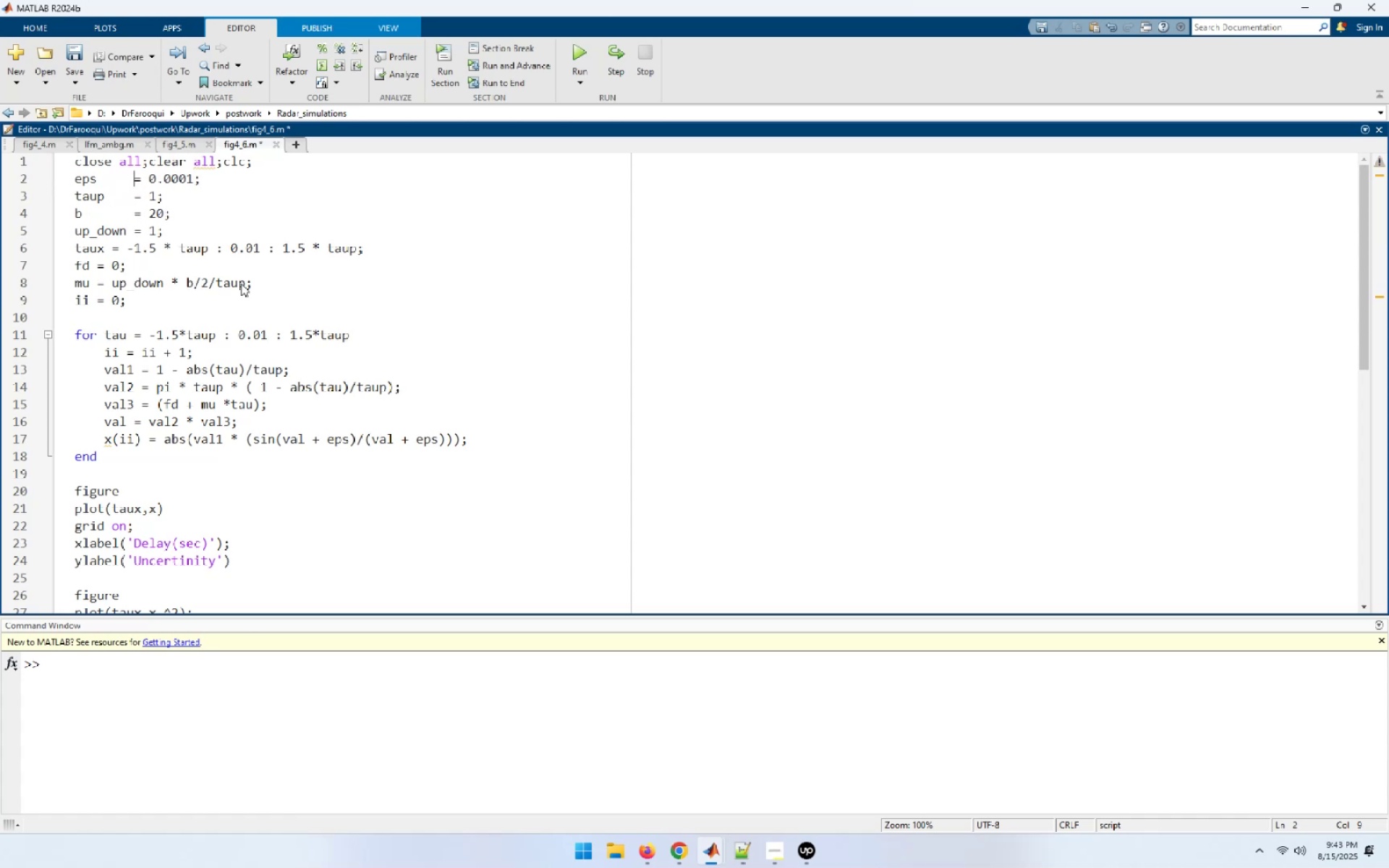 
key(ArrowDown)
 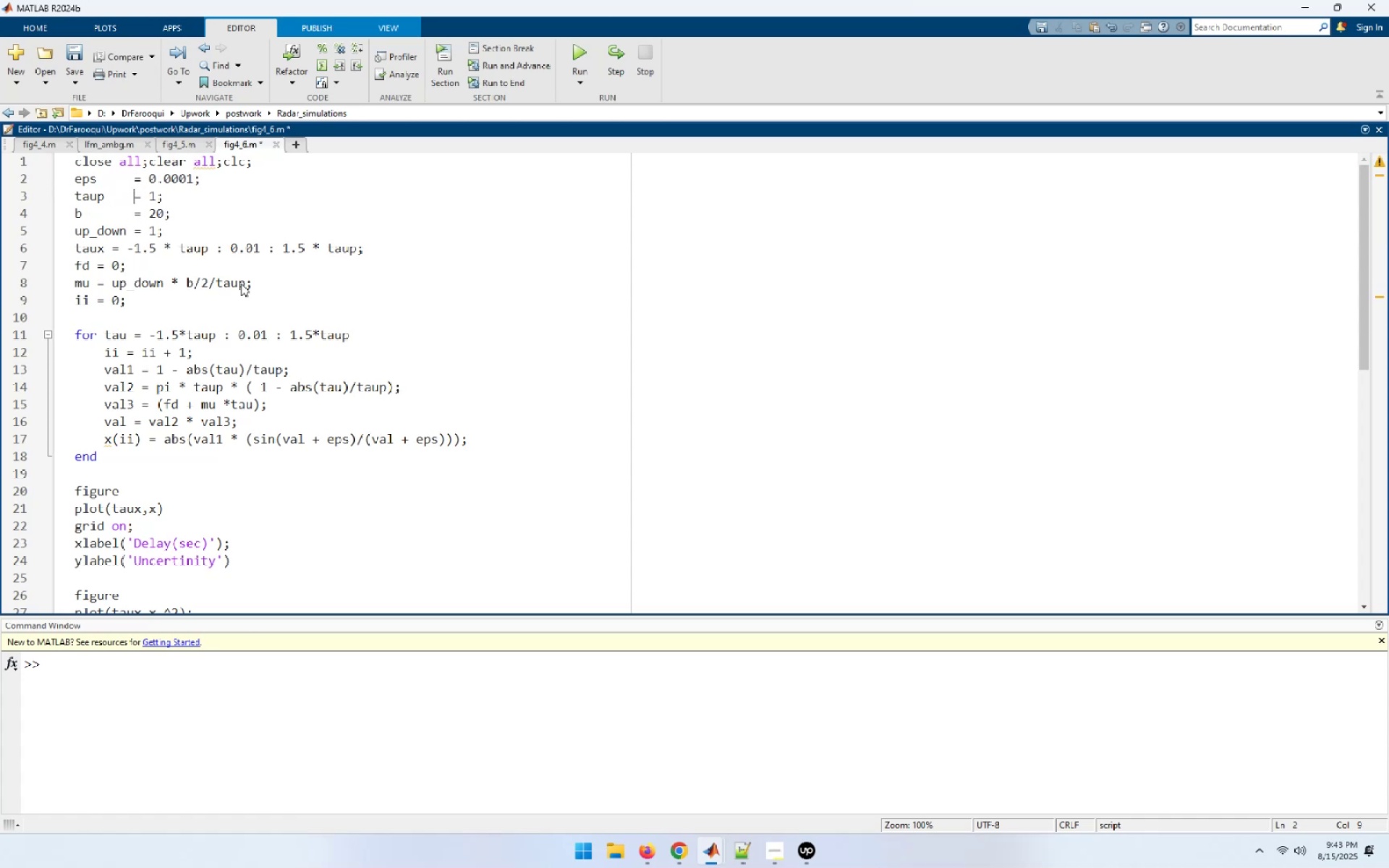 
key(ArrowDown)
 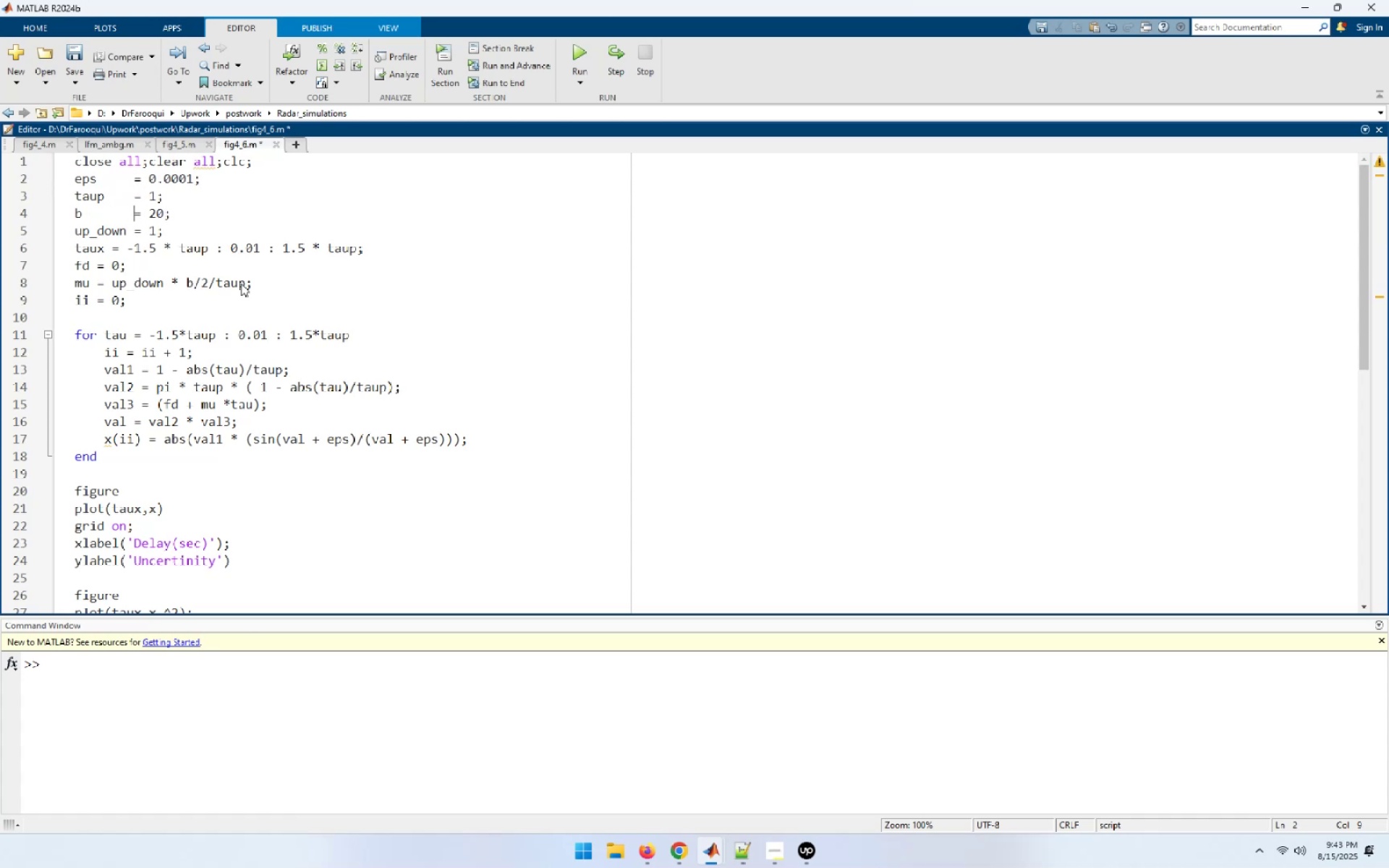 
key(ArrowDown)
 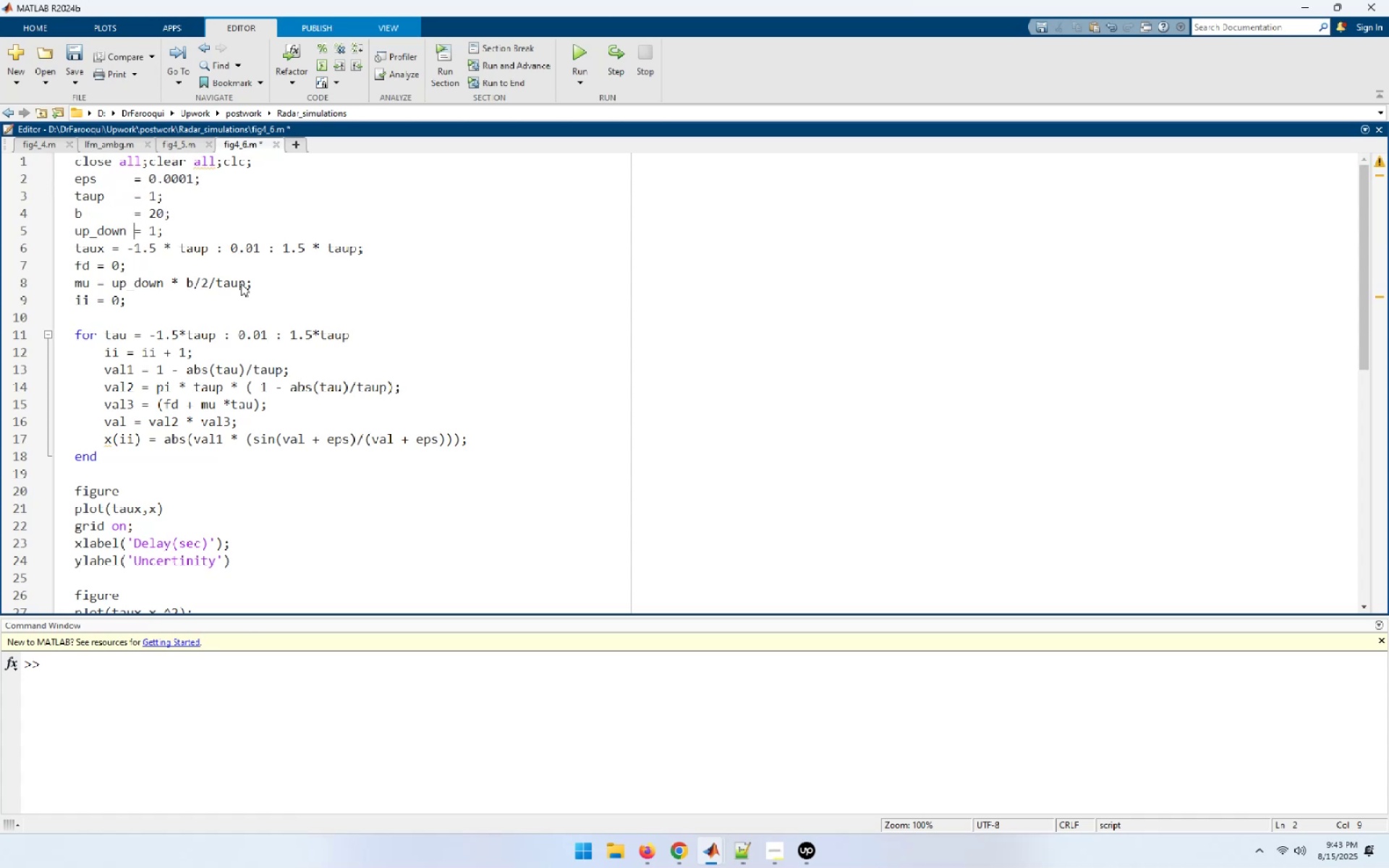 
key(ArrowDown)
 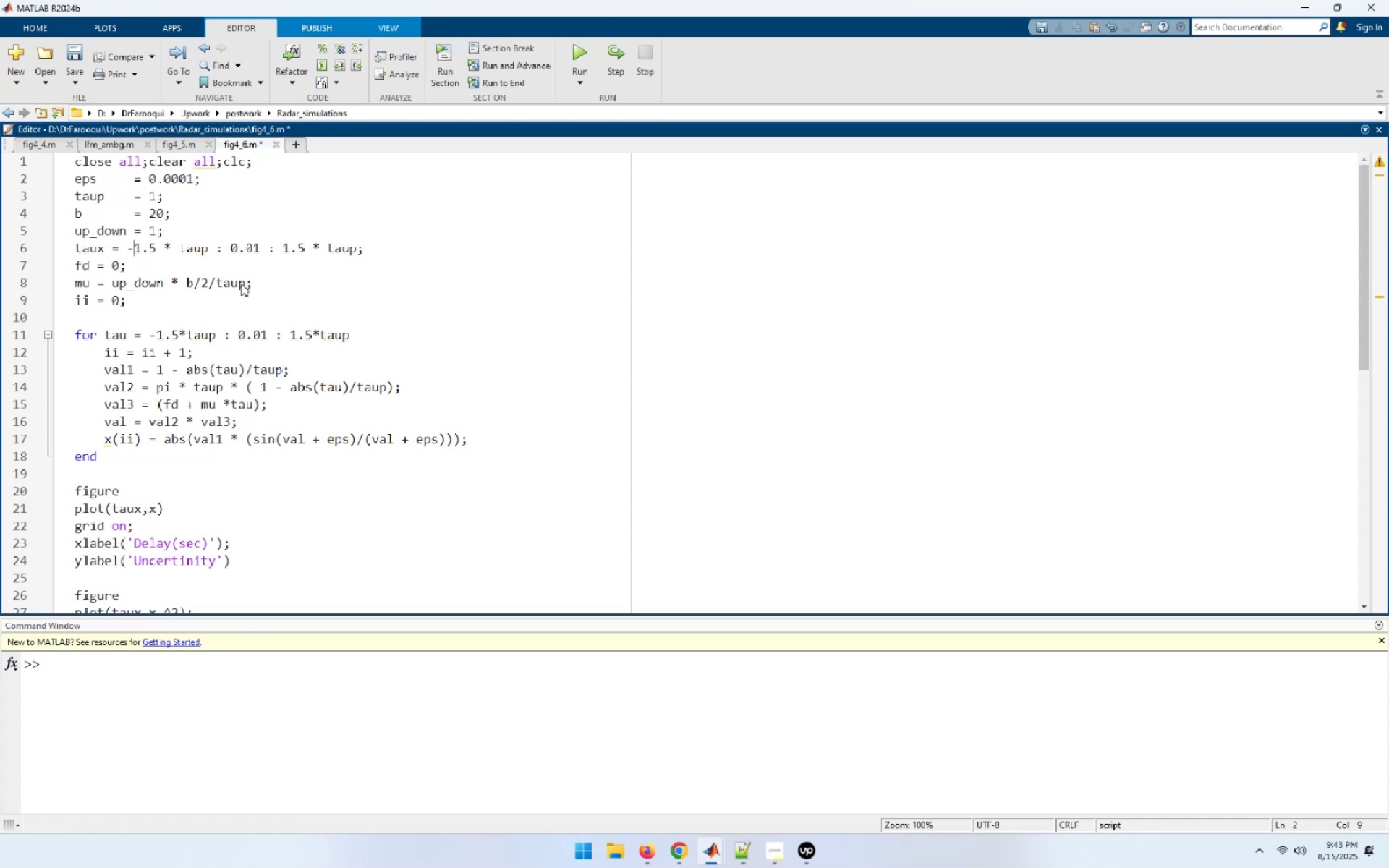 
key(ArrowLeft)
 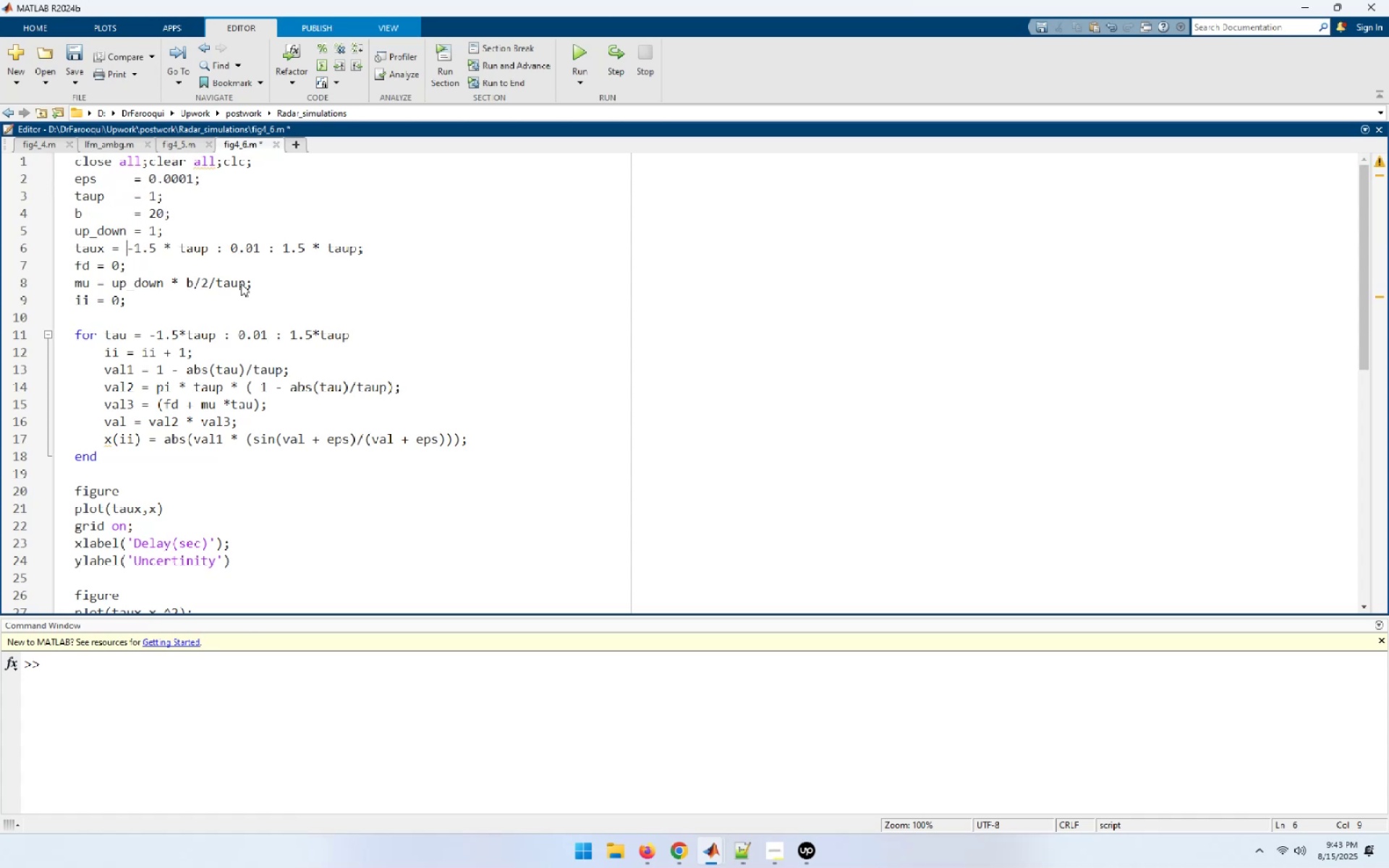 
key(ArrowLeft)
 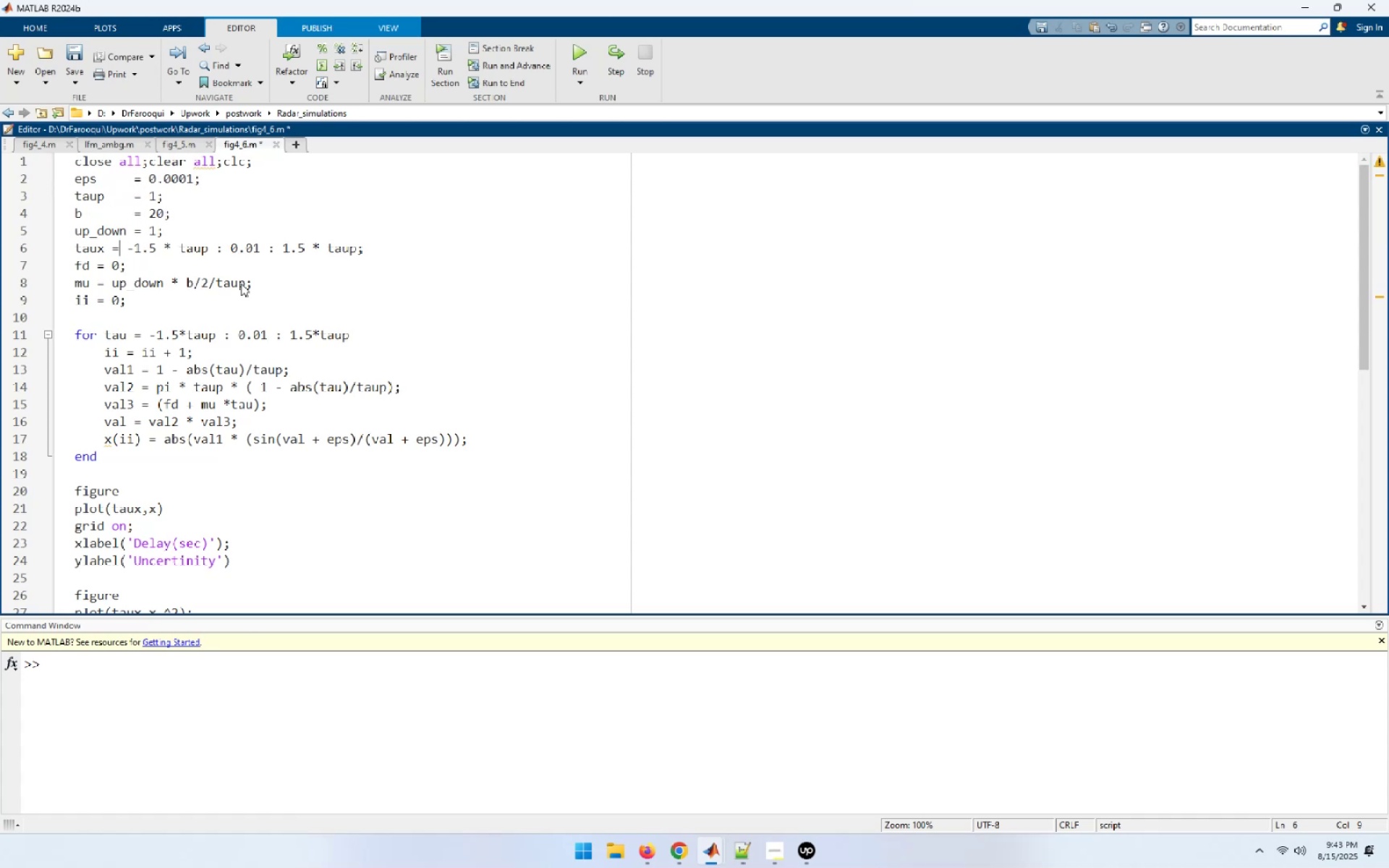 
key(ArrowLeft)
 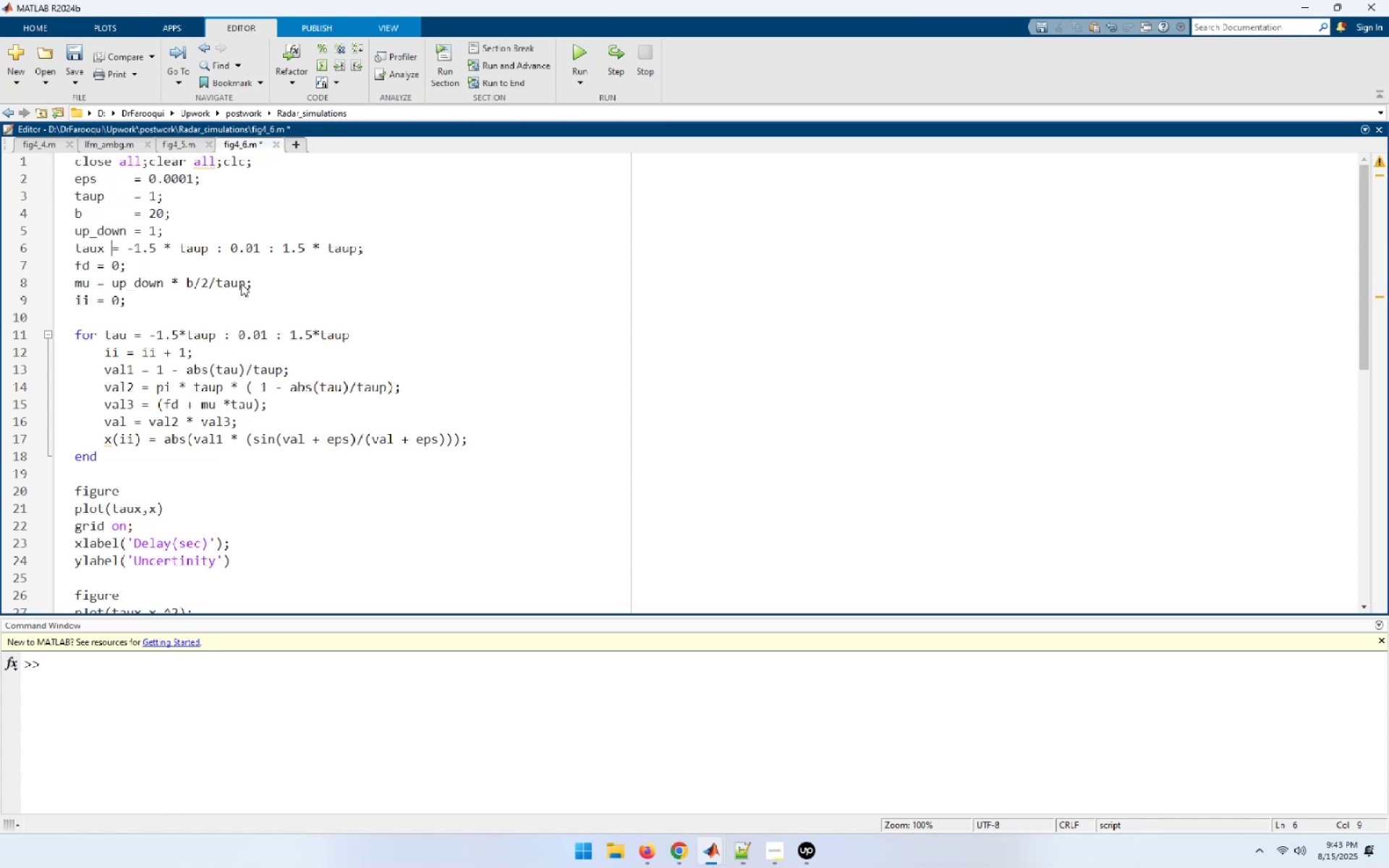 
key(Space)
 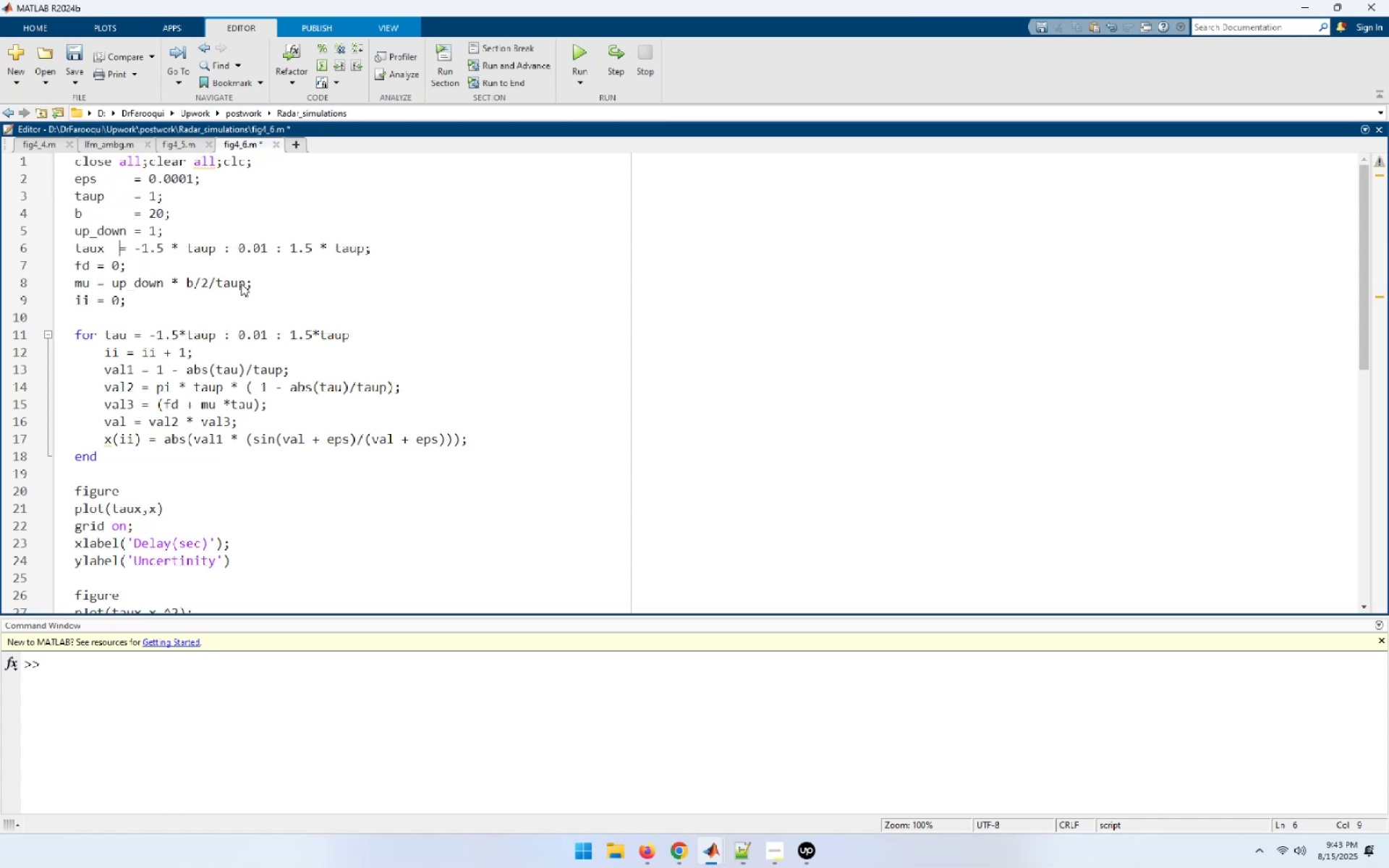 
key(Space)
 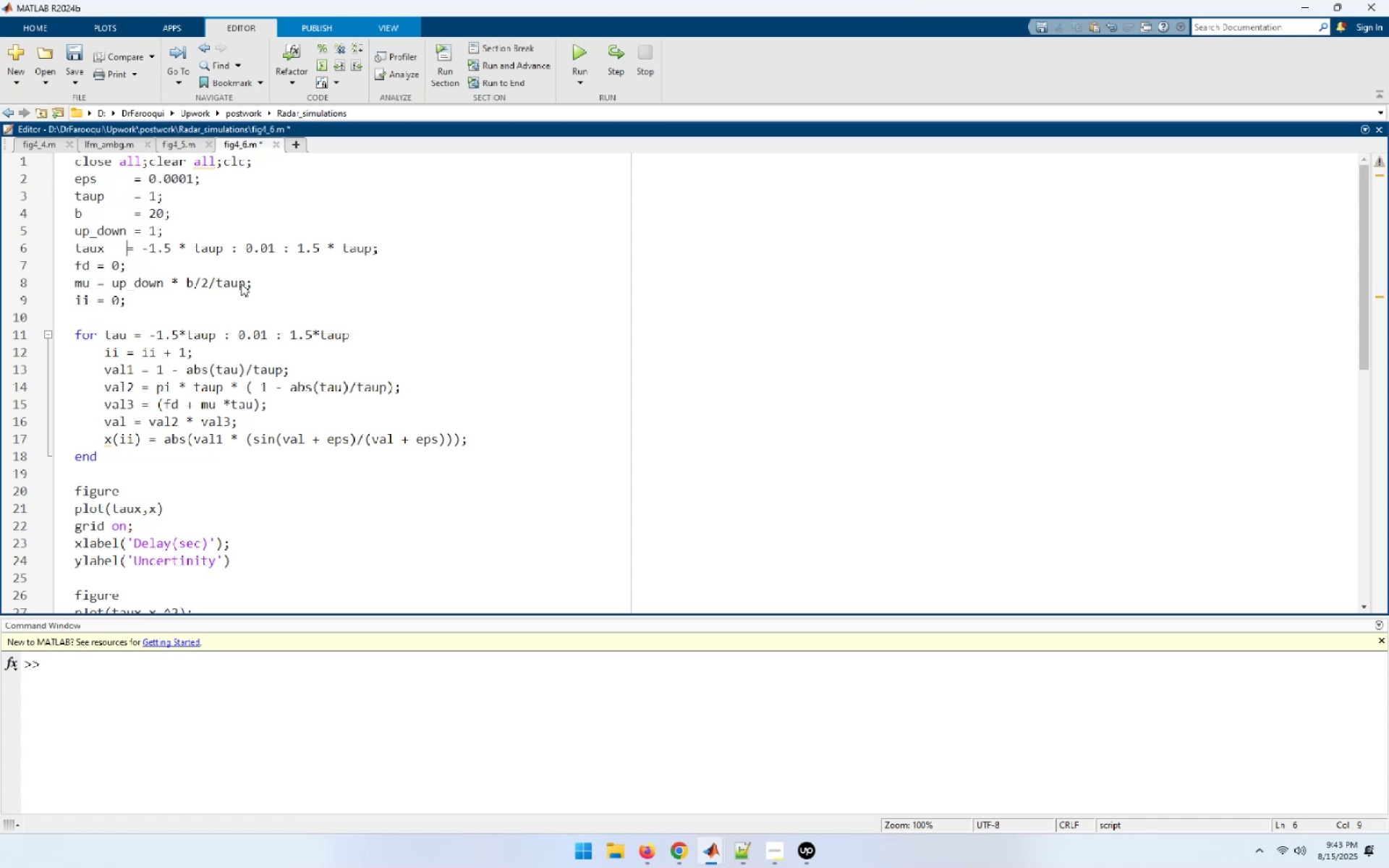 
key(Space)
 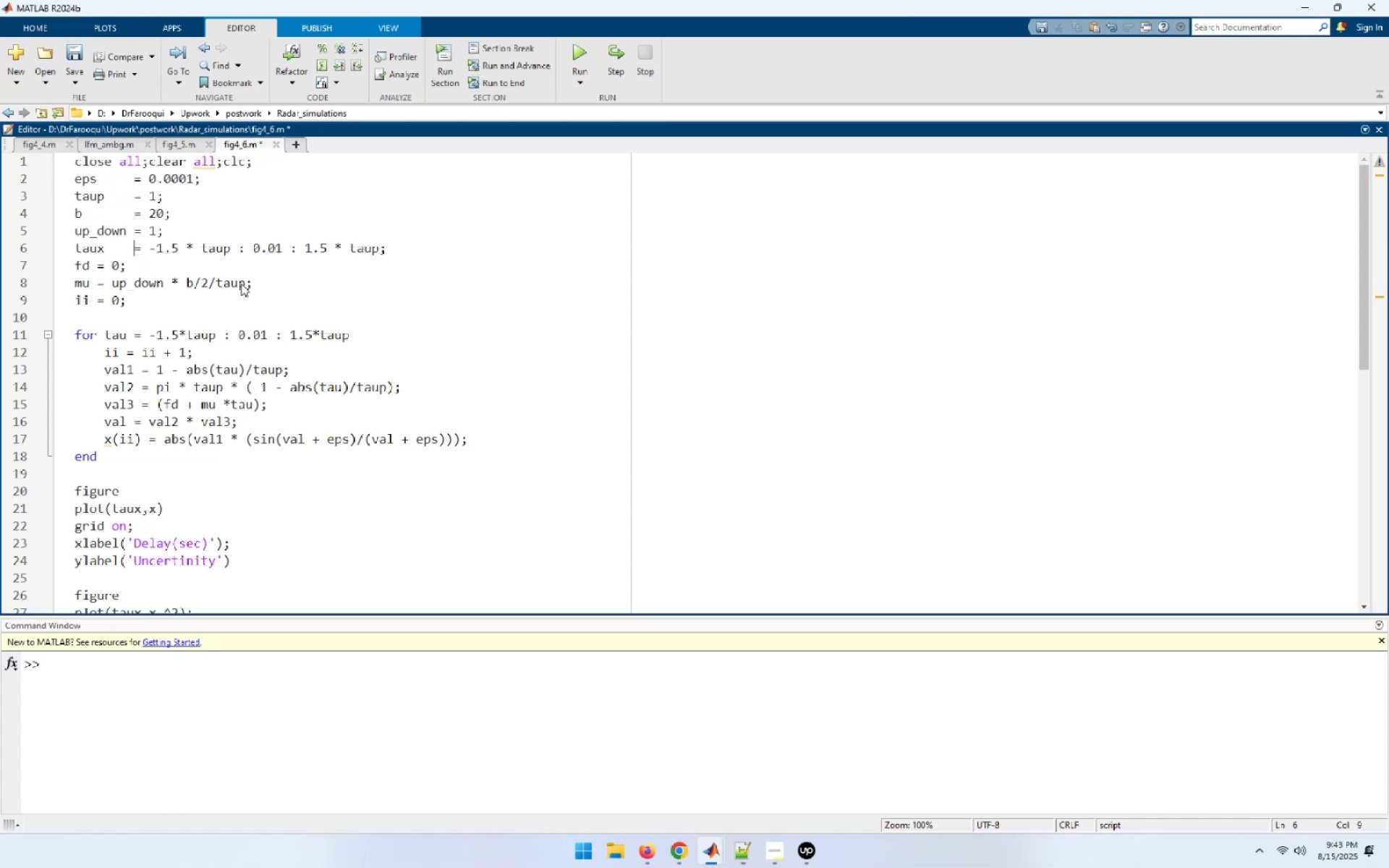 
key(ArrowDown)
 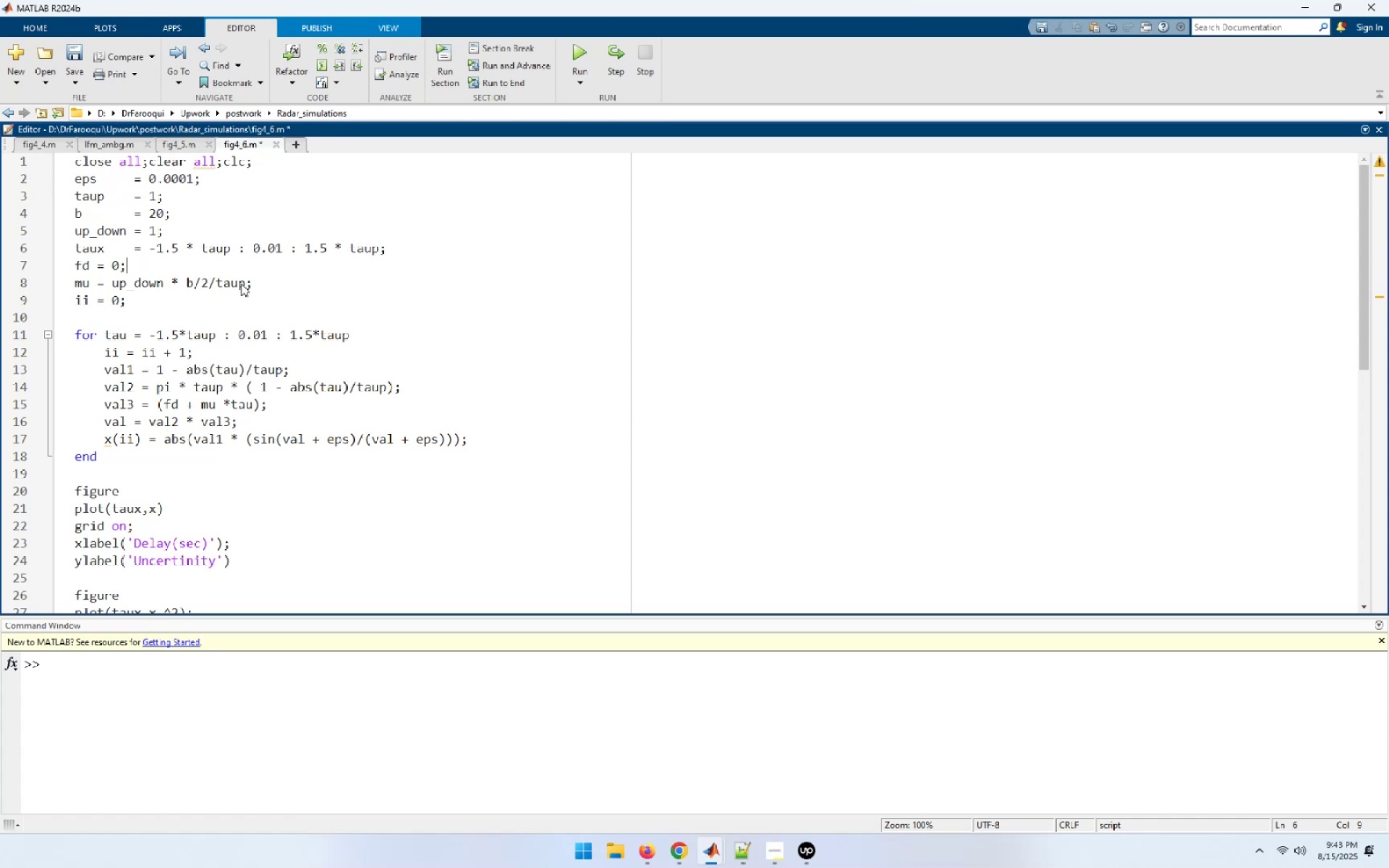 
key(ArrowDown)
 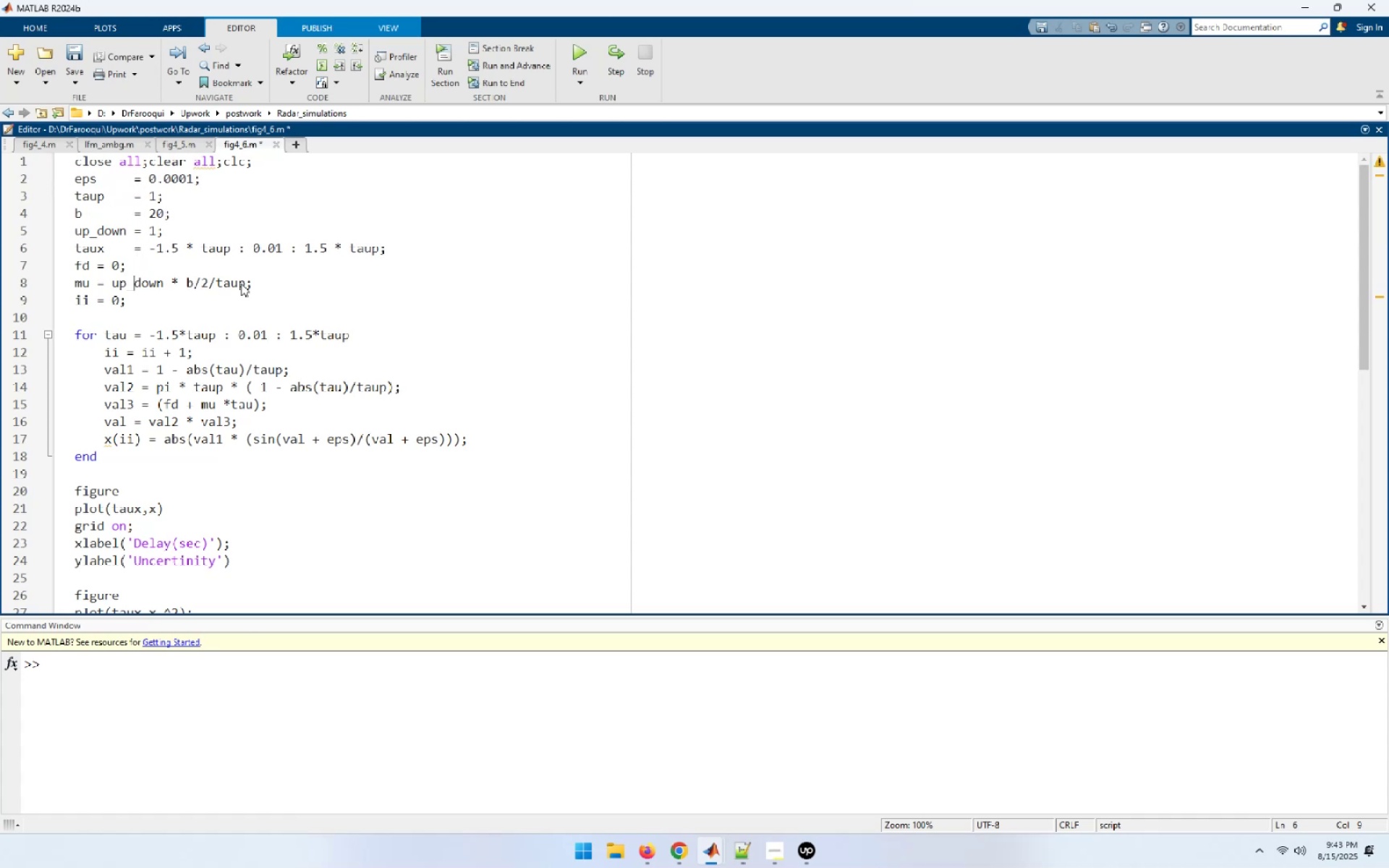 
hold_key(key=ArrowLeft, duration=0.5)
 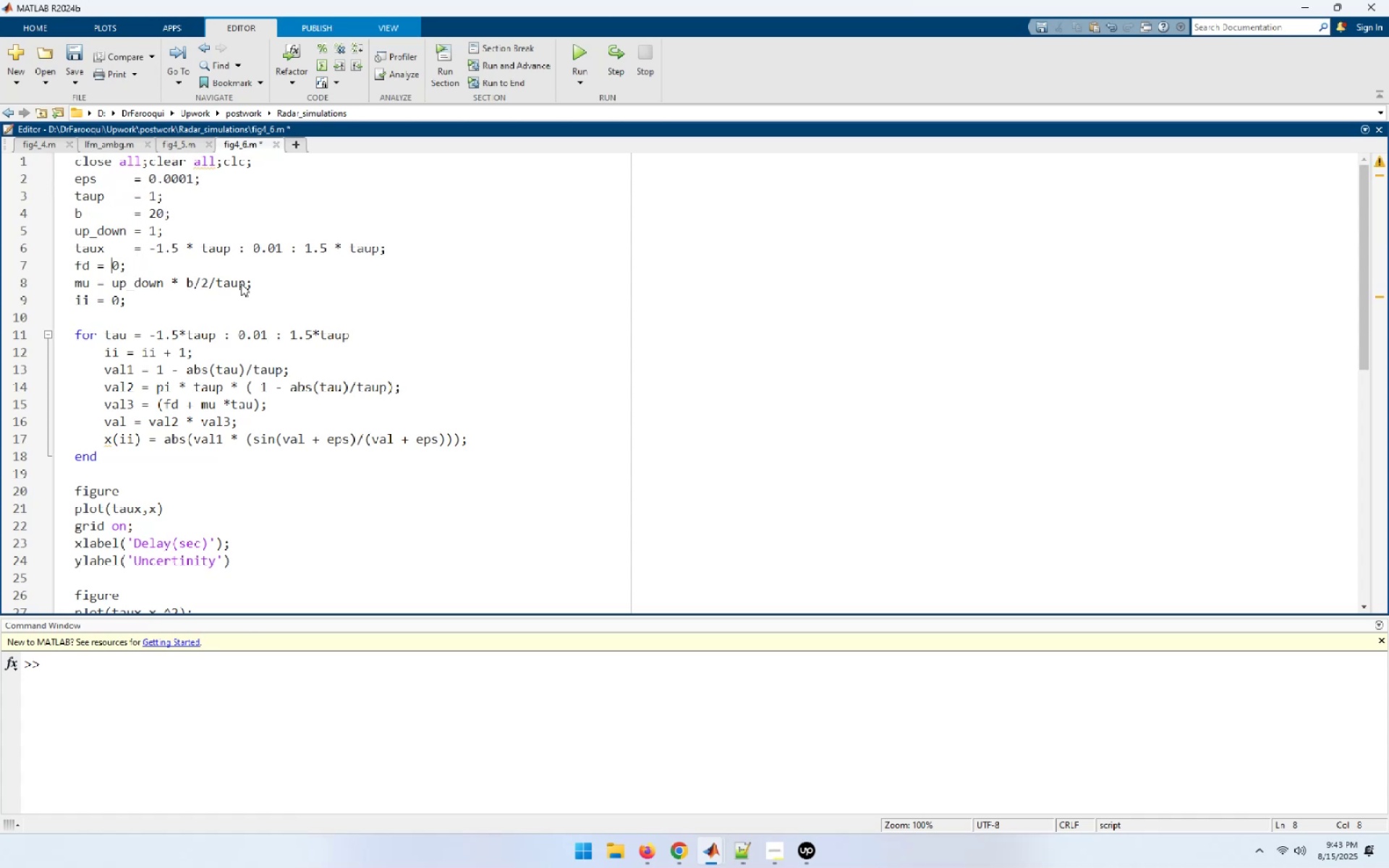 
key(ArrowUp)
 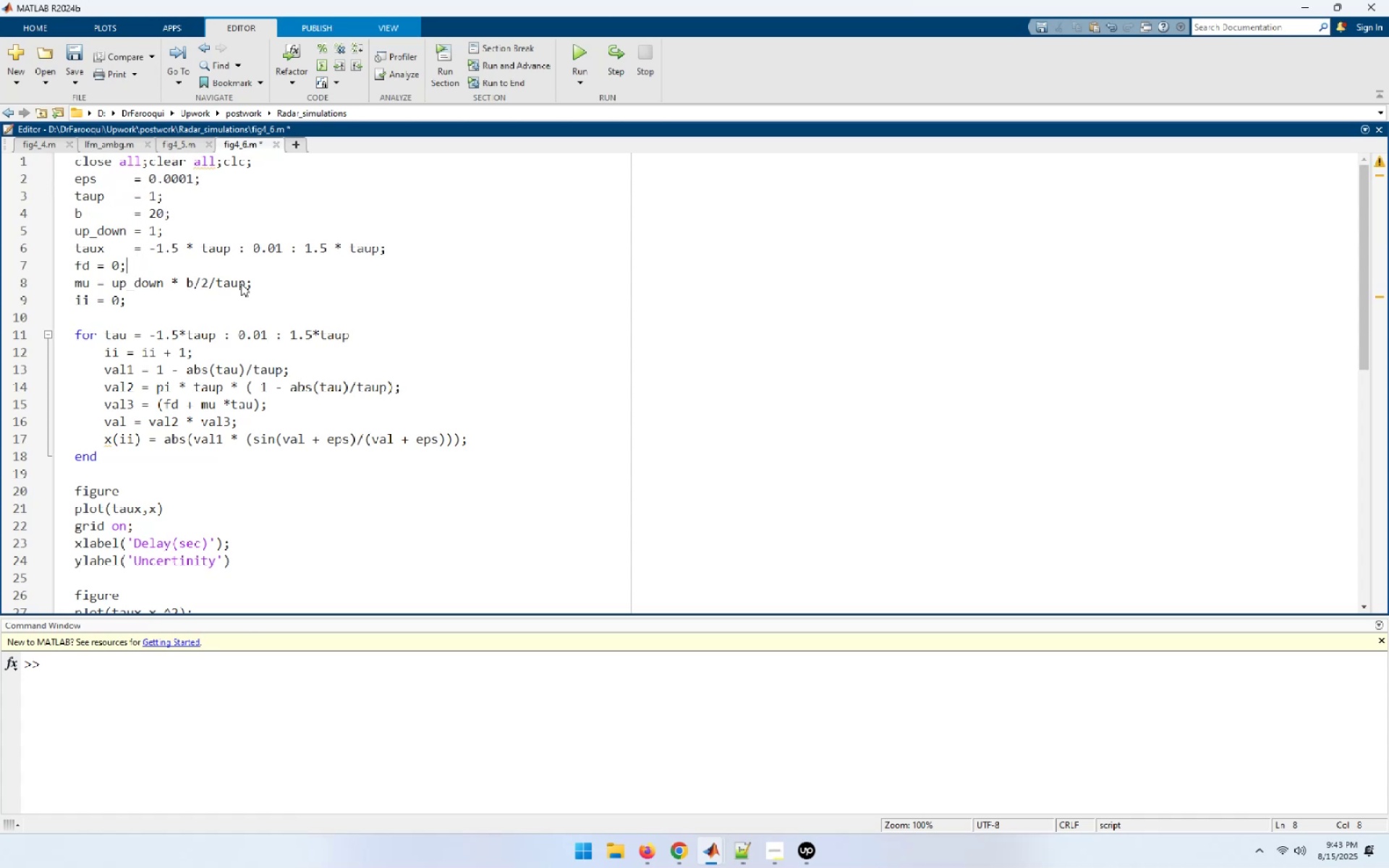 
key(ArrowLeft)
 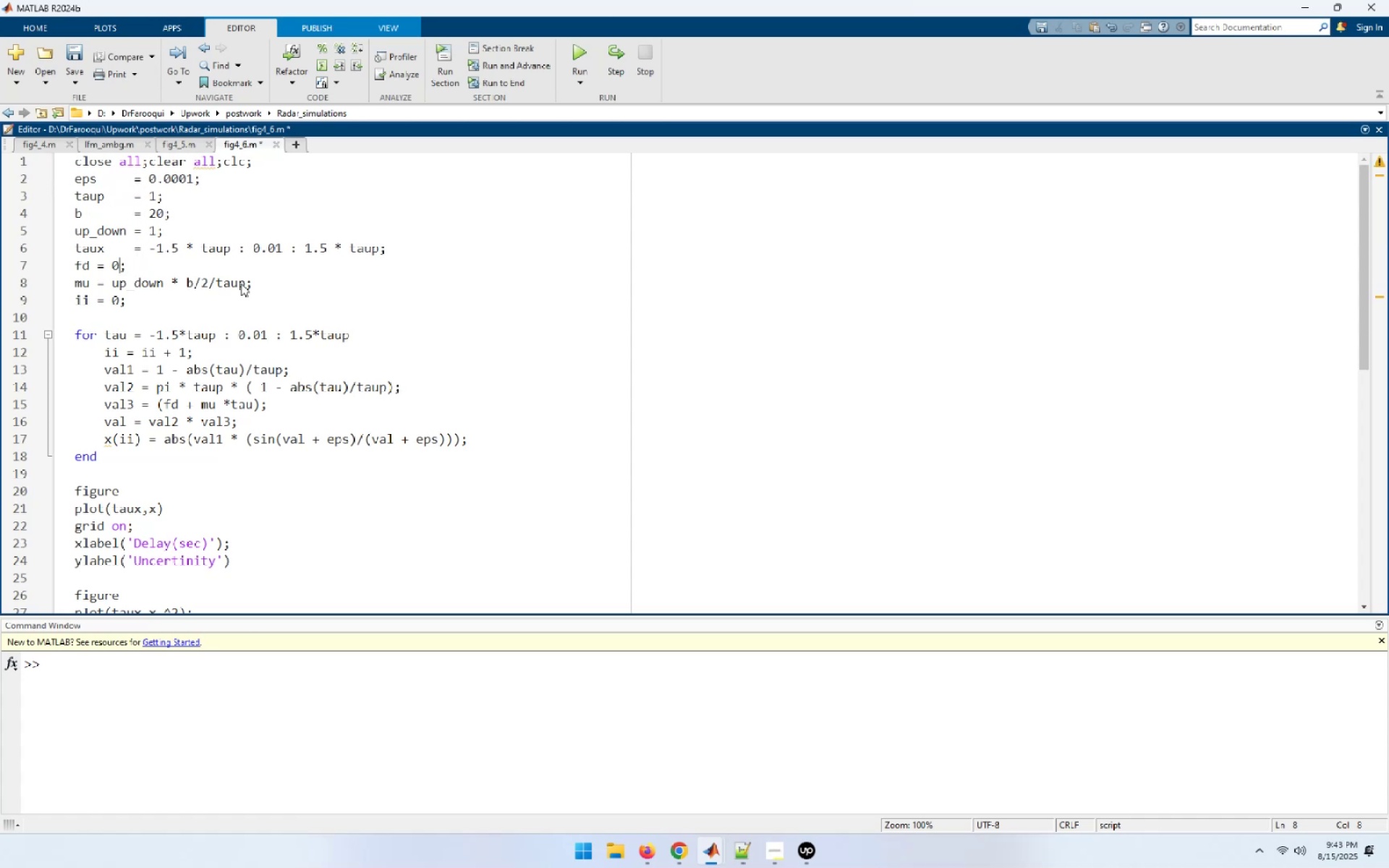 
key(ArrowLeft)
 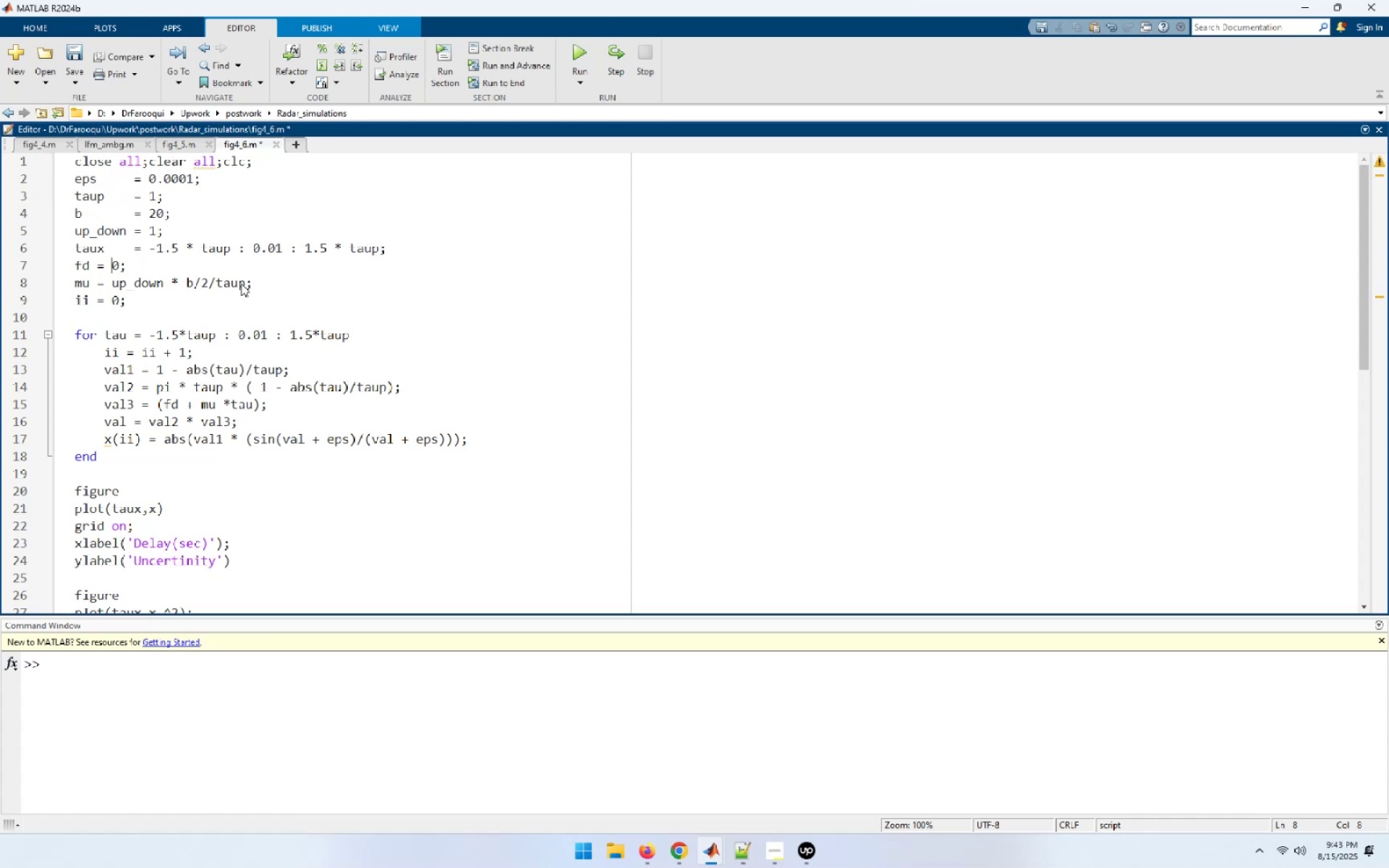 
key(ArrowLeft)
 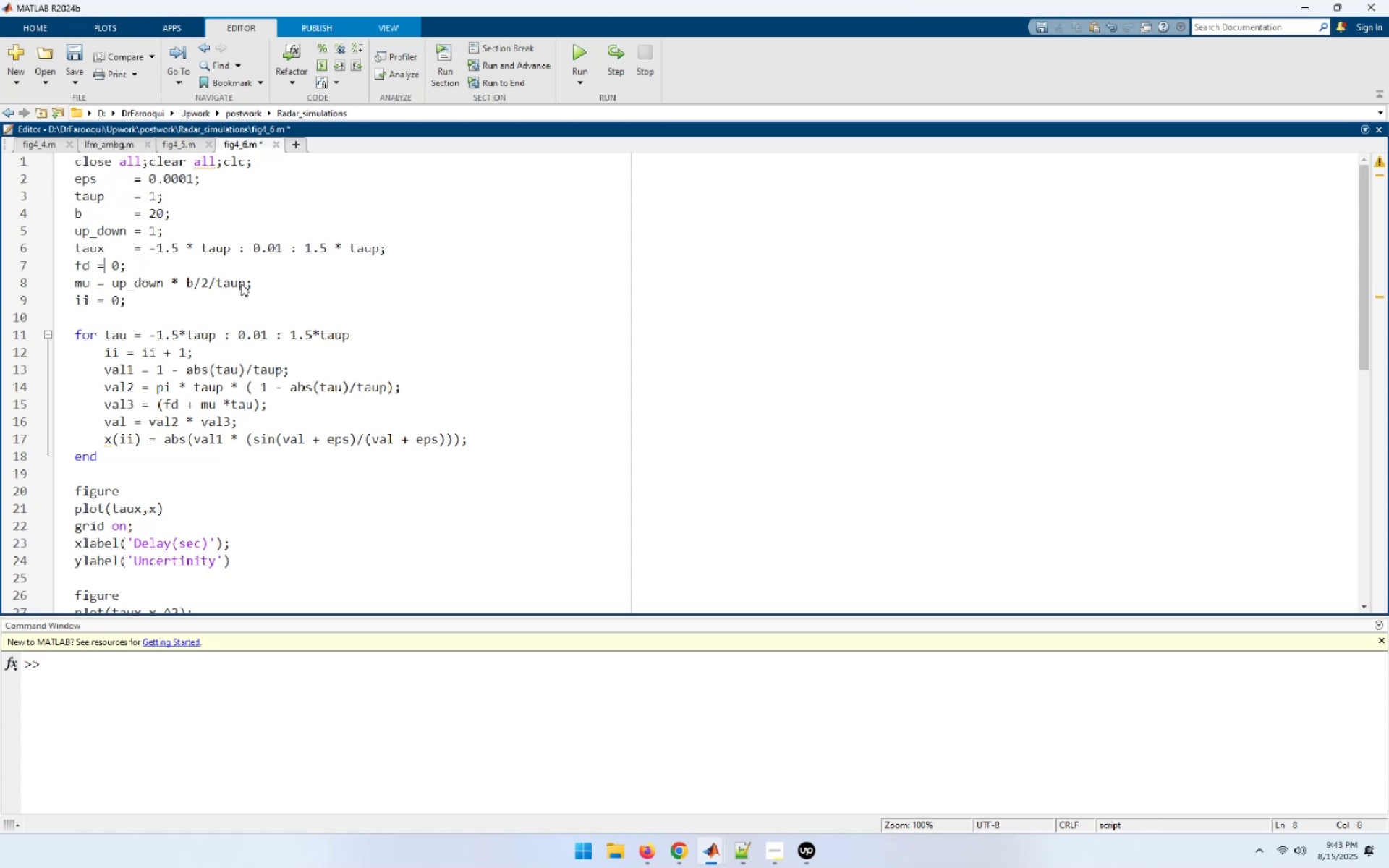 
key(ArrowLeft)
 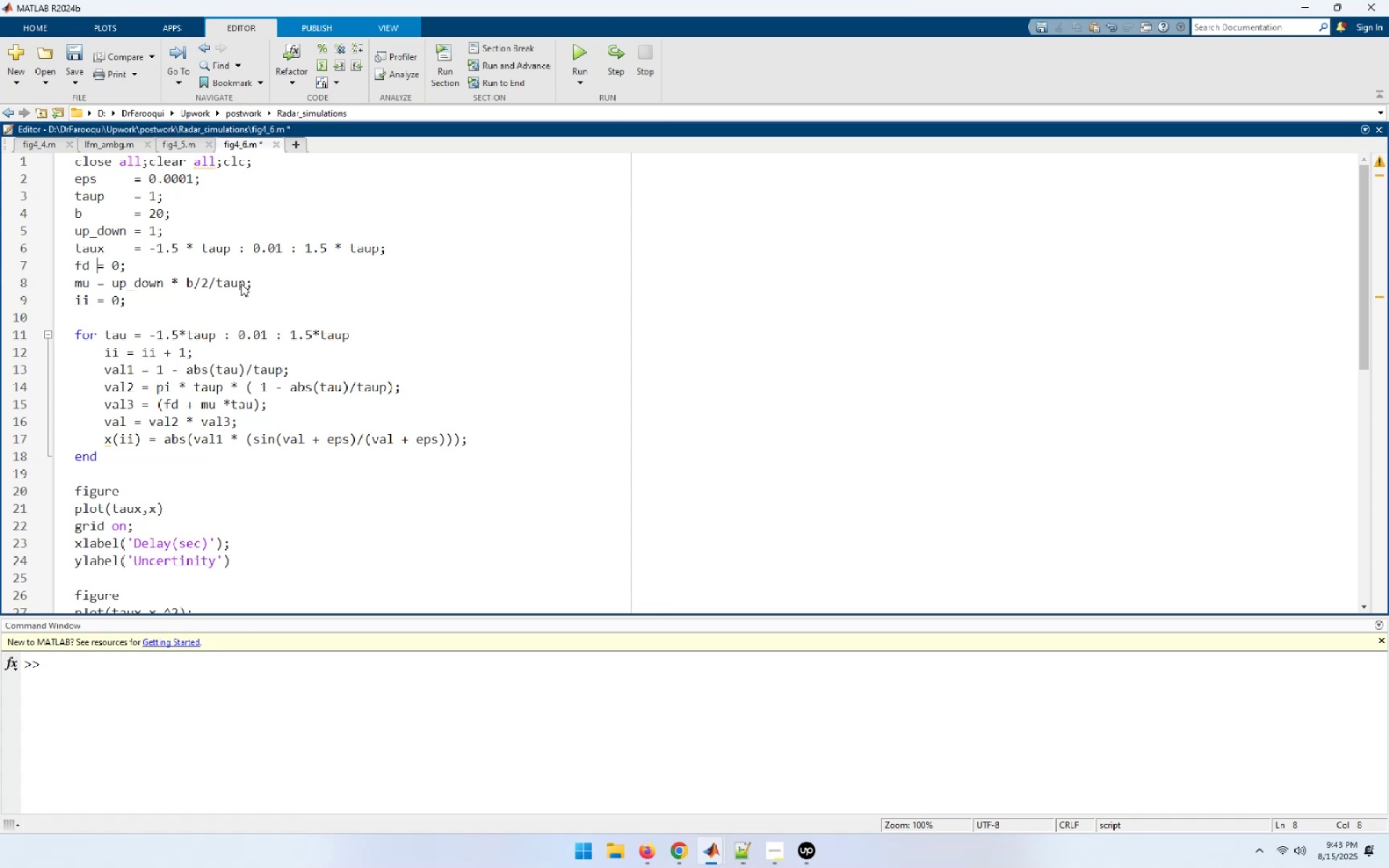 
key(Space)
 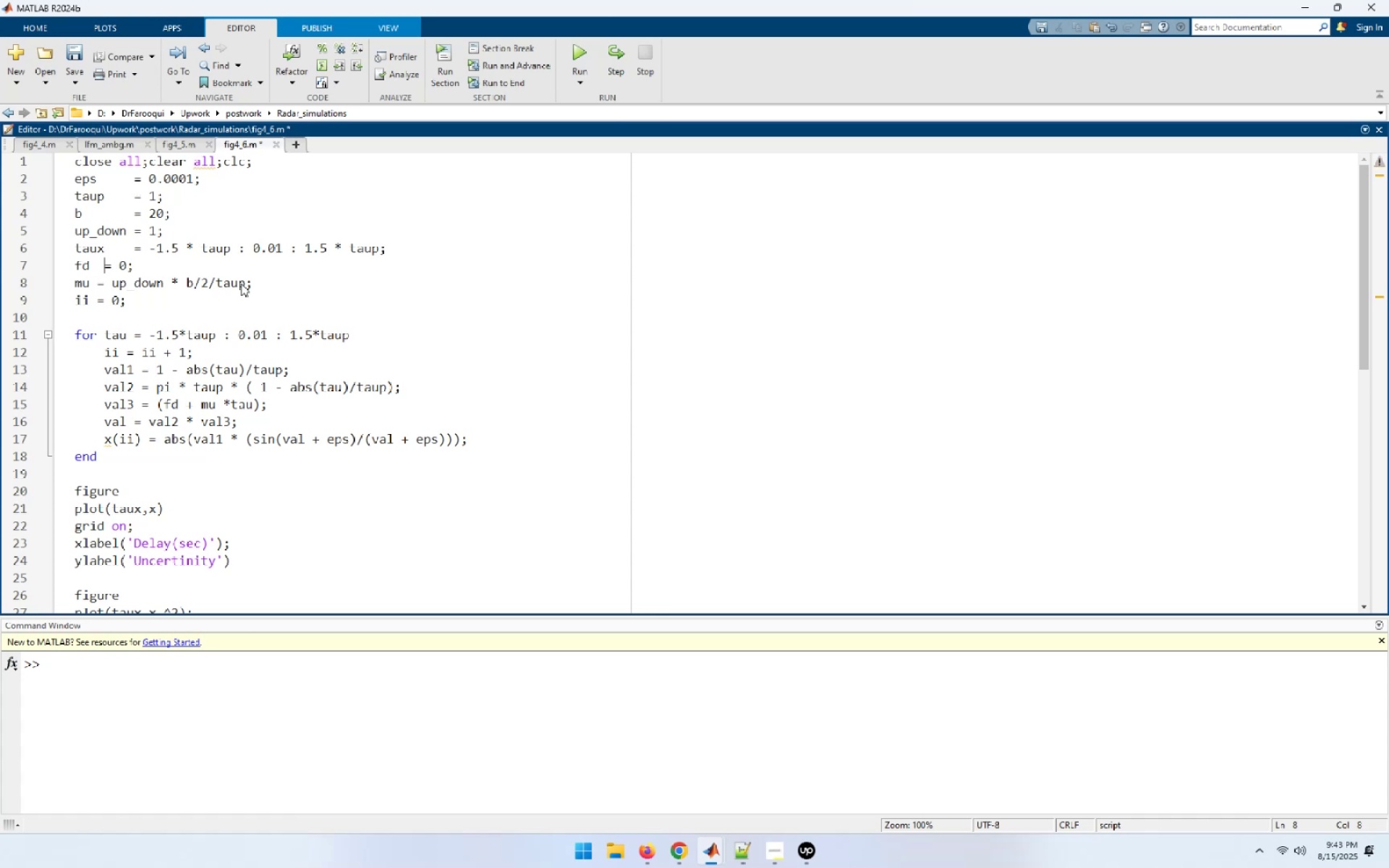 
key(Space)
 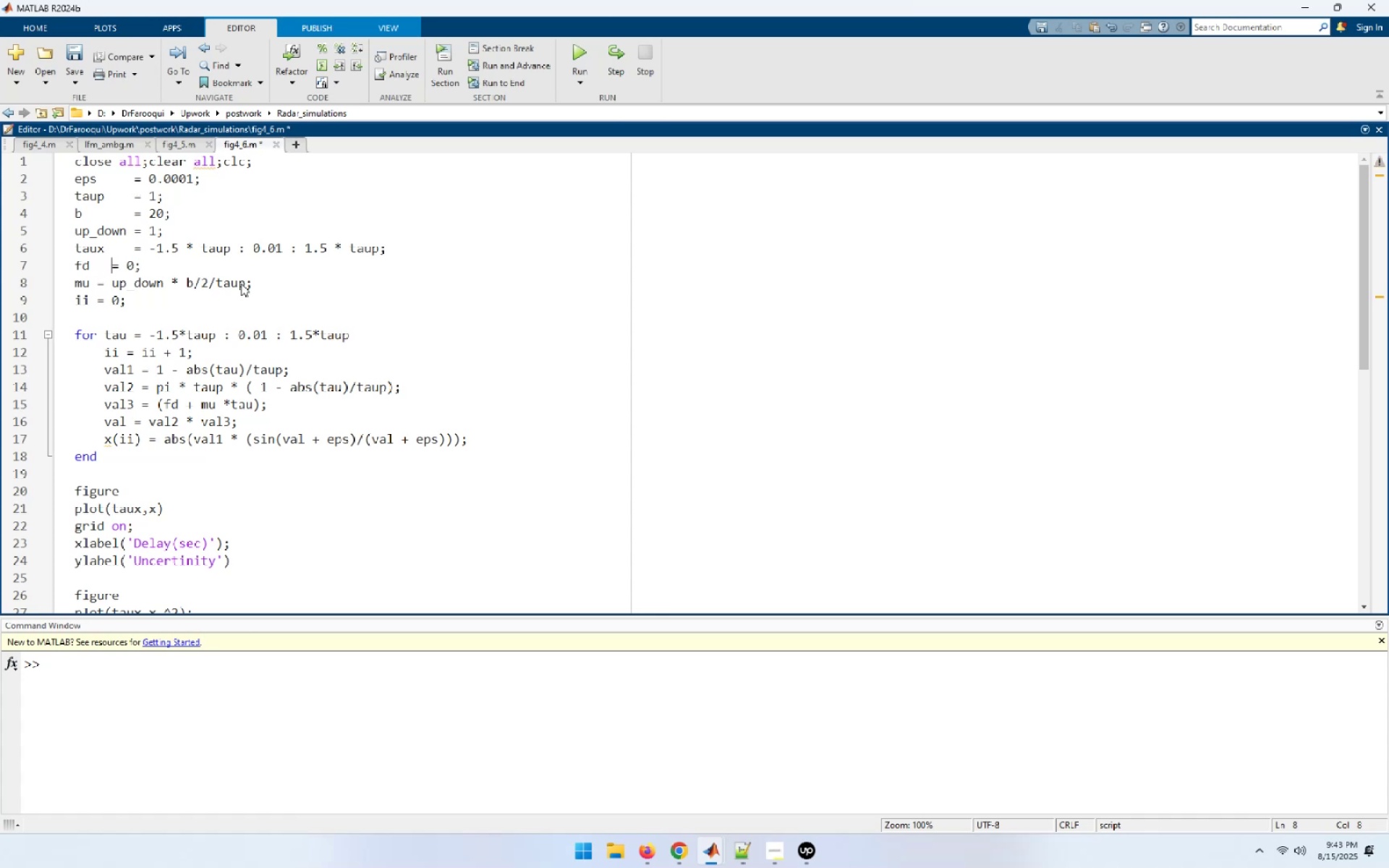 
key(Space)
 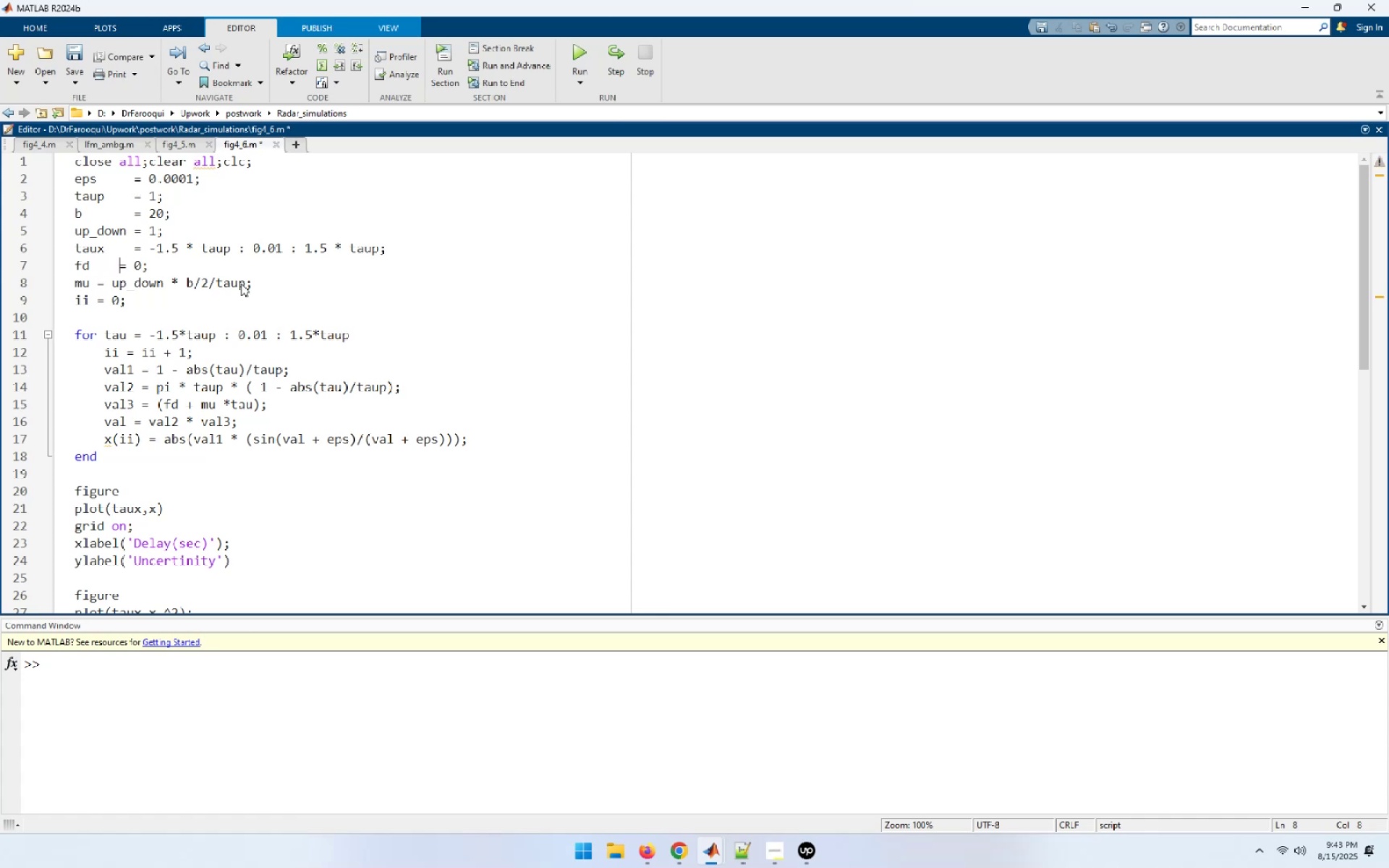 
key(Space)
 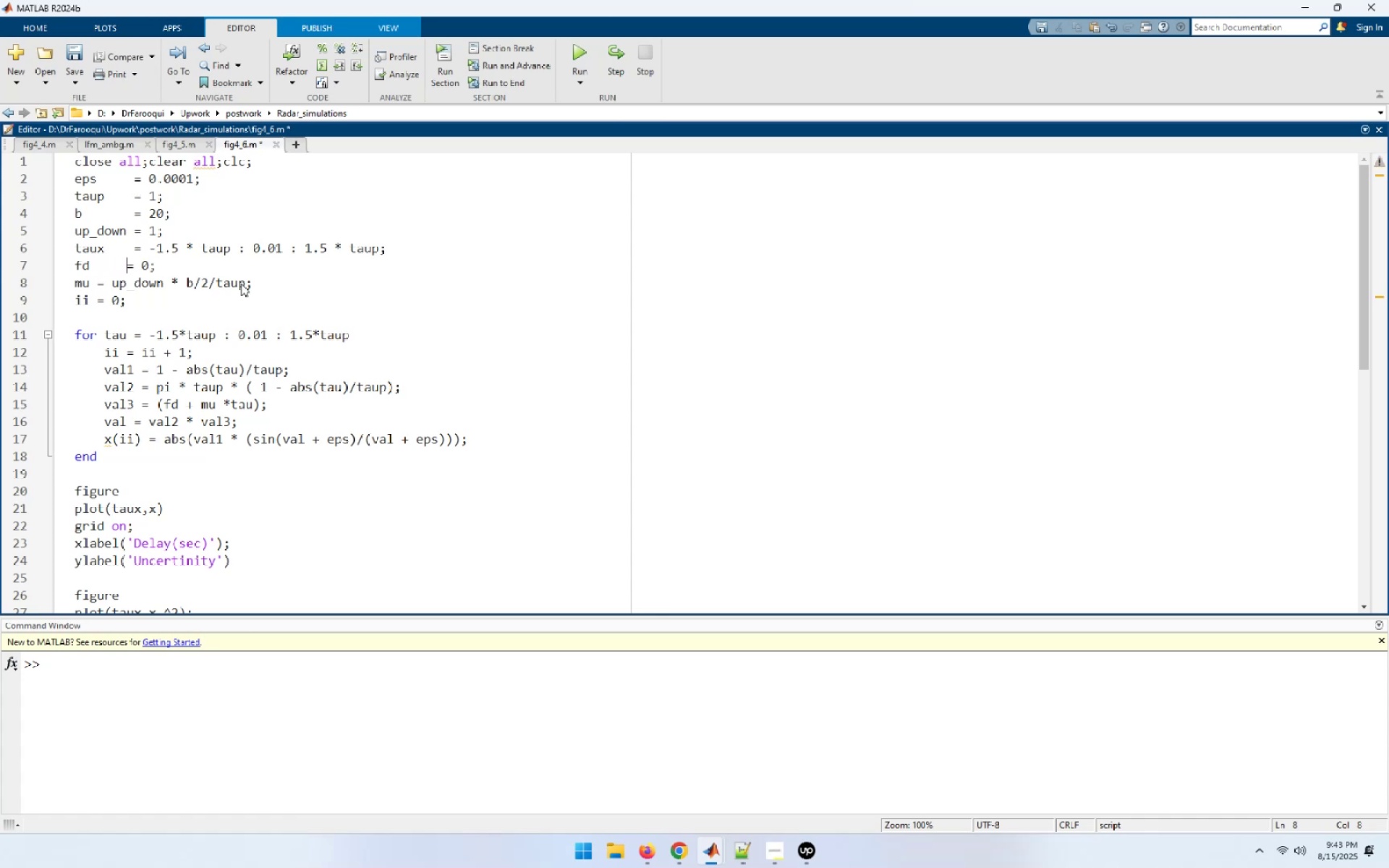 
key(Space)
 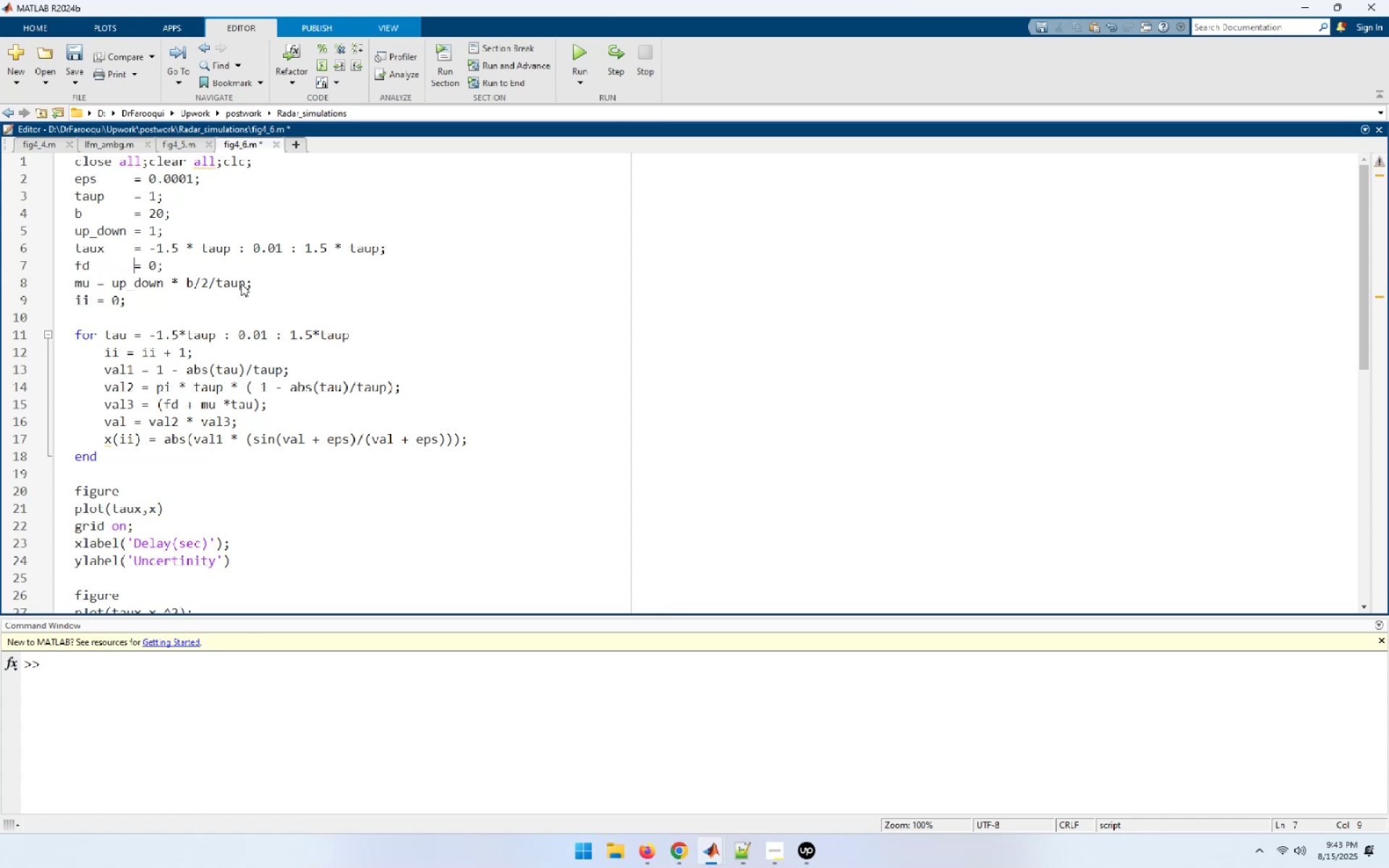 
key(ArrowDown)
 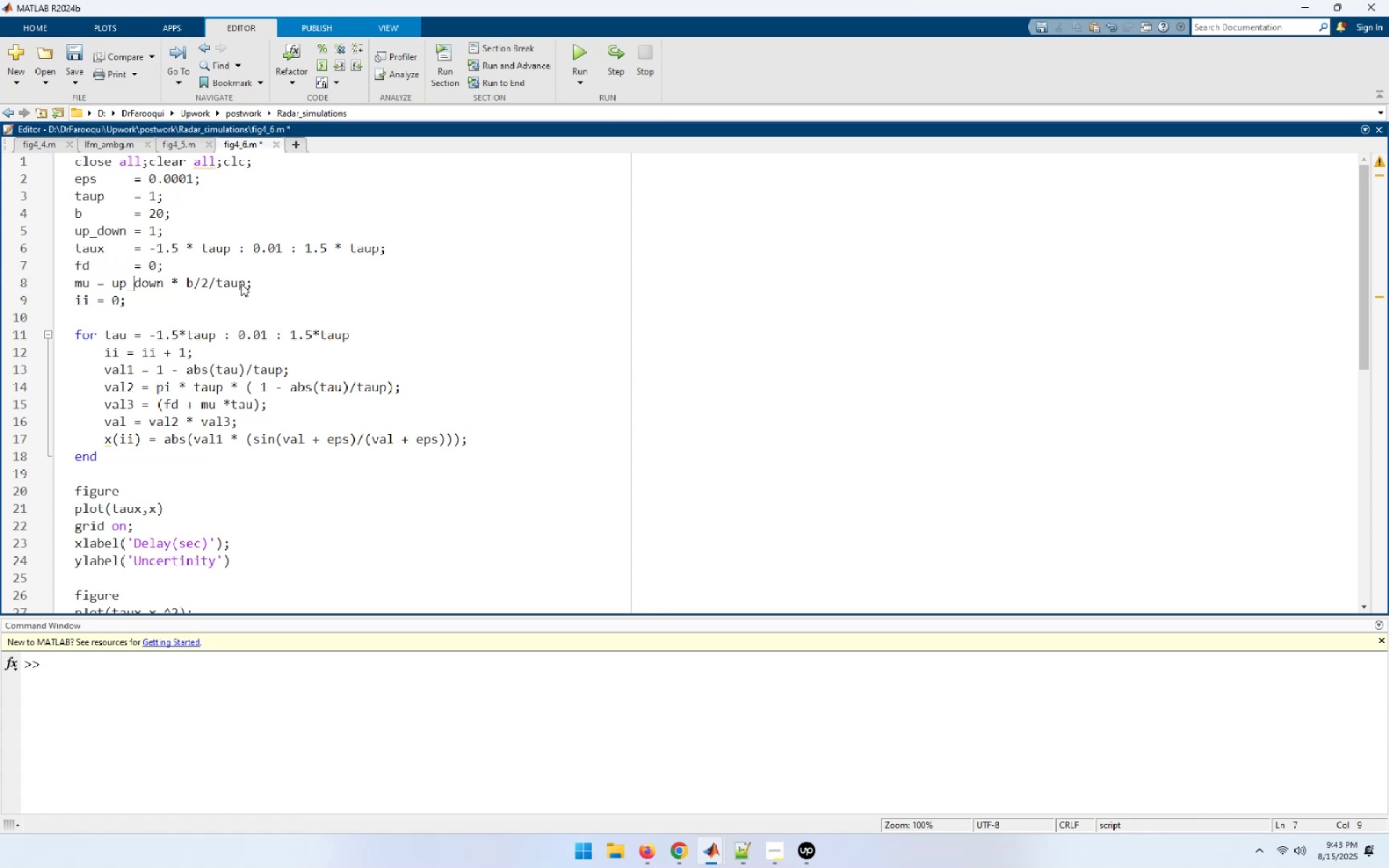 
key(ArrowLeft)
 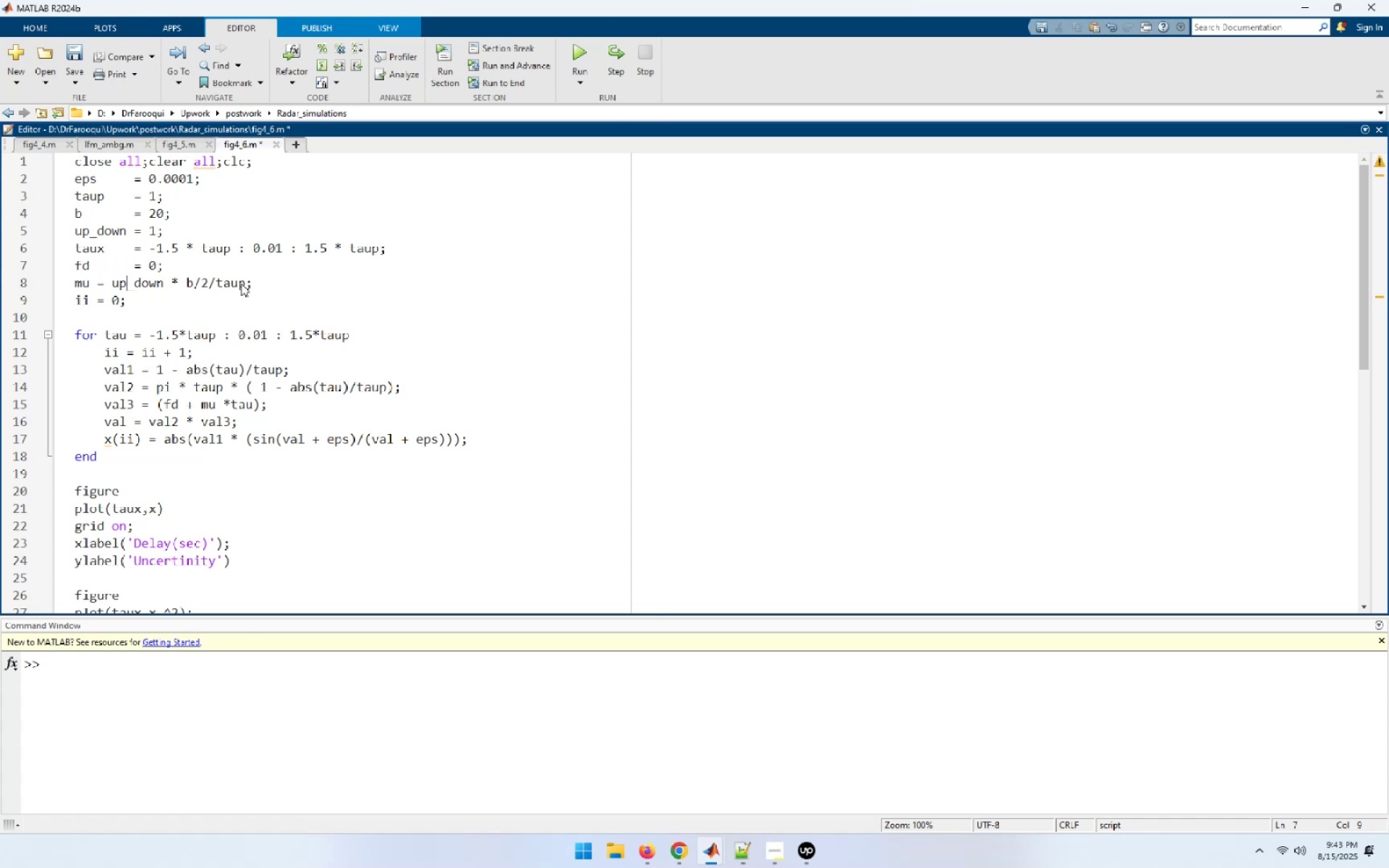 
key(ArrowLeft)
 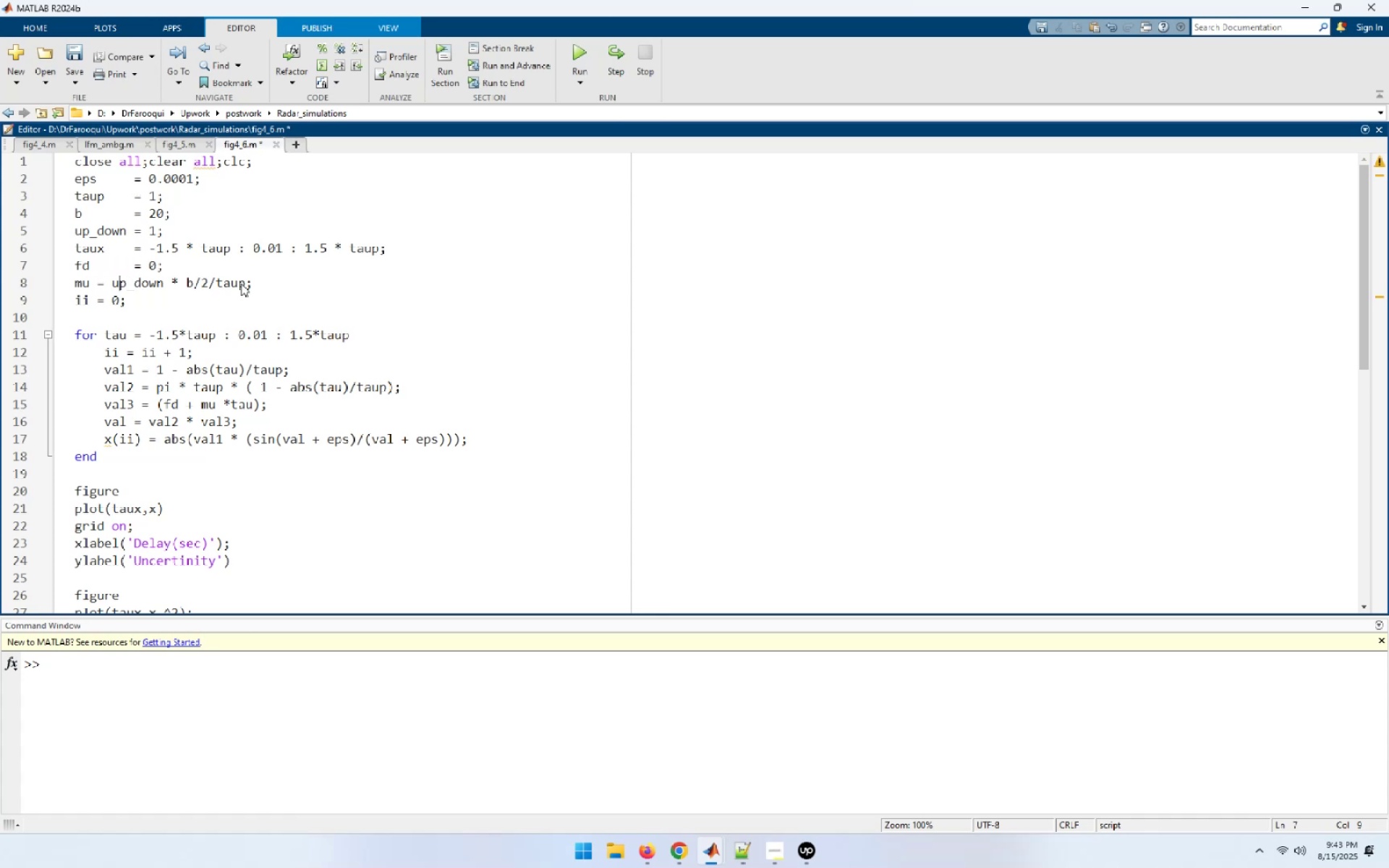 
key(ArrowLeft)
 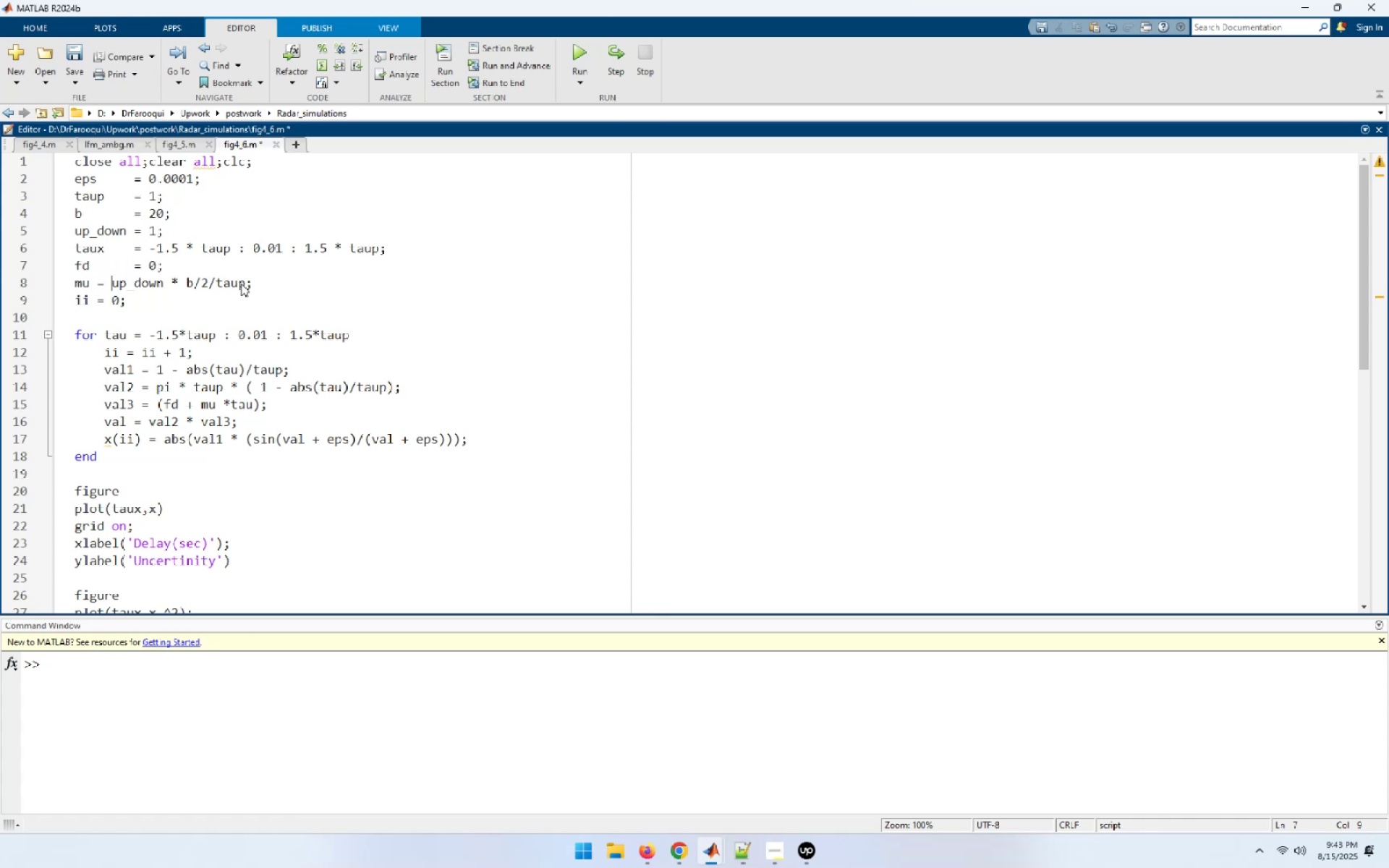 
key(ArrowLeft)
 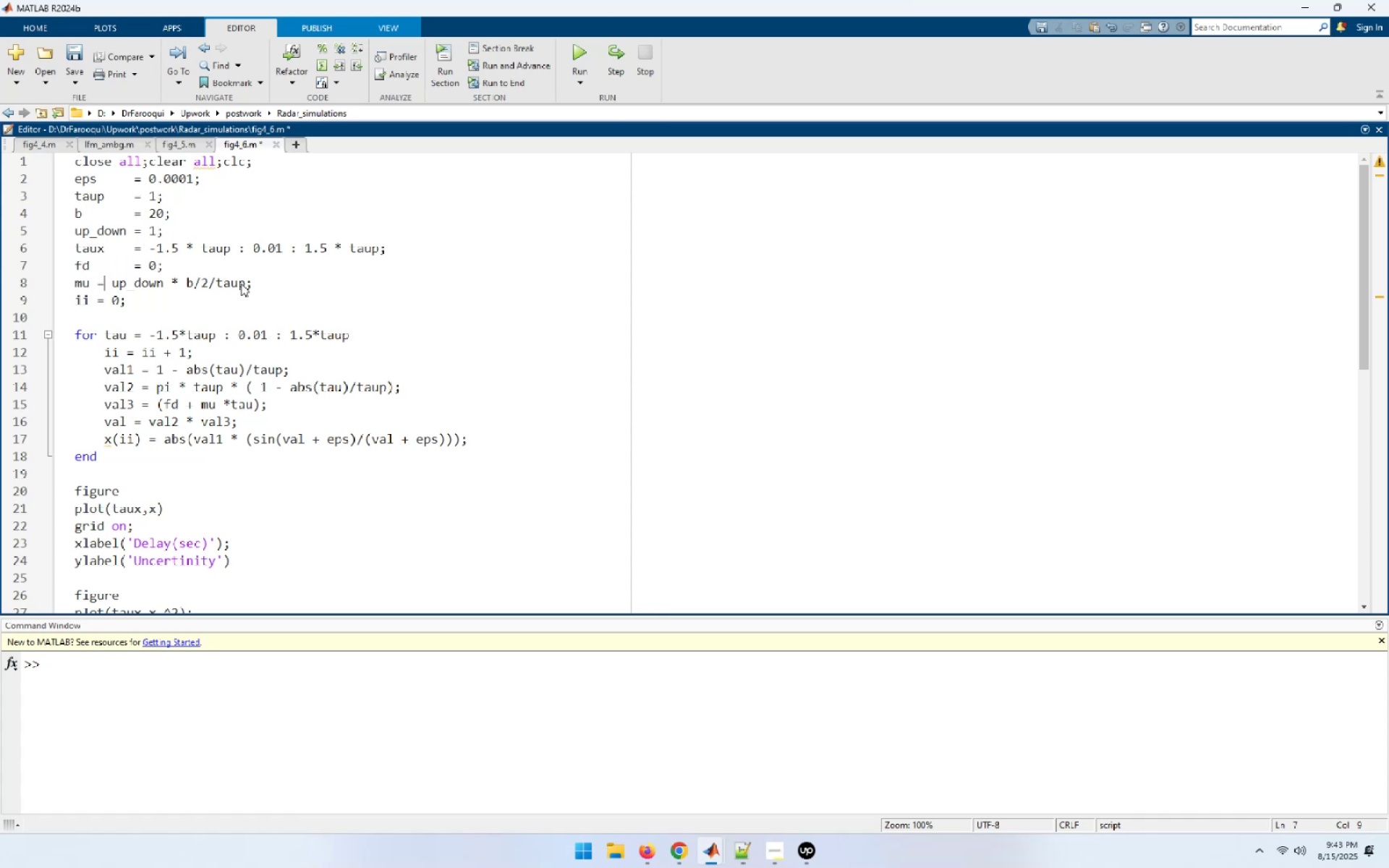 
key(ArrowLeft)
 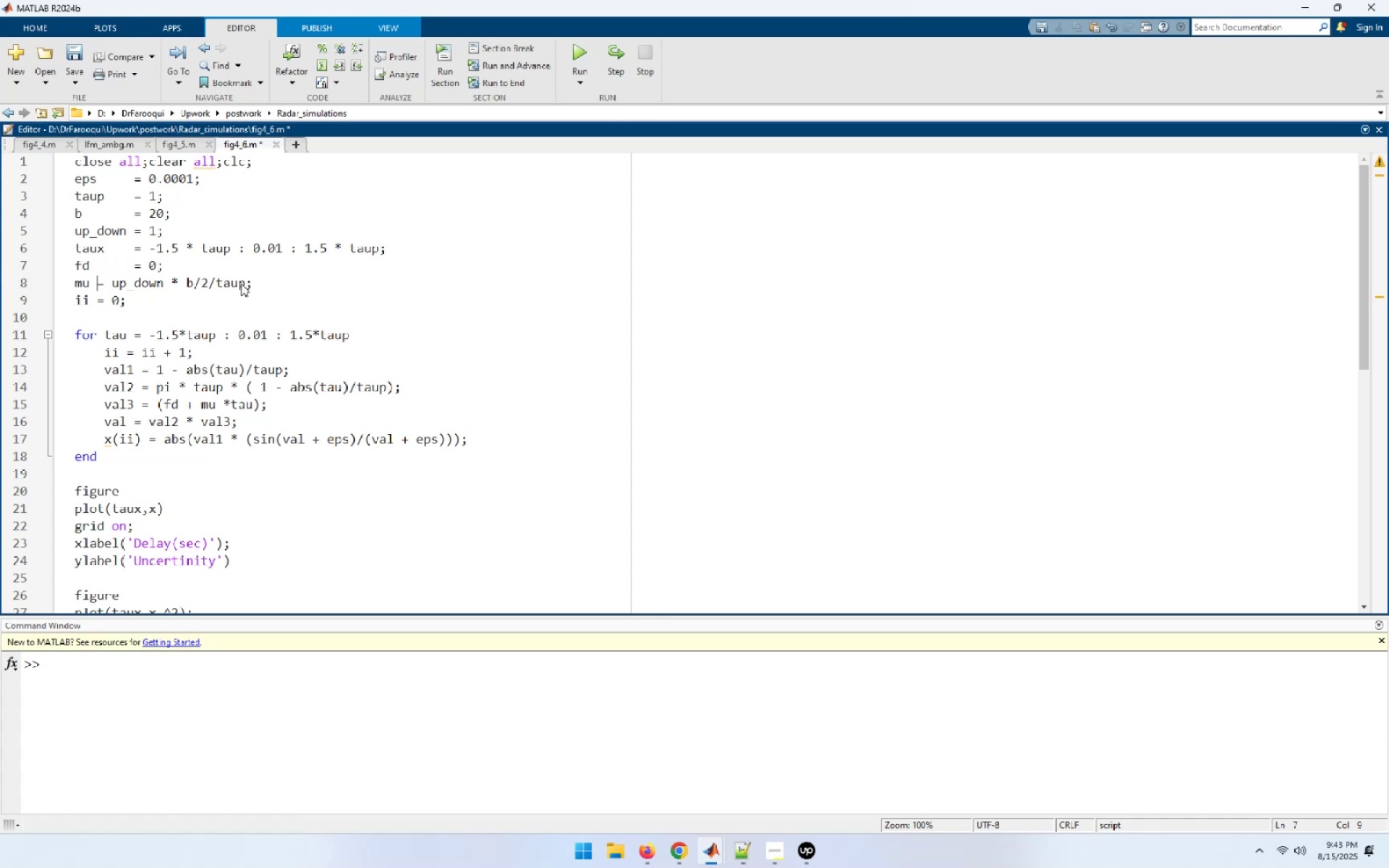 
key(Space)
 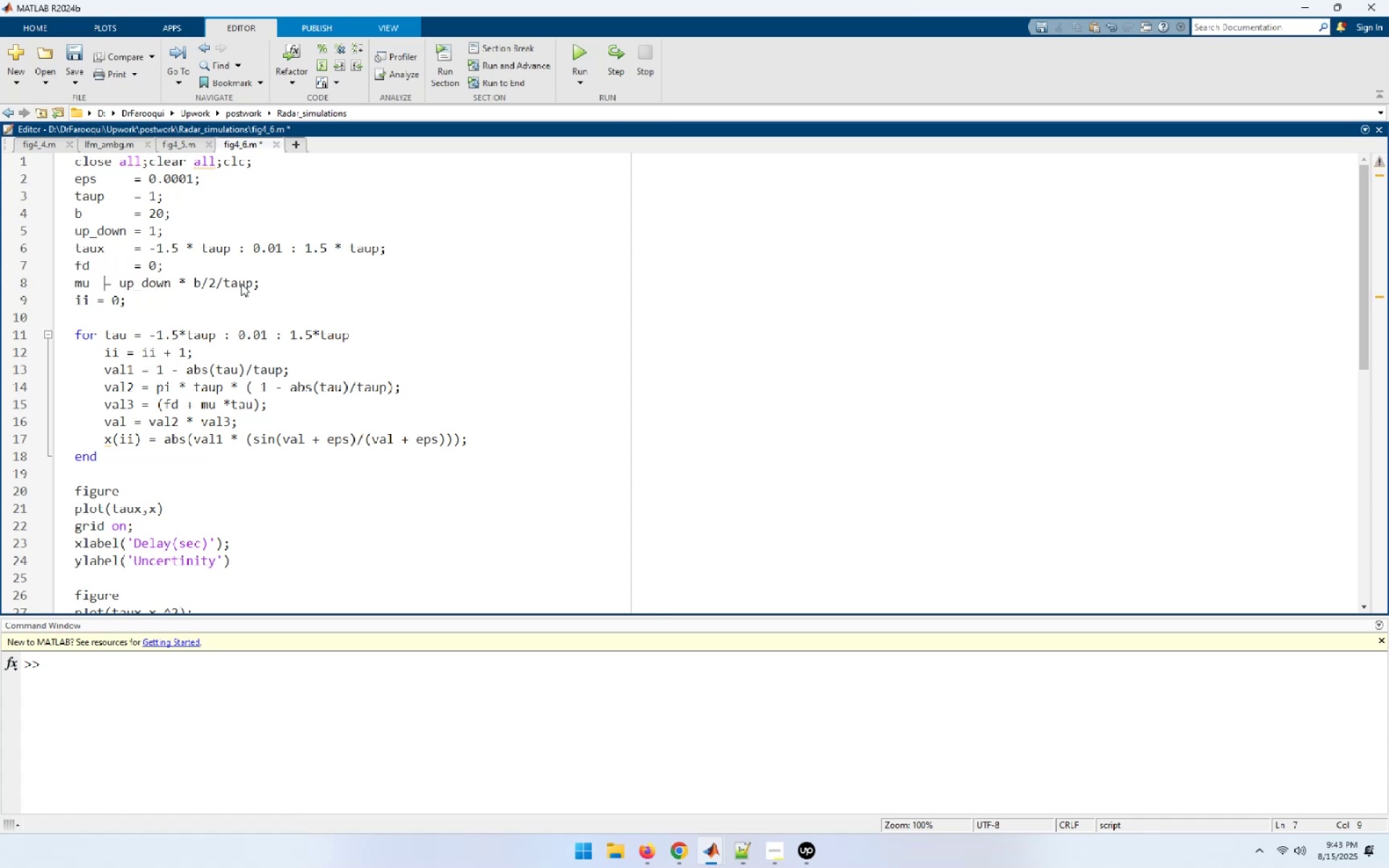 
key(Space)
 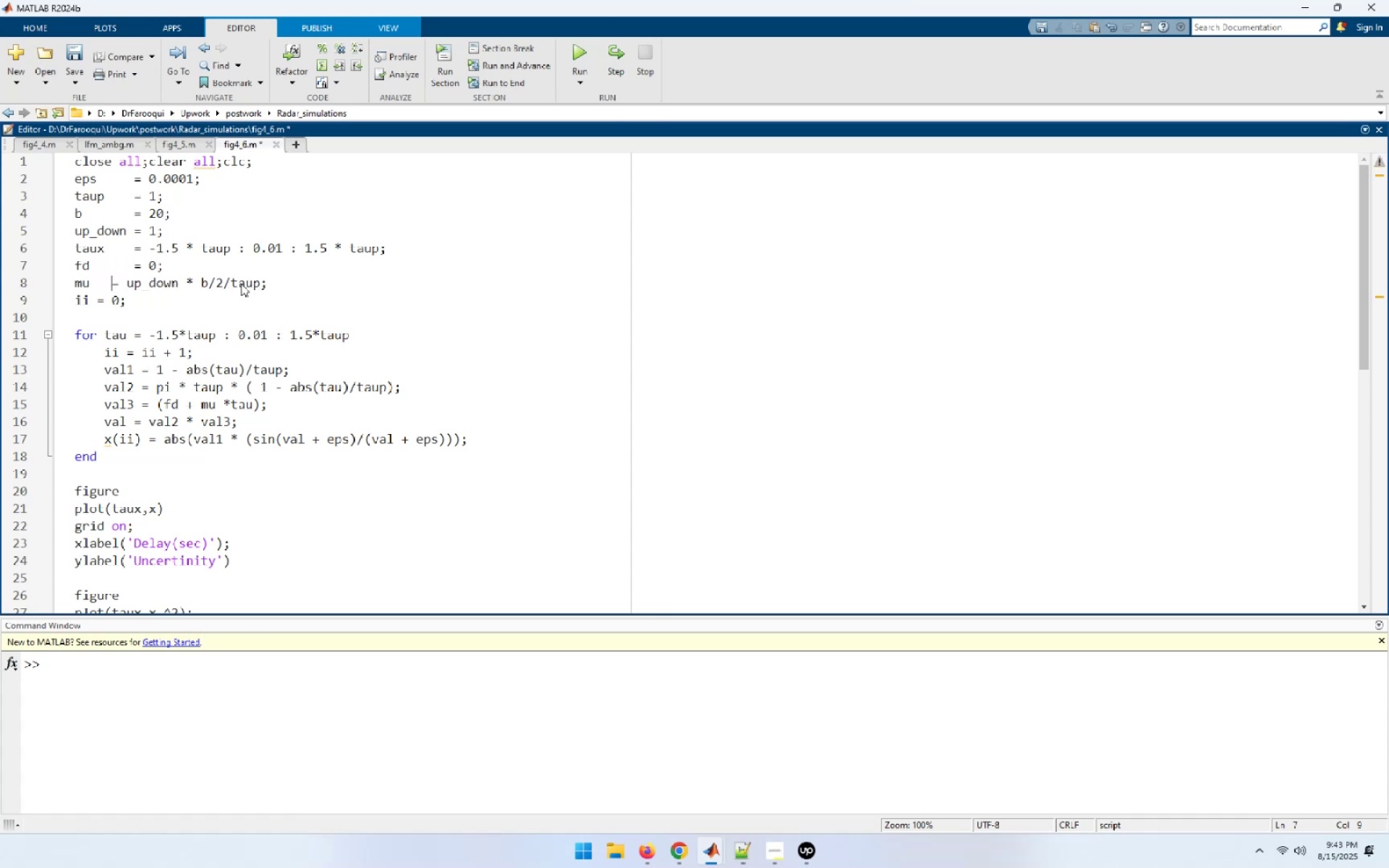 
key(Space)
 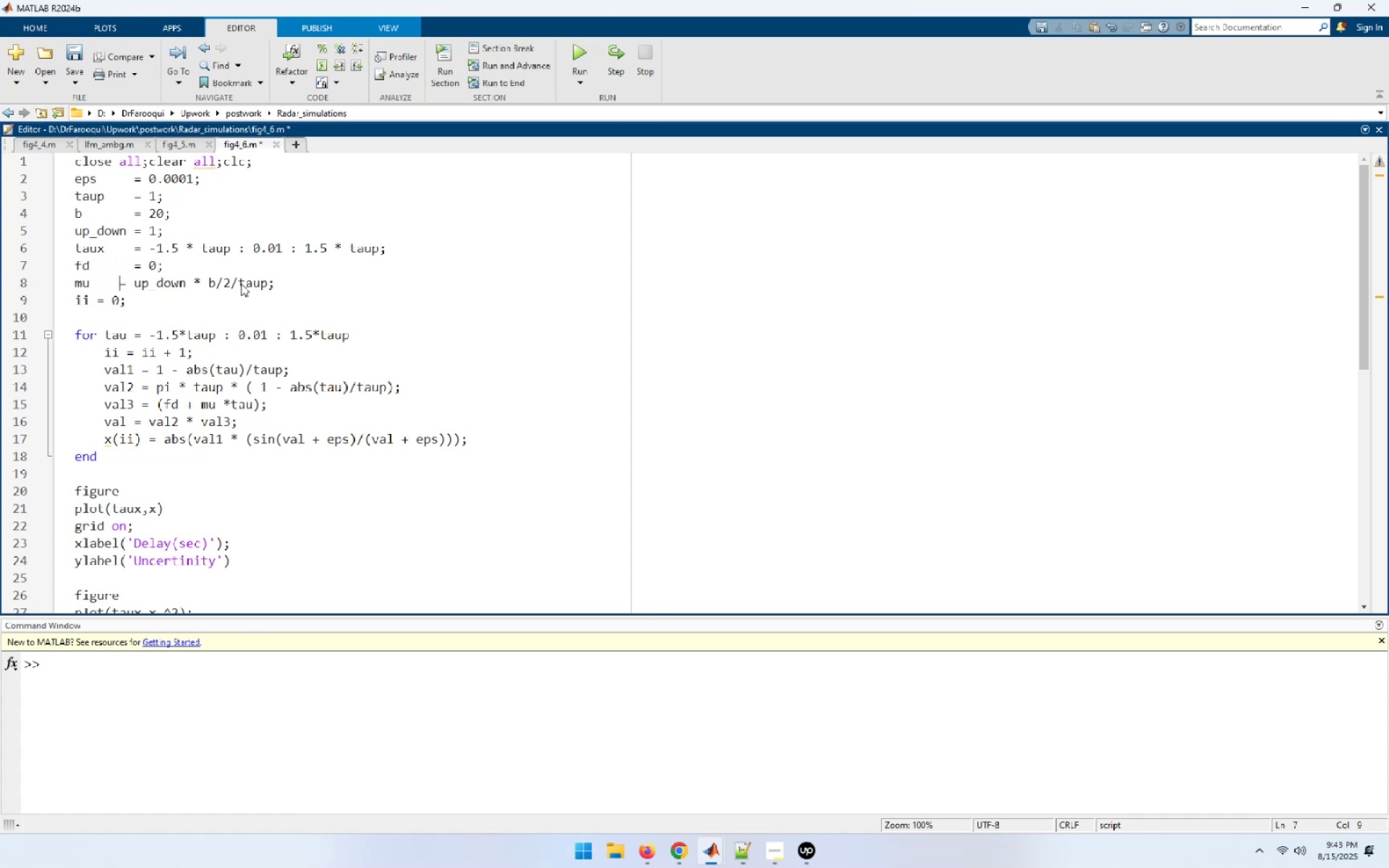 
key(Space)
 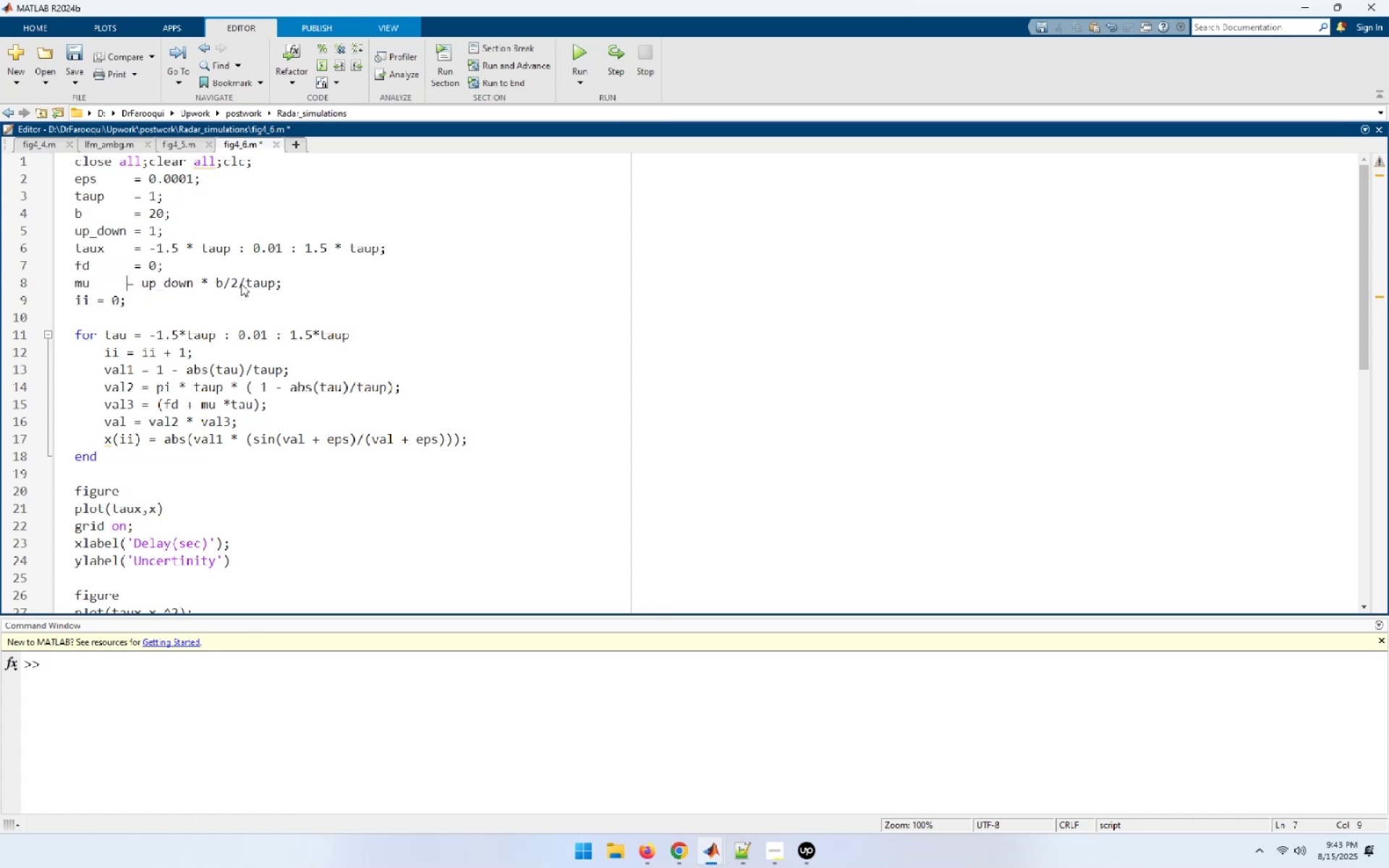 
key(Space)
 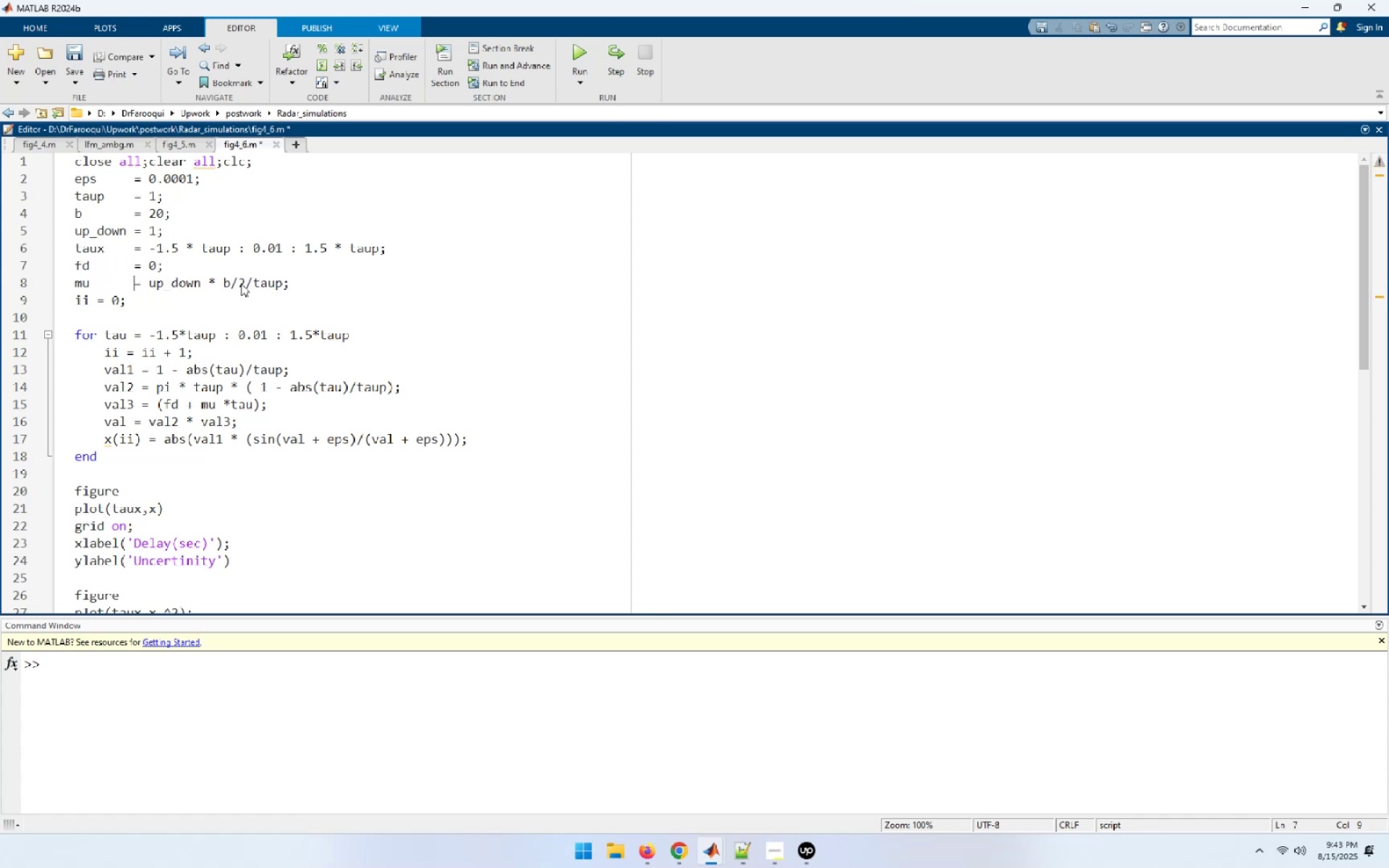 
key(ArrowDown)
 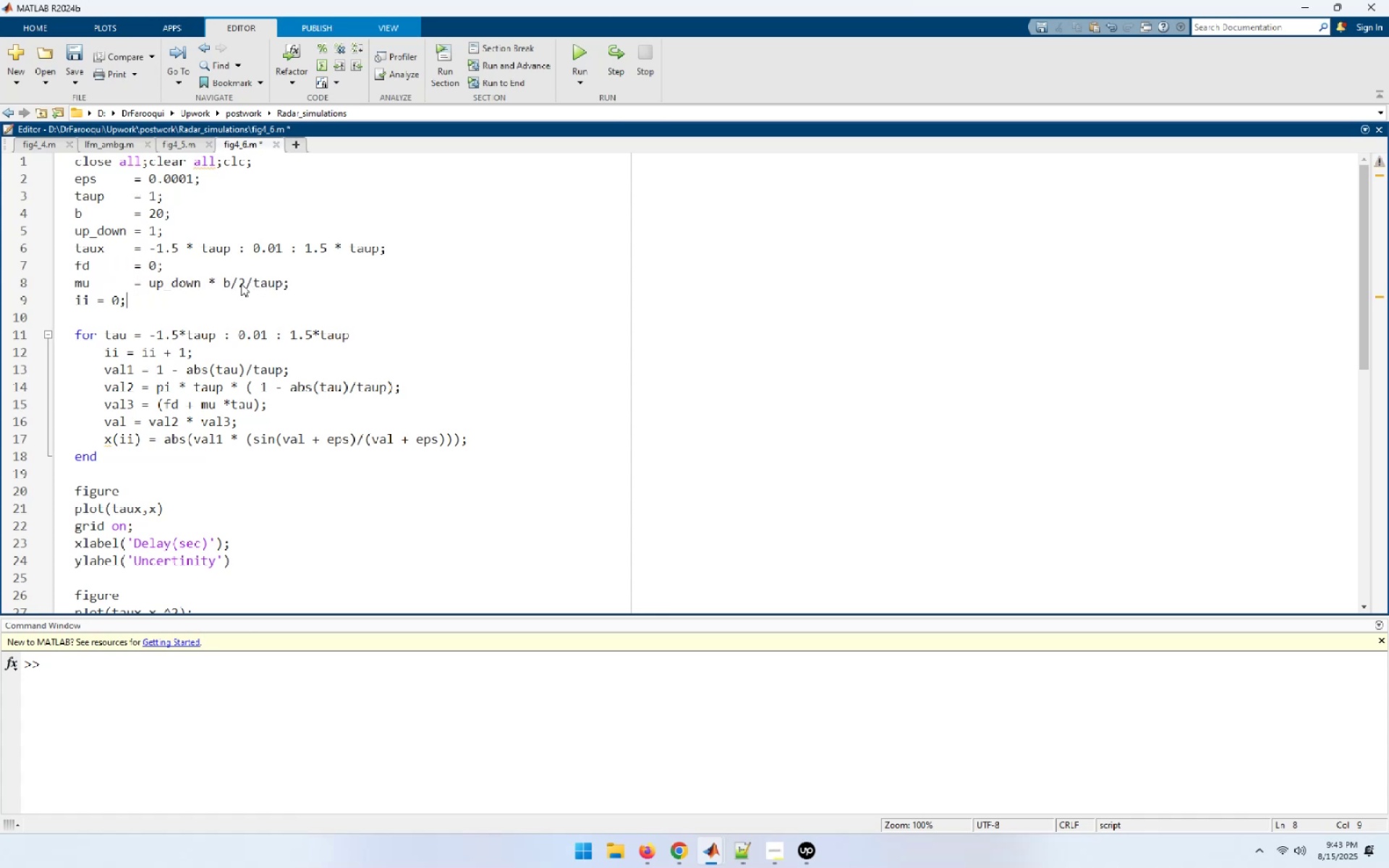 
key(ArrowLeft)
 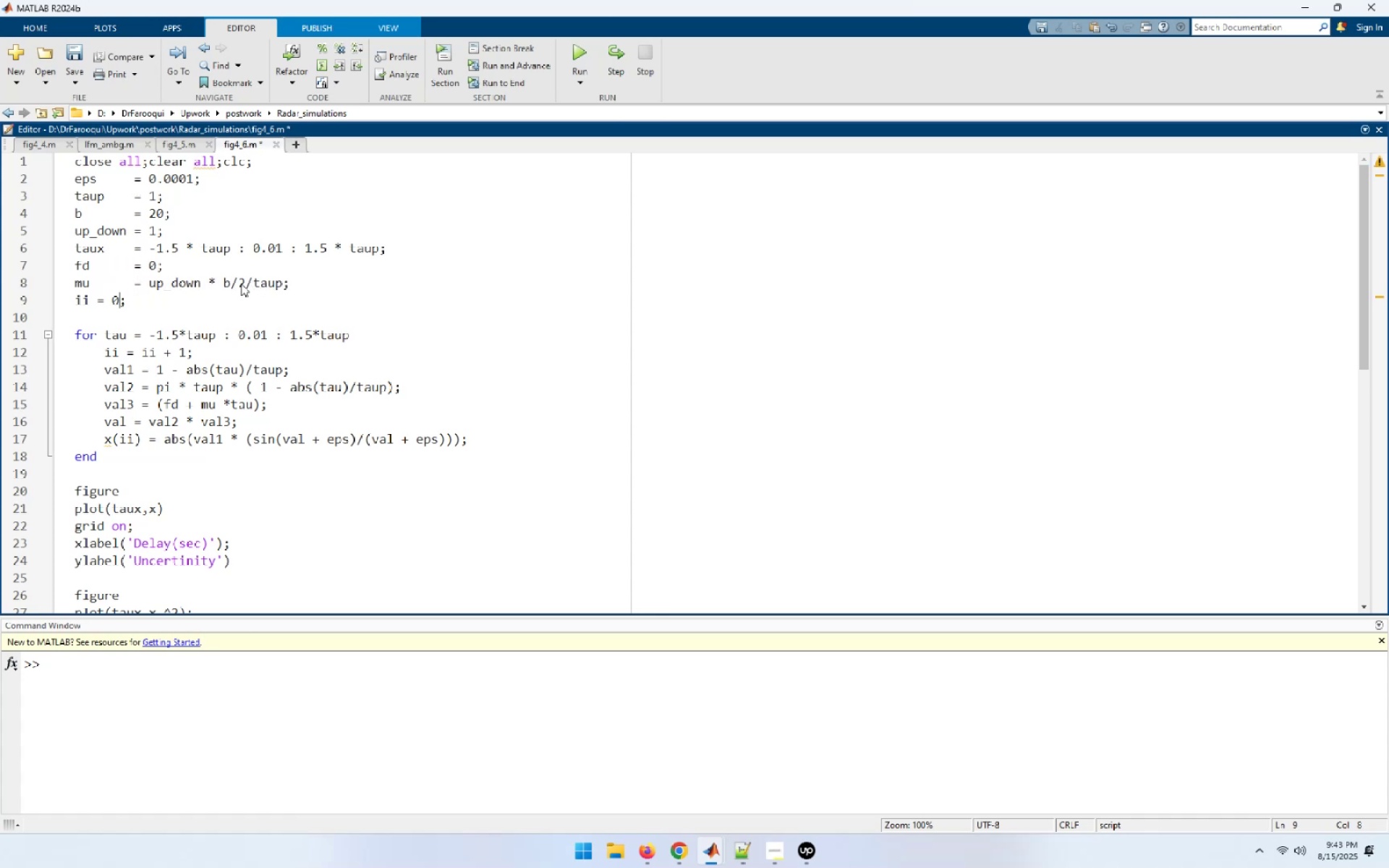 
key(ArrowLeft)
 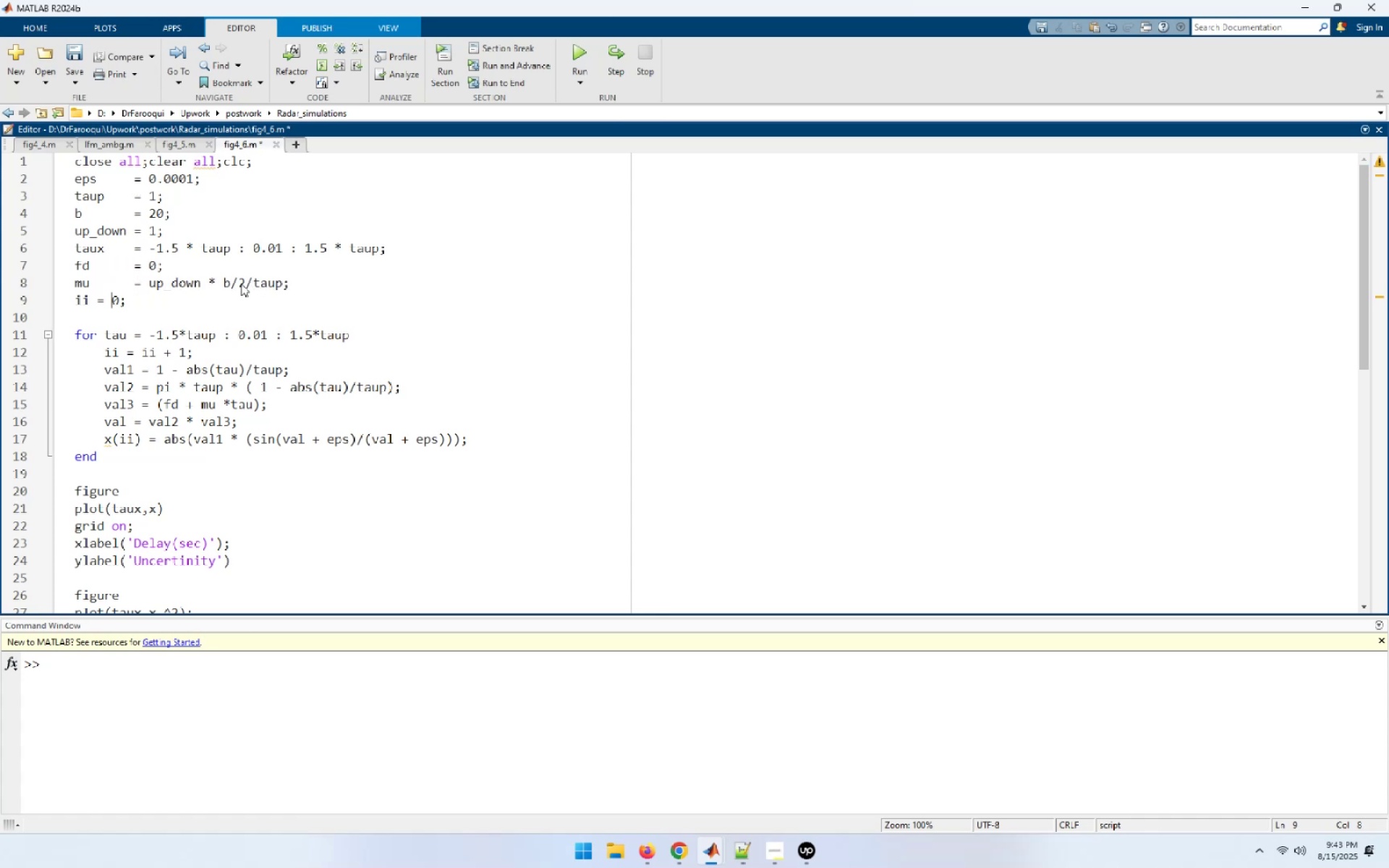 
key(ArrowLeft)
 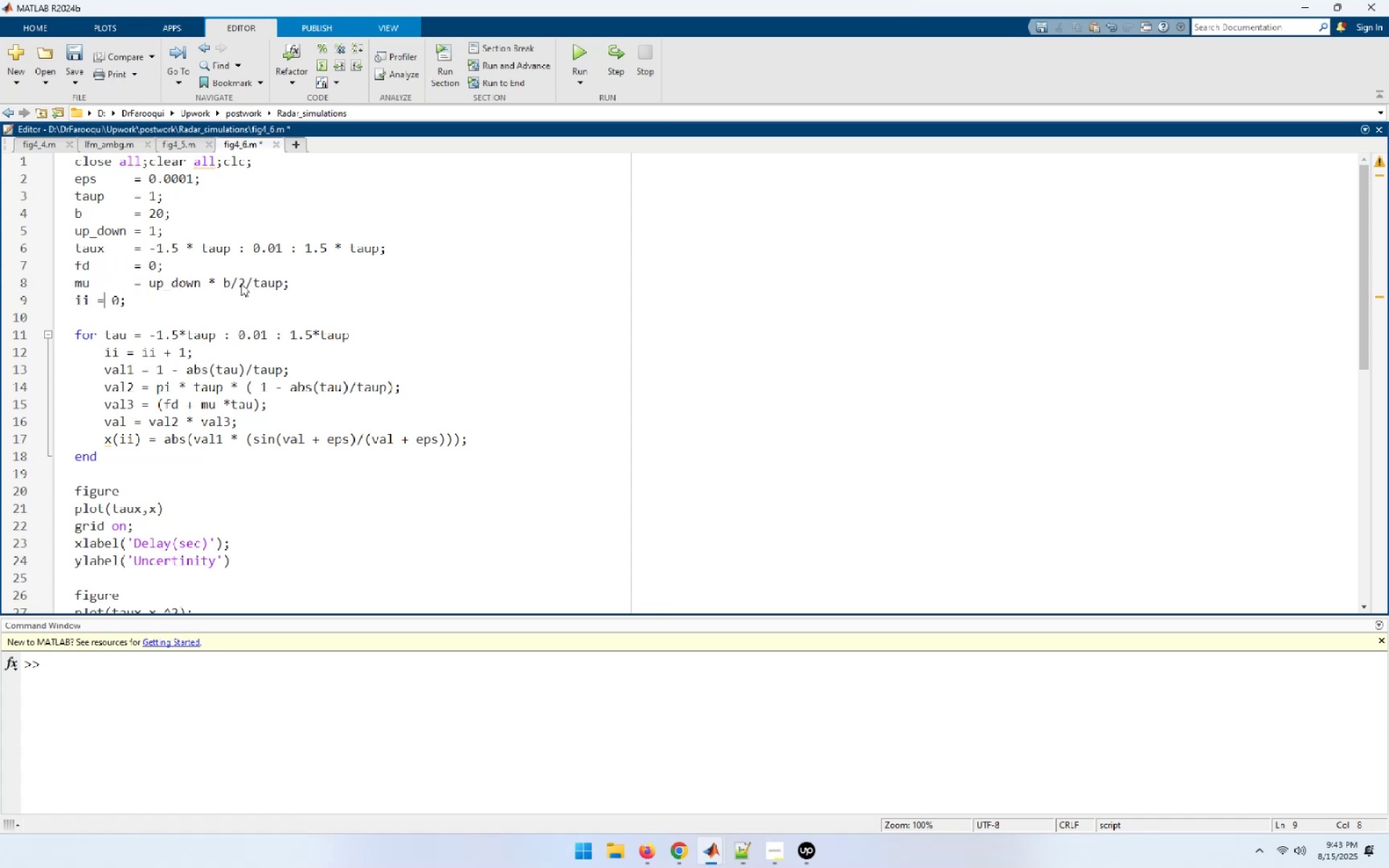 
key(ArrowLeft)
 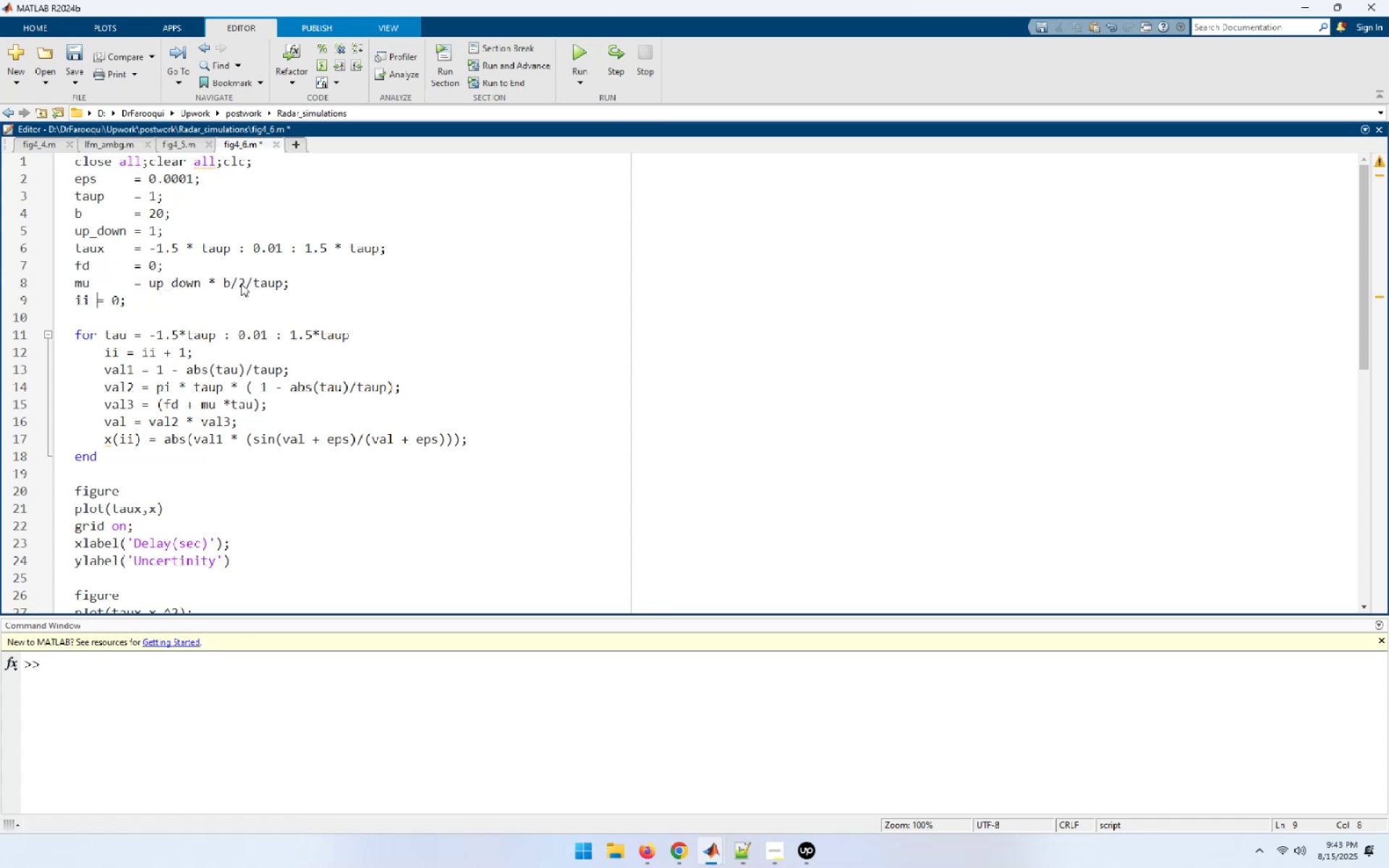 
key(Space)
 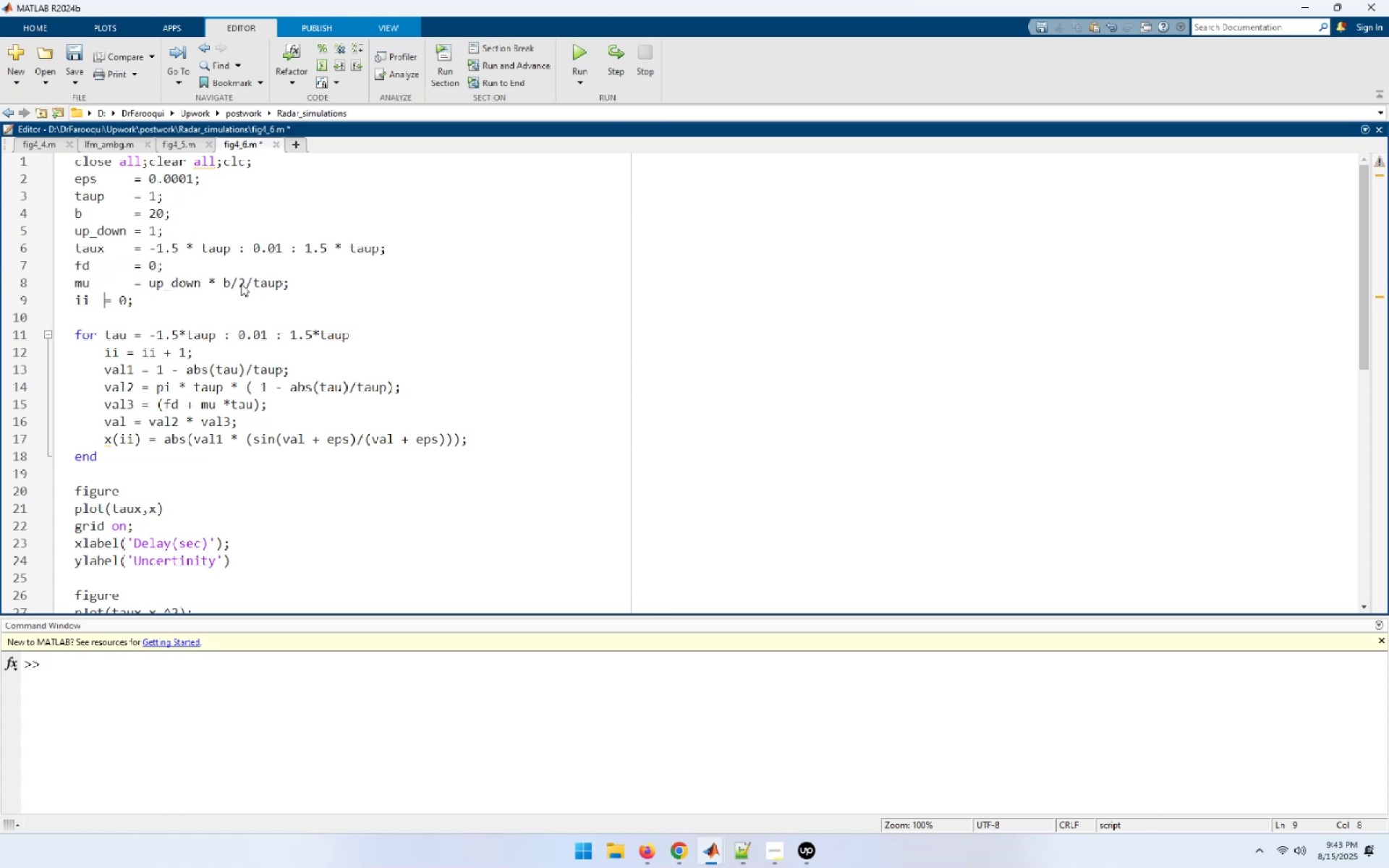 
key(Space)
 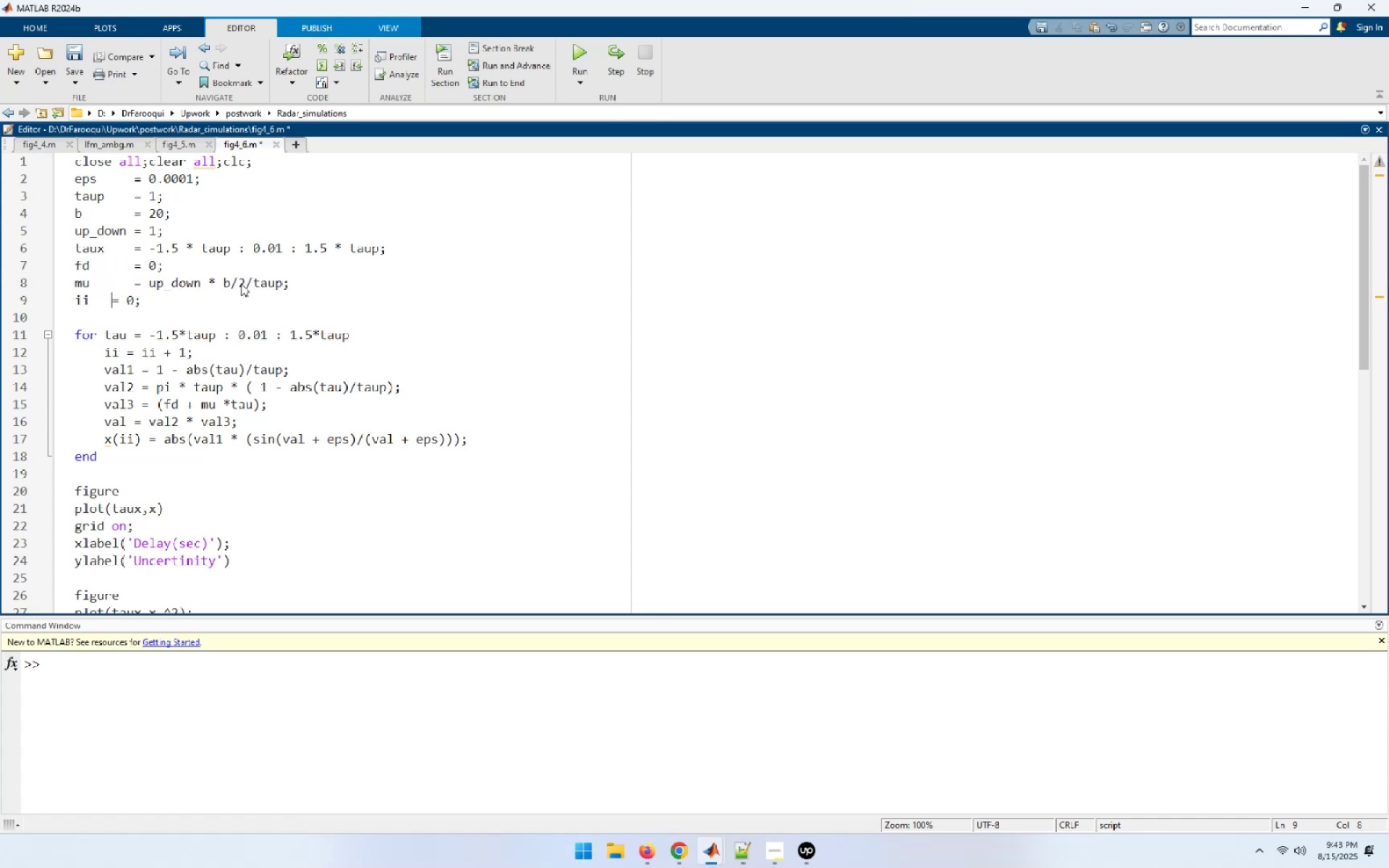 
key(Space)
 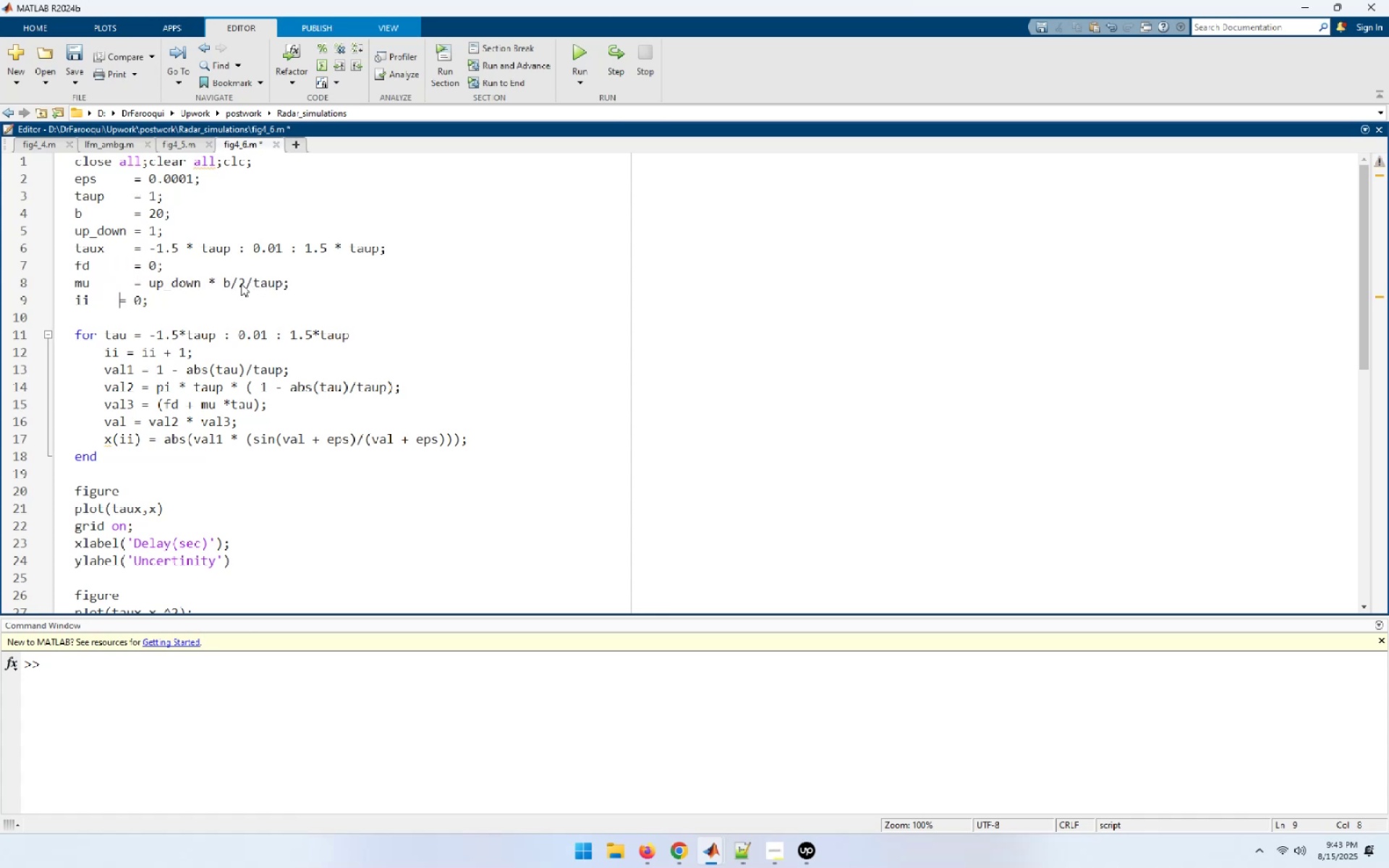 
key(Space)
 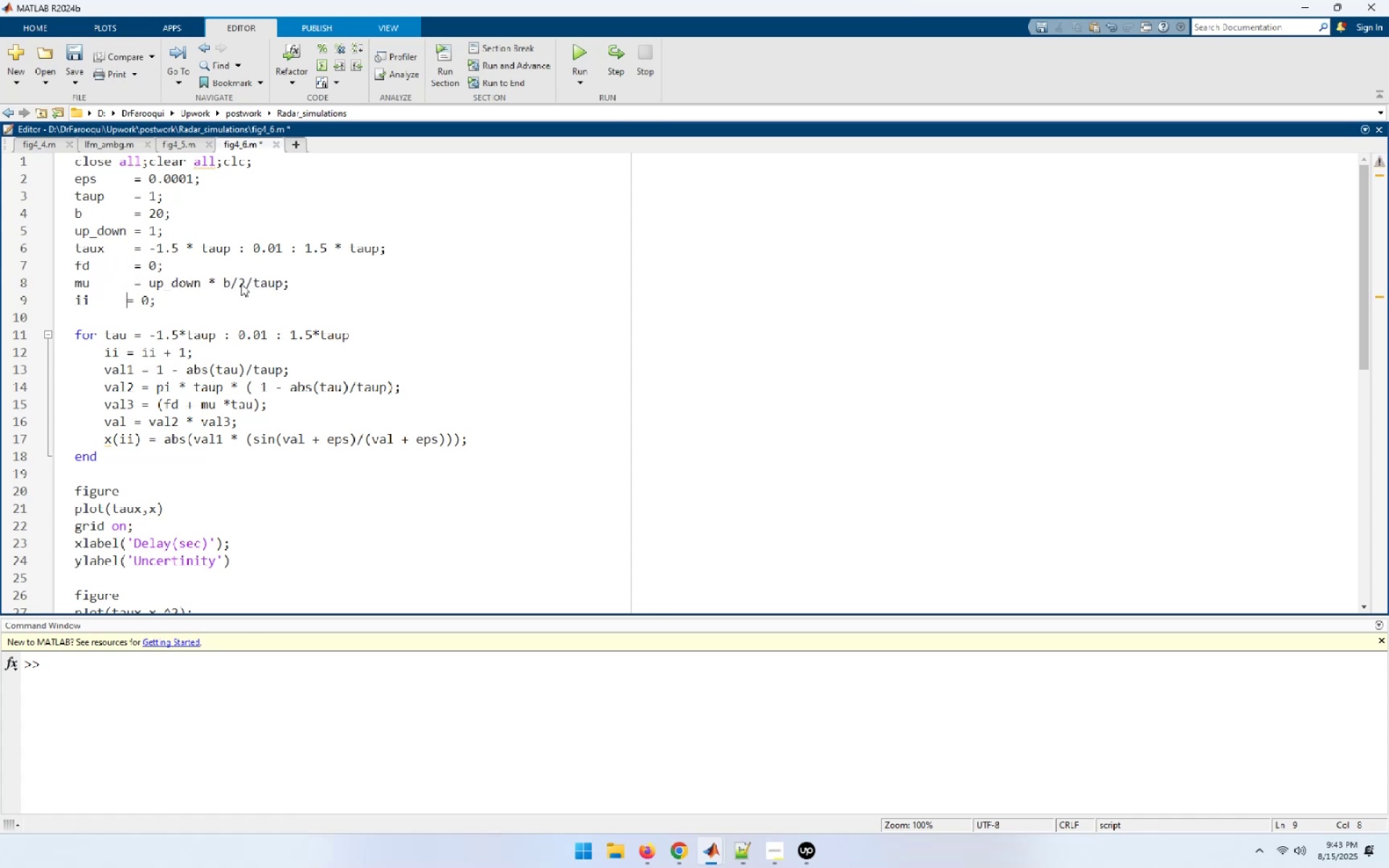 
key(Space)
 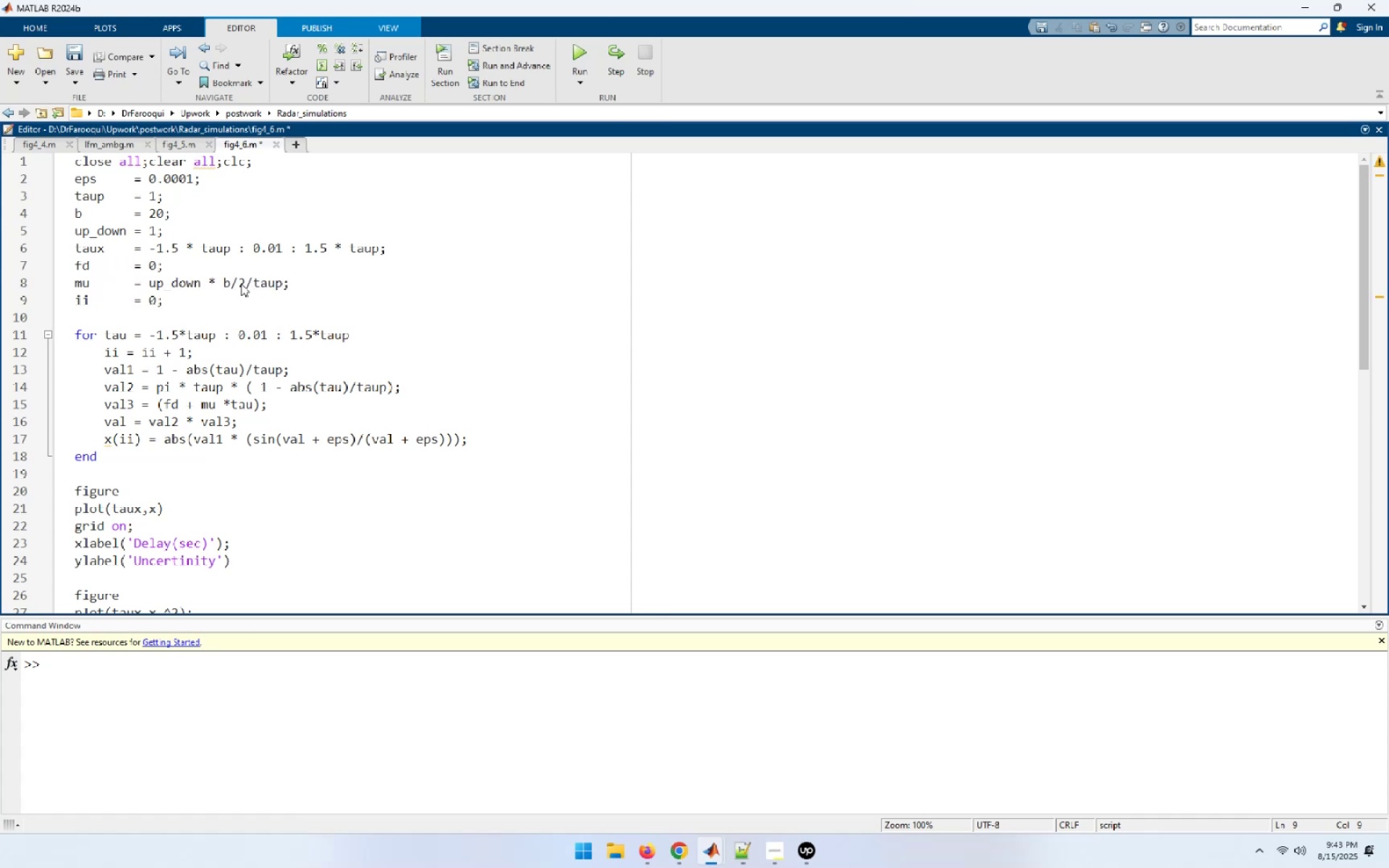 
key(ArrowDown)
 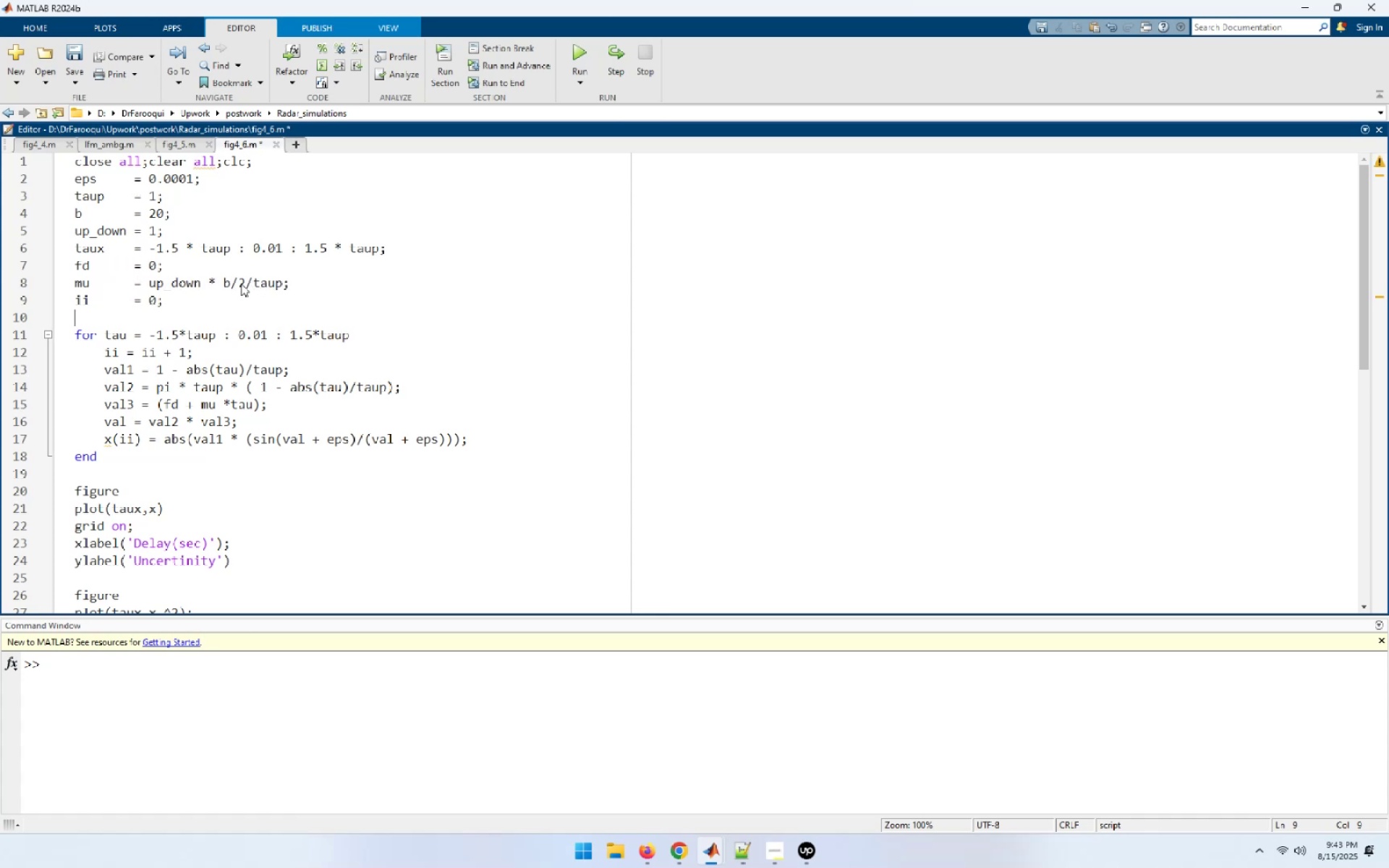 
key(ArrowDown)
 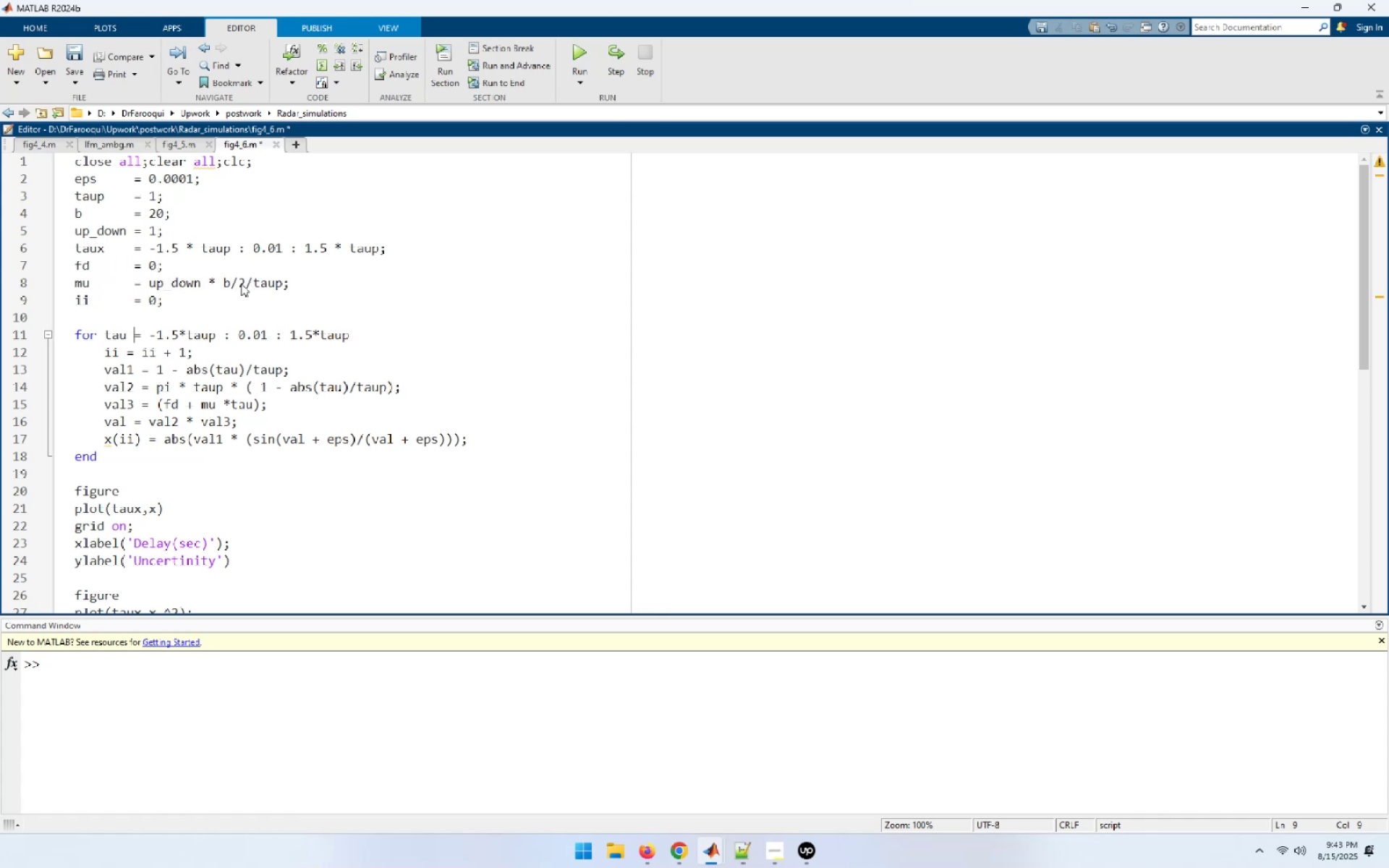 
key(ArrowDown)
 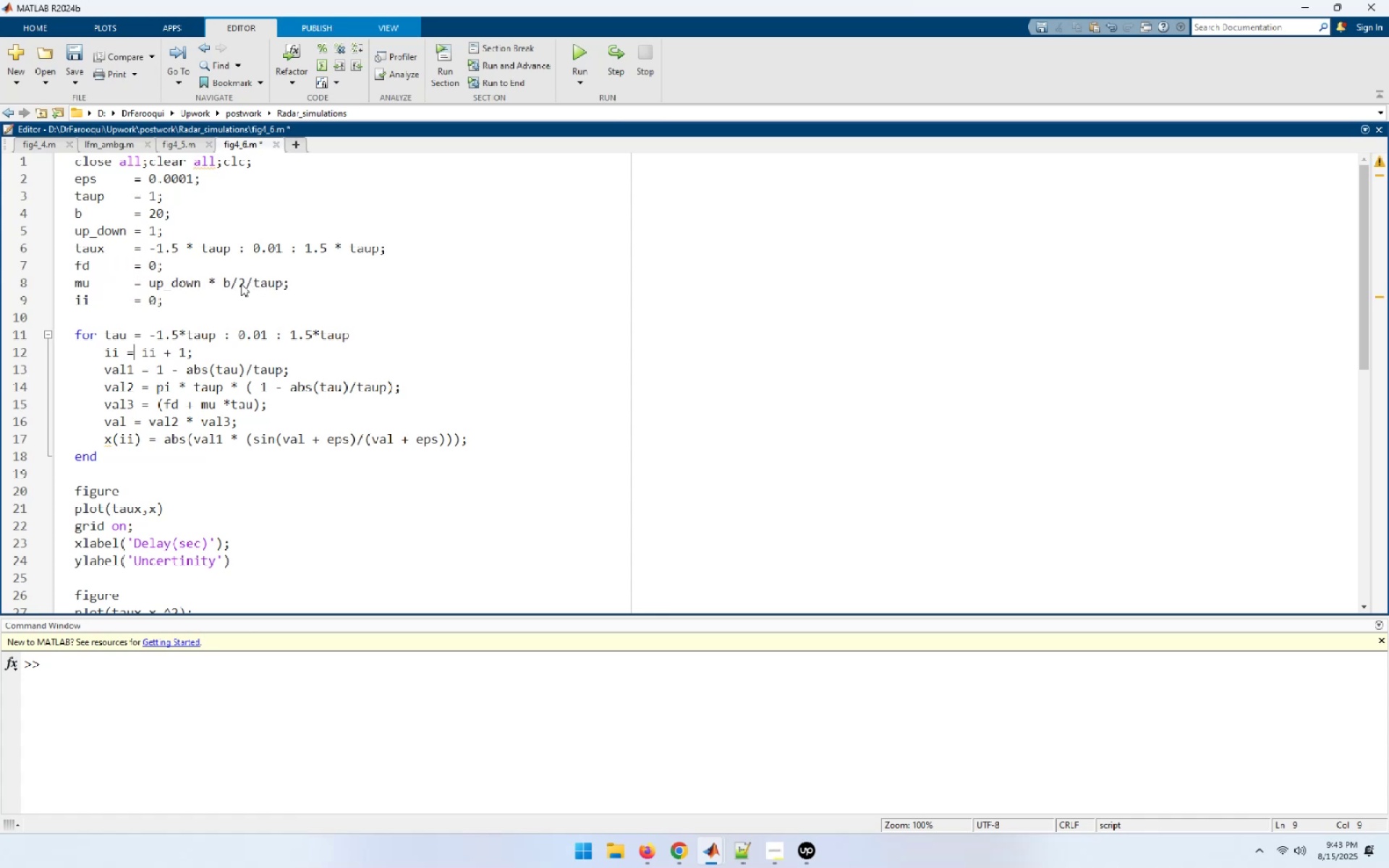 
key(ArrowDown)
 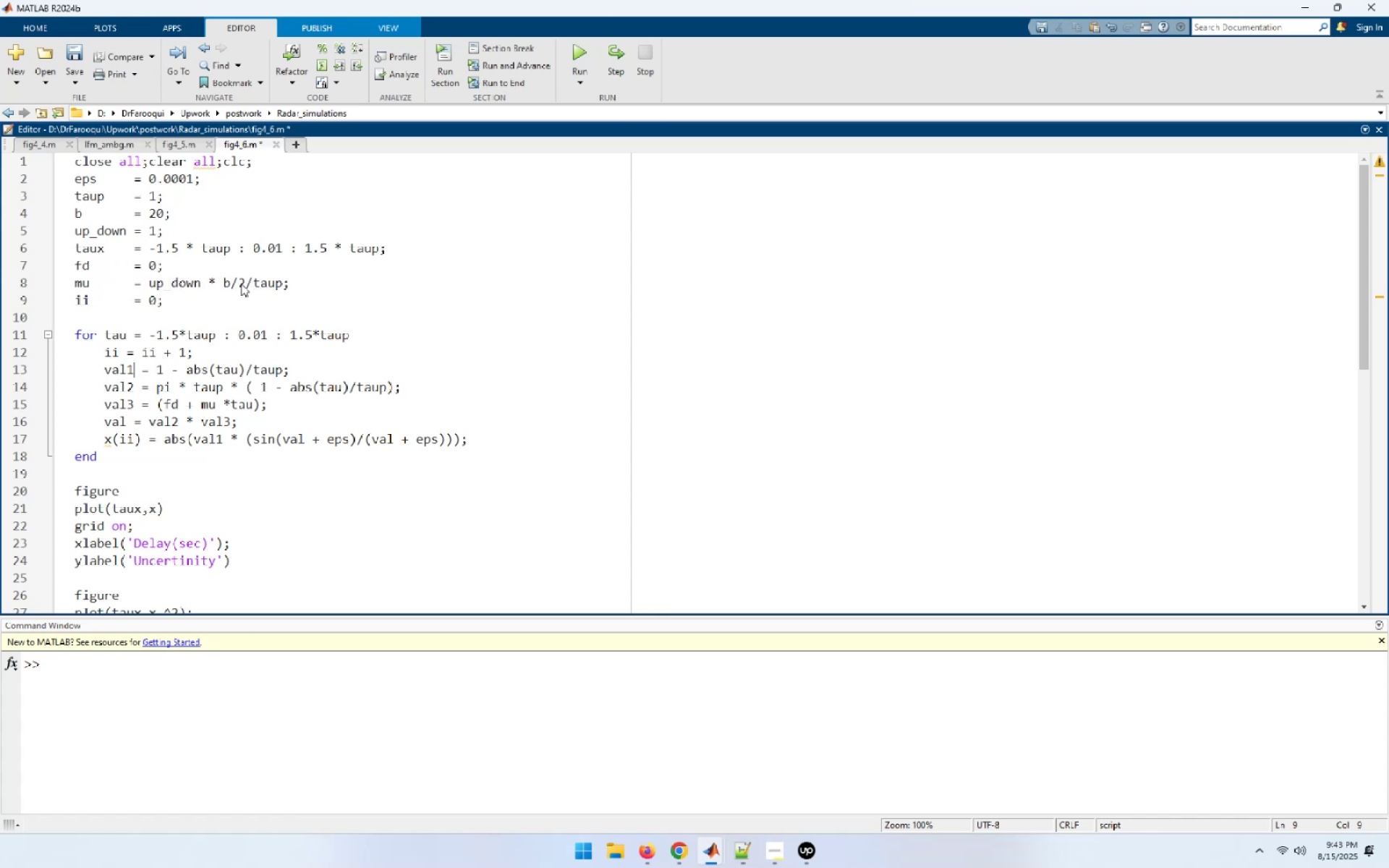 
key(ArrowDown)
 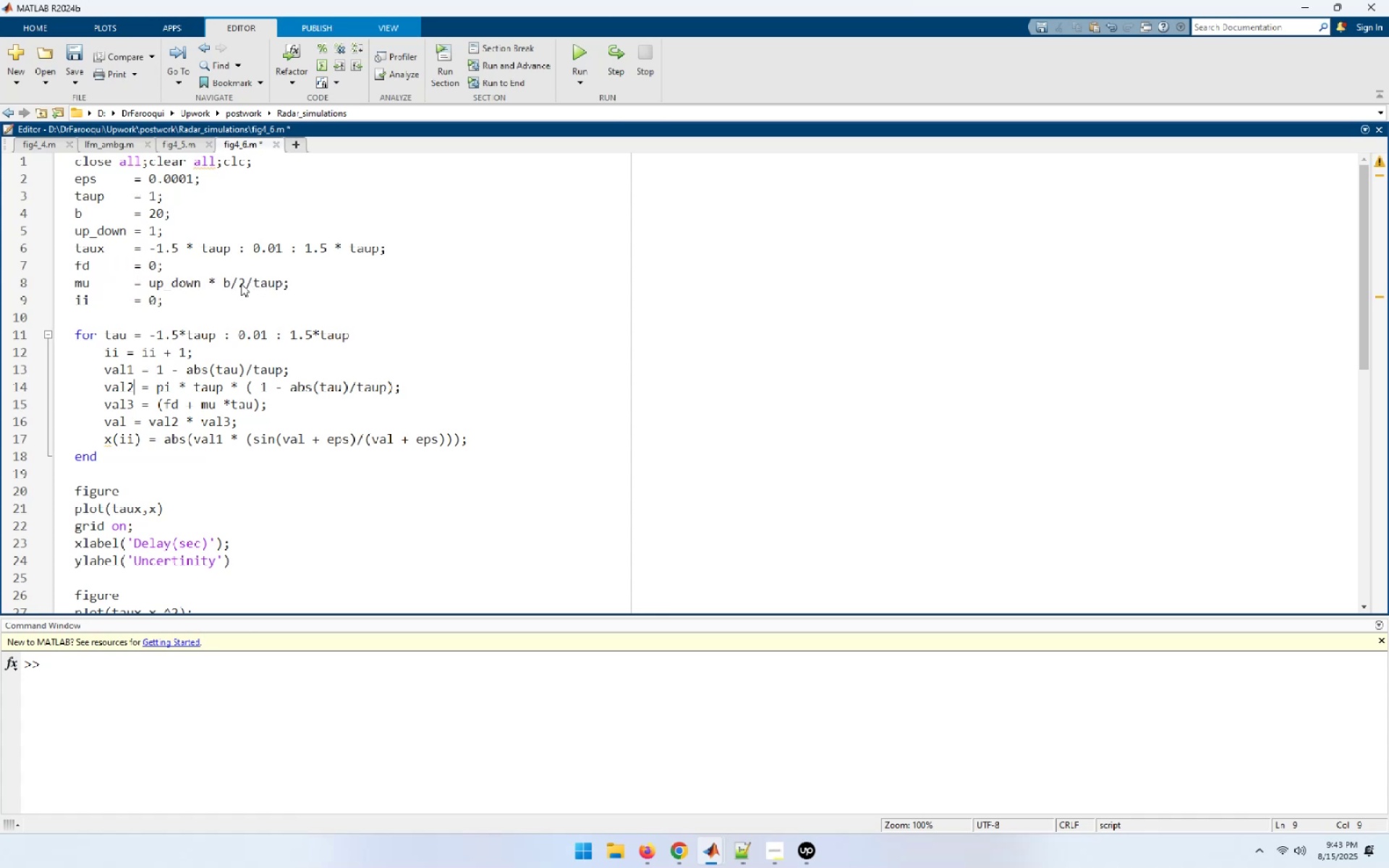 
key(ArrowDown)
 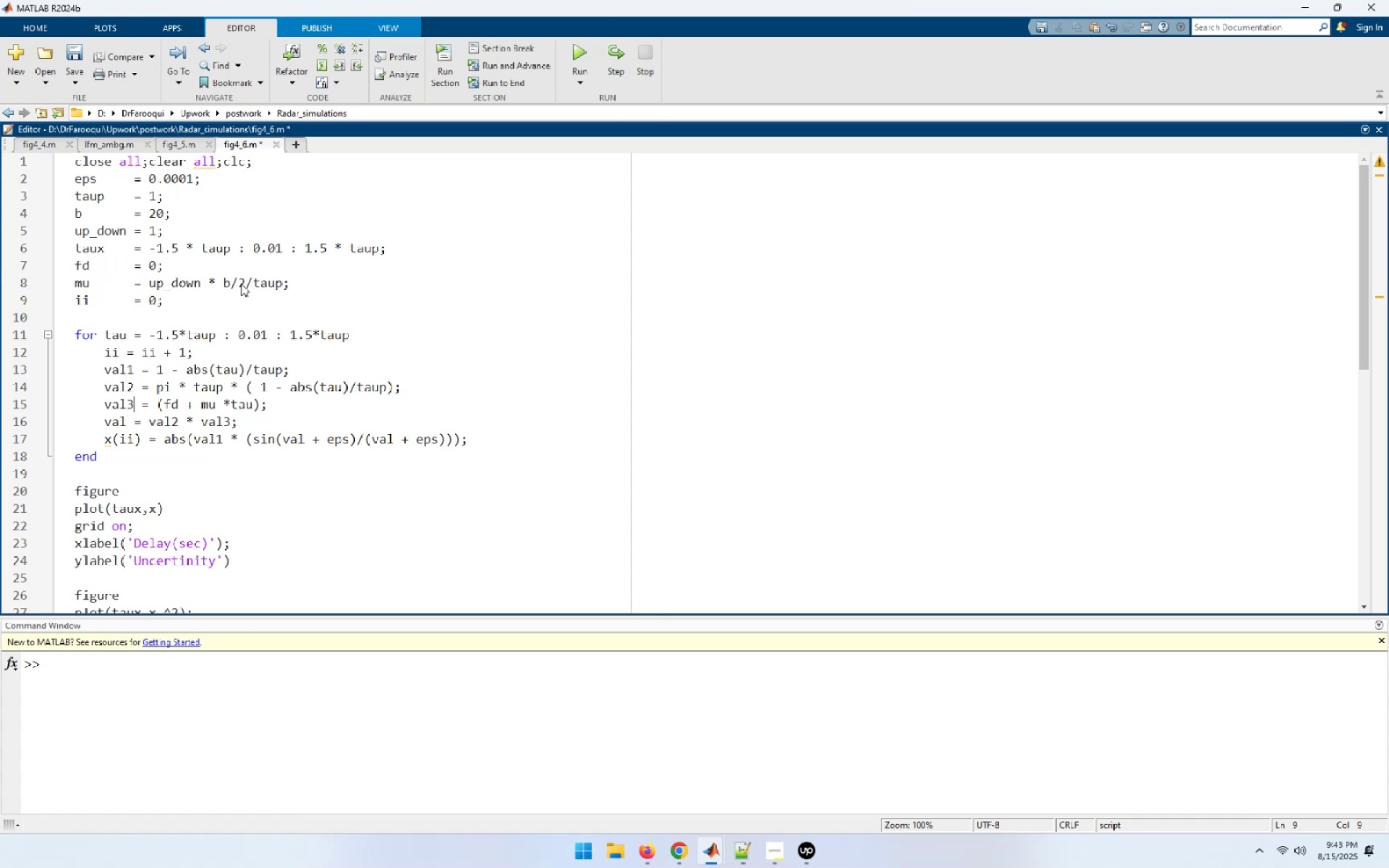 
key(ArrowDown)
 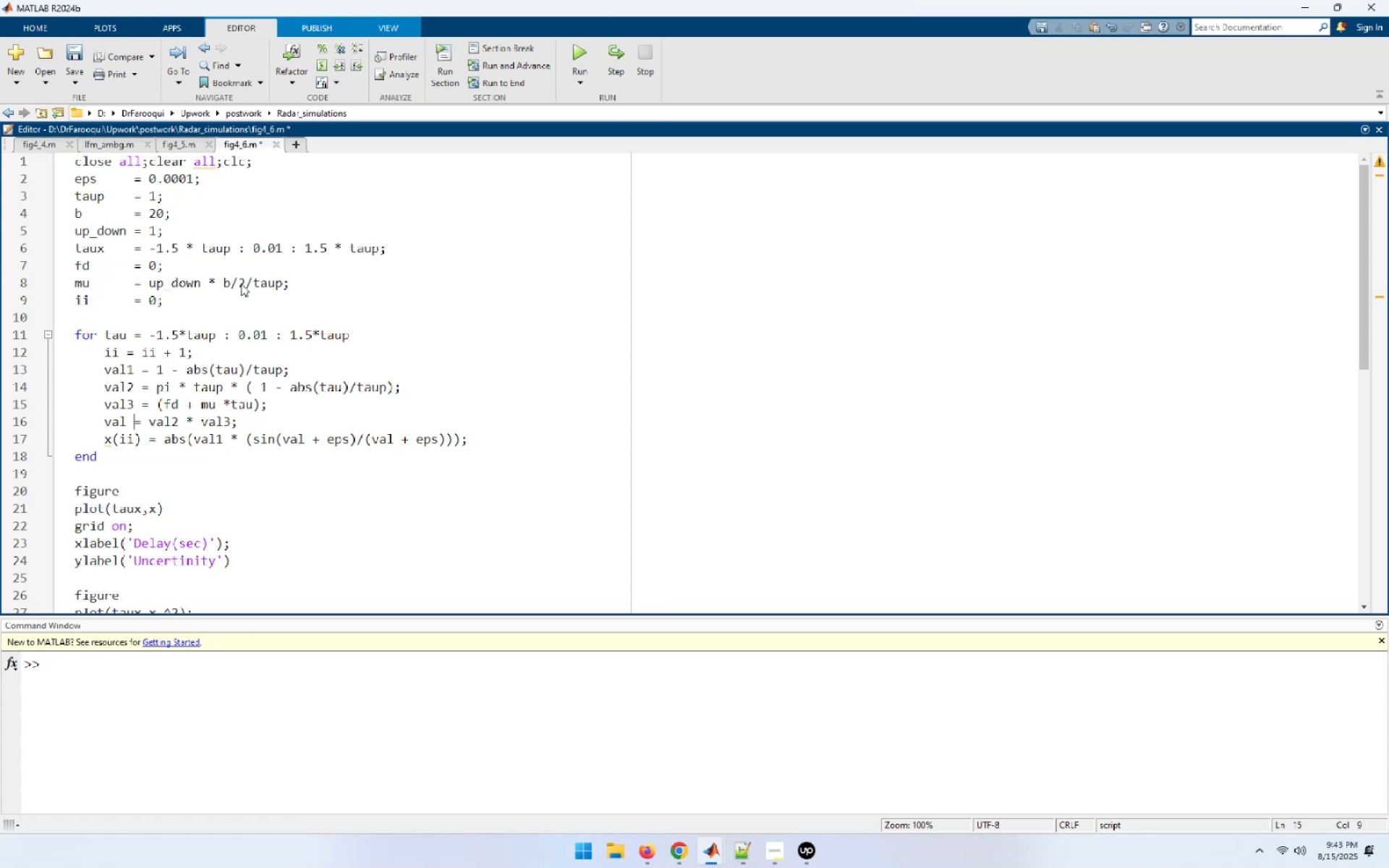 
key(Space)
 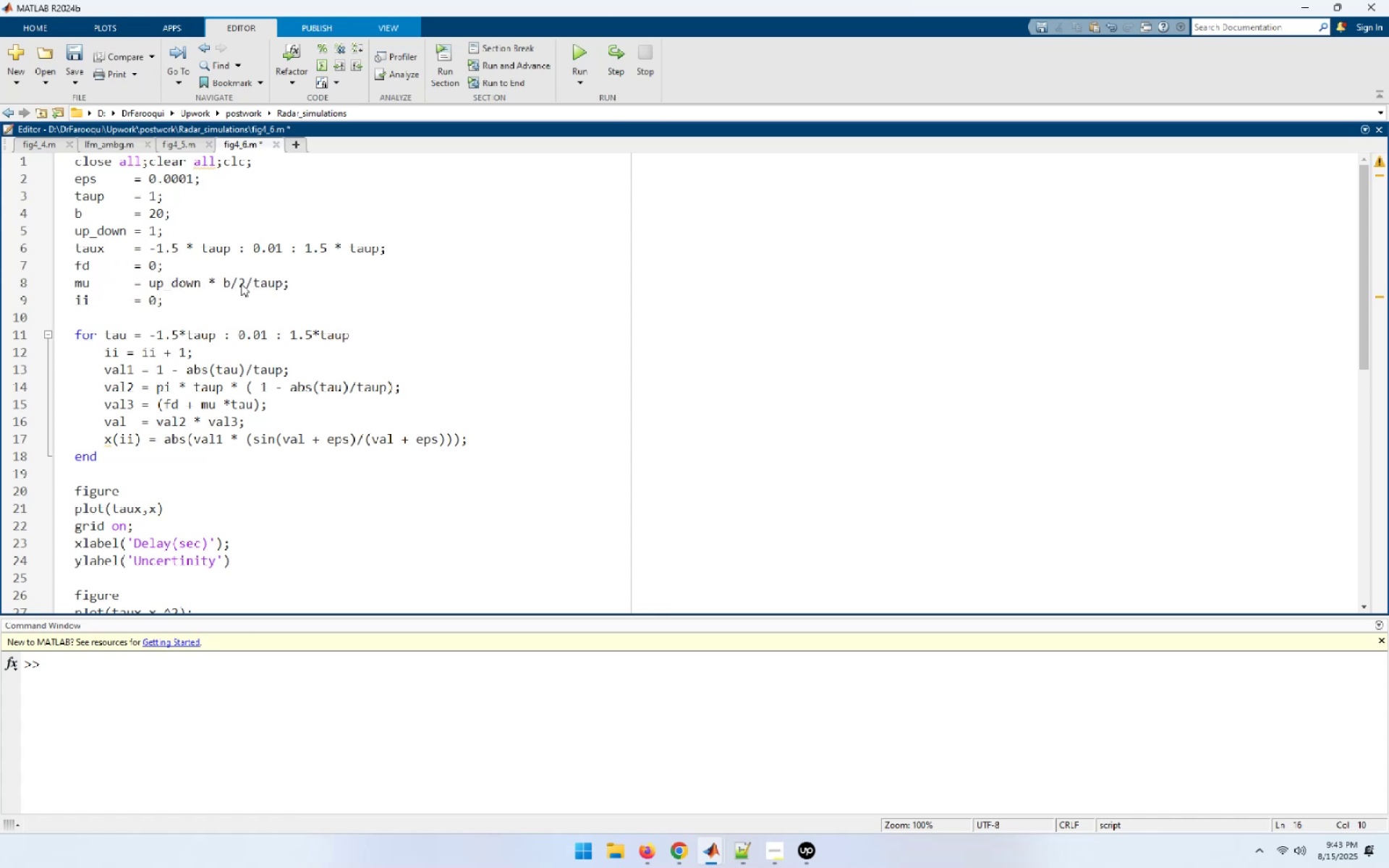 
hold_key(key=Space, duration=0.3)
 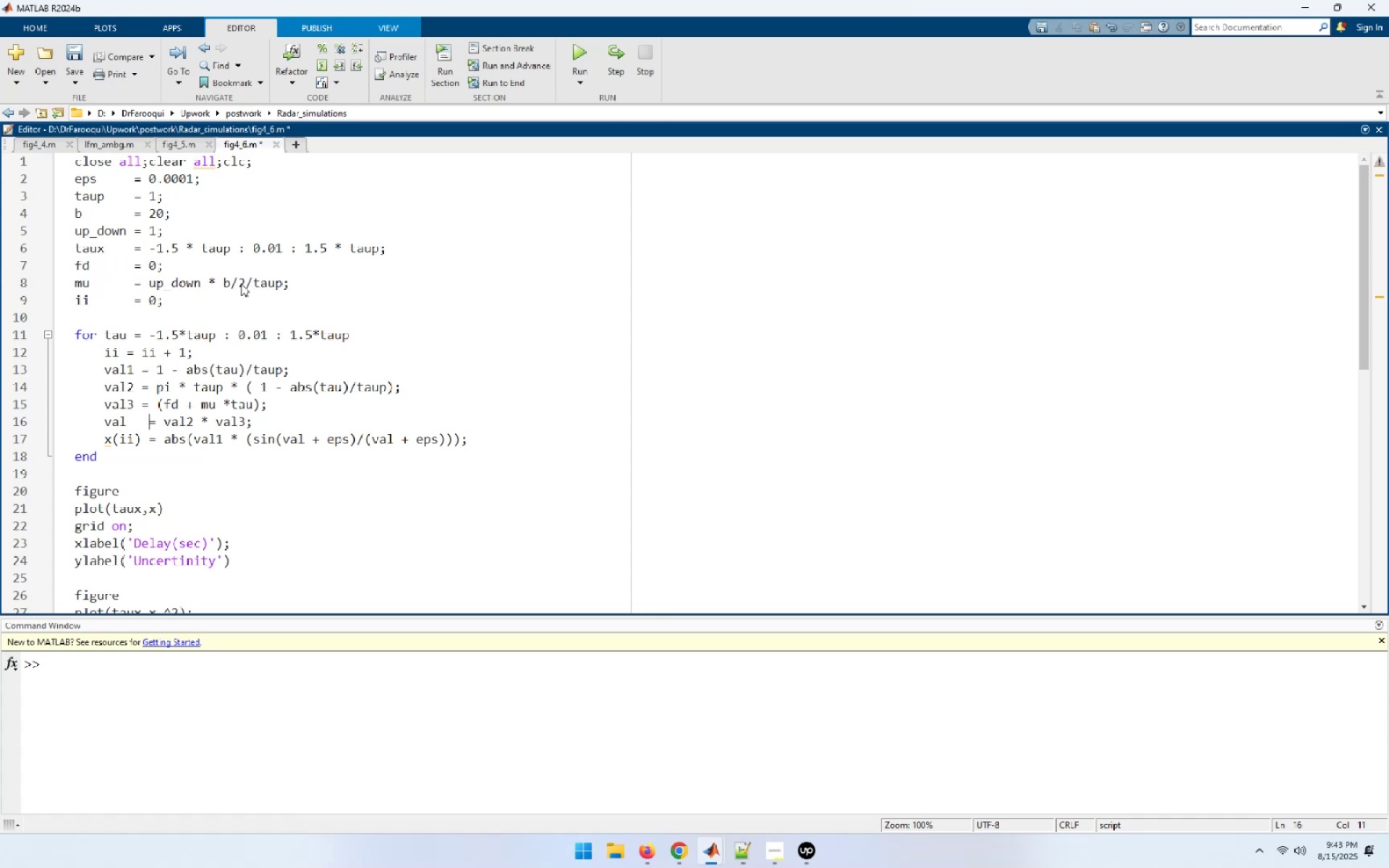 
key(ArrowUp)
 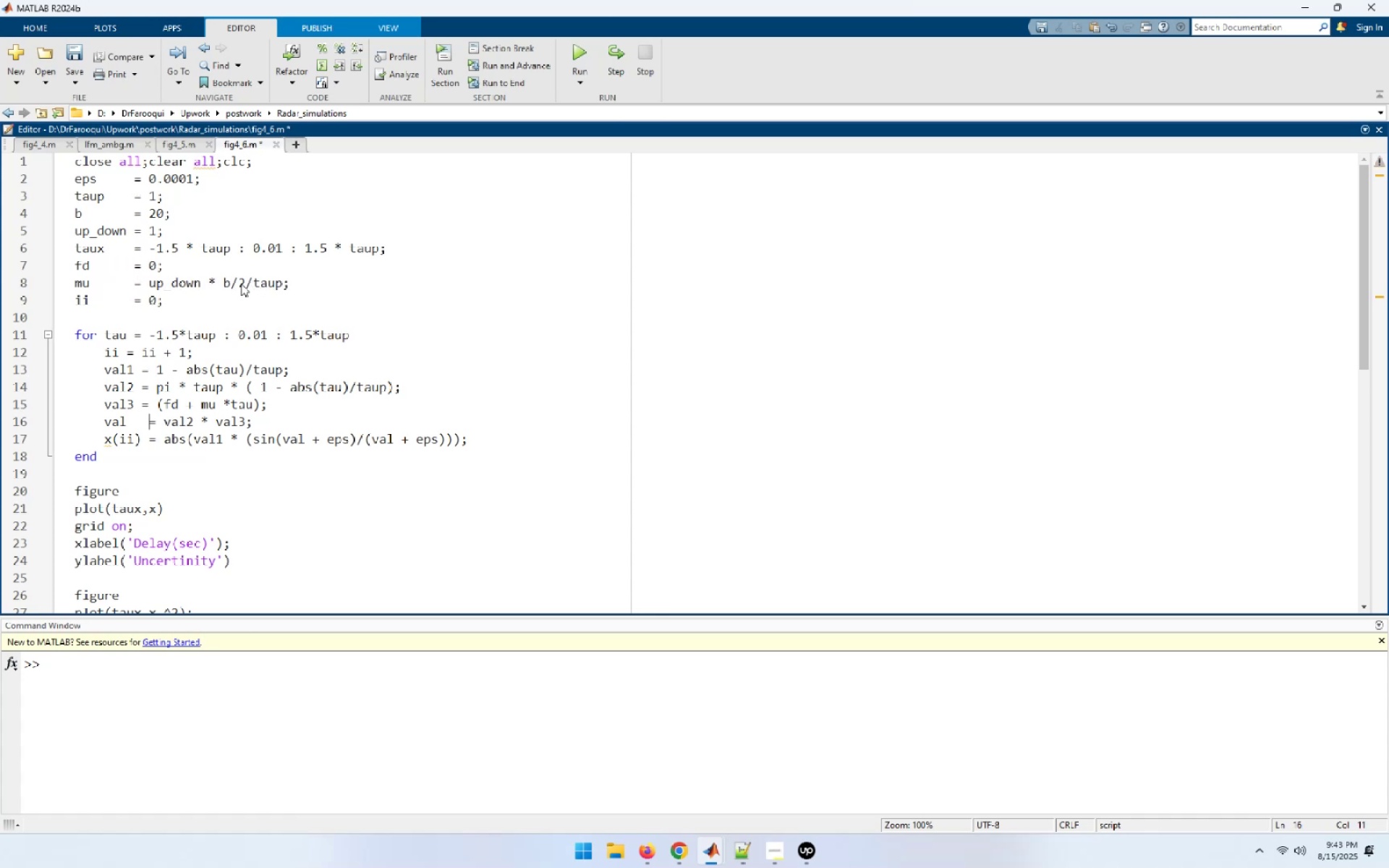 
key(ArrowLeft)
 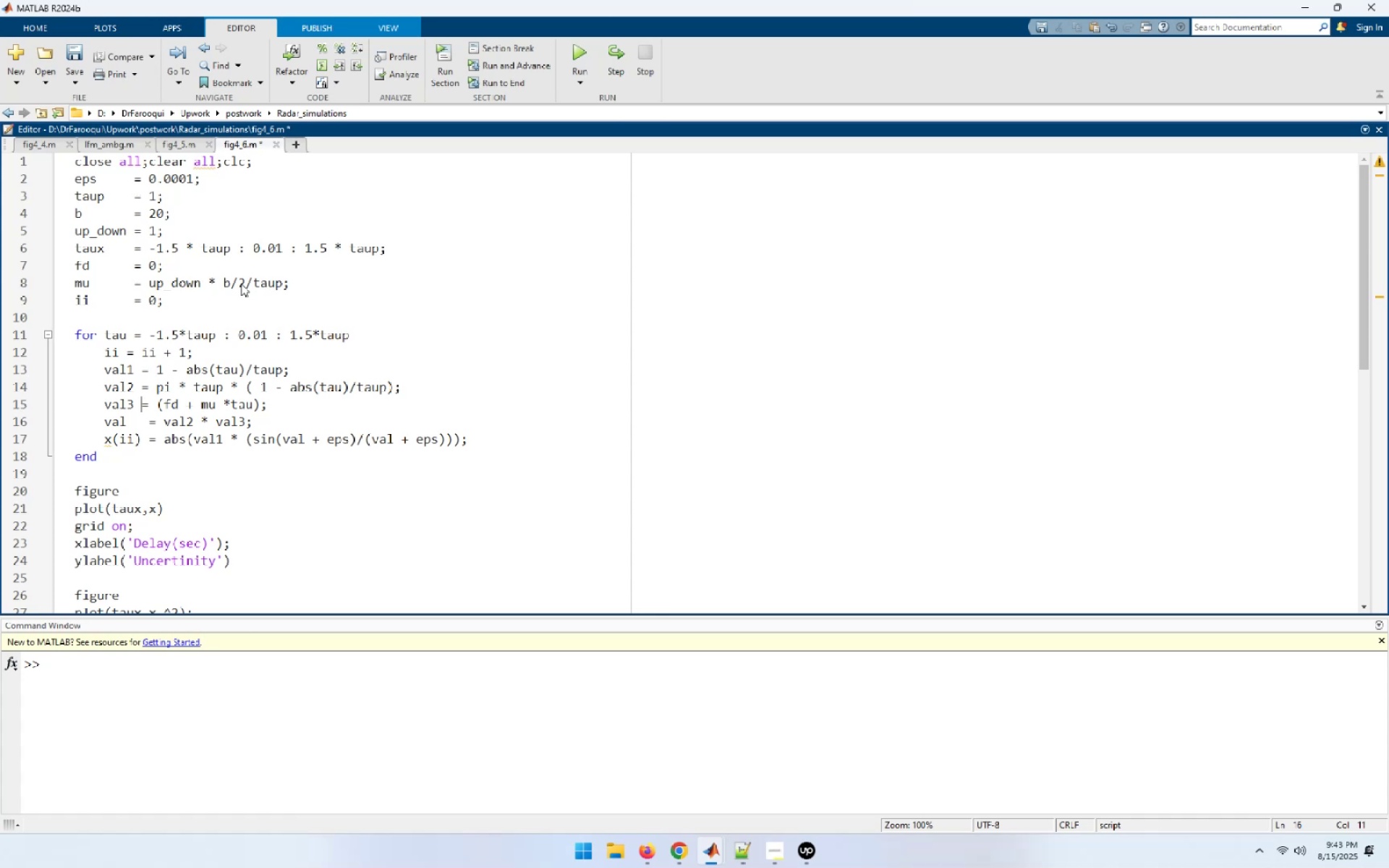 
hold_key(key=Space, duration=0.3)
 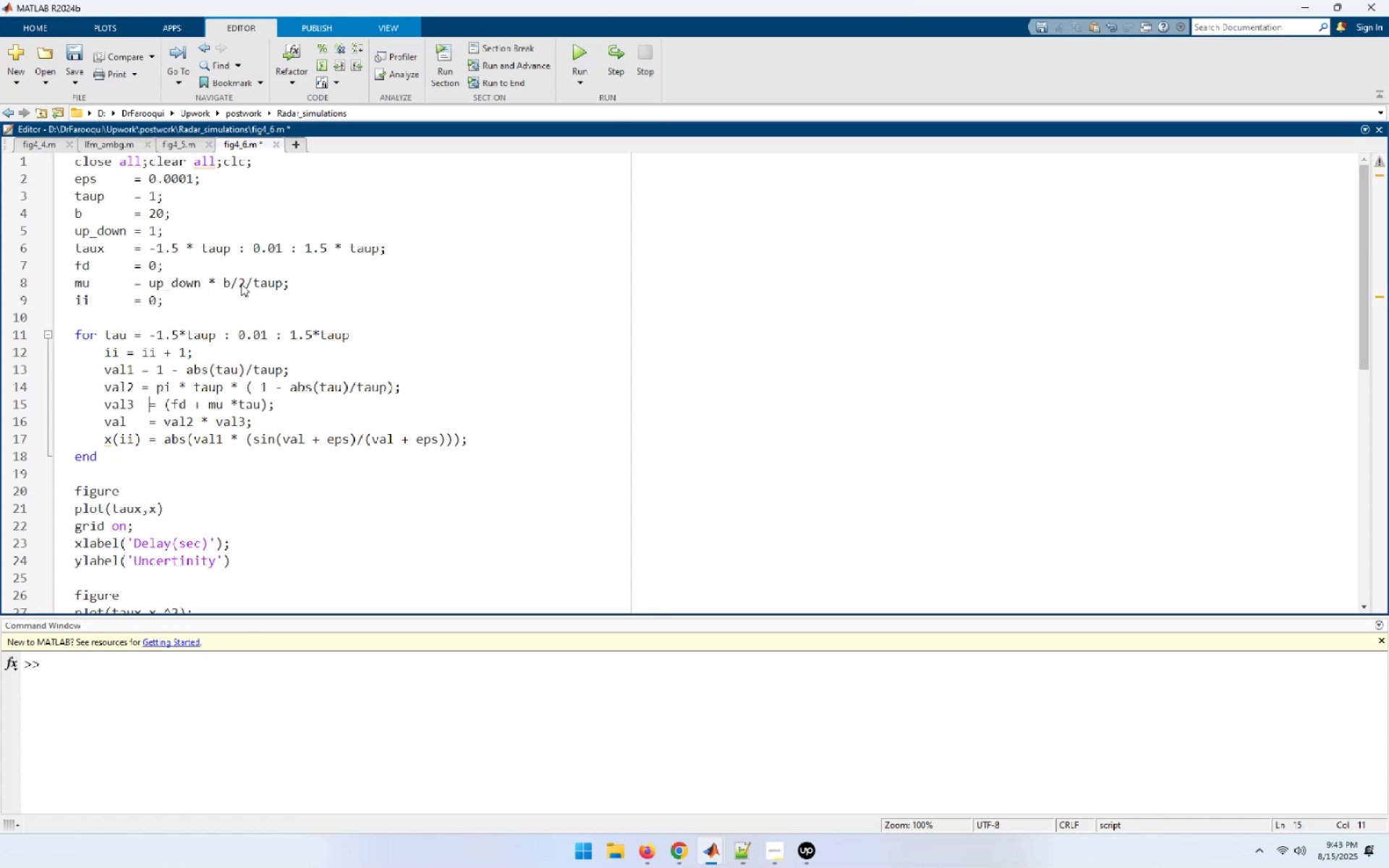 
key(ArrowUp)
 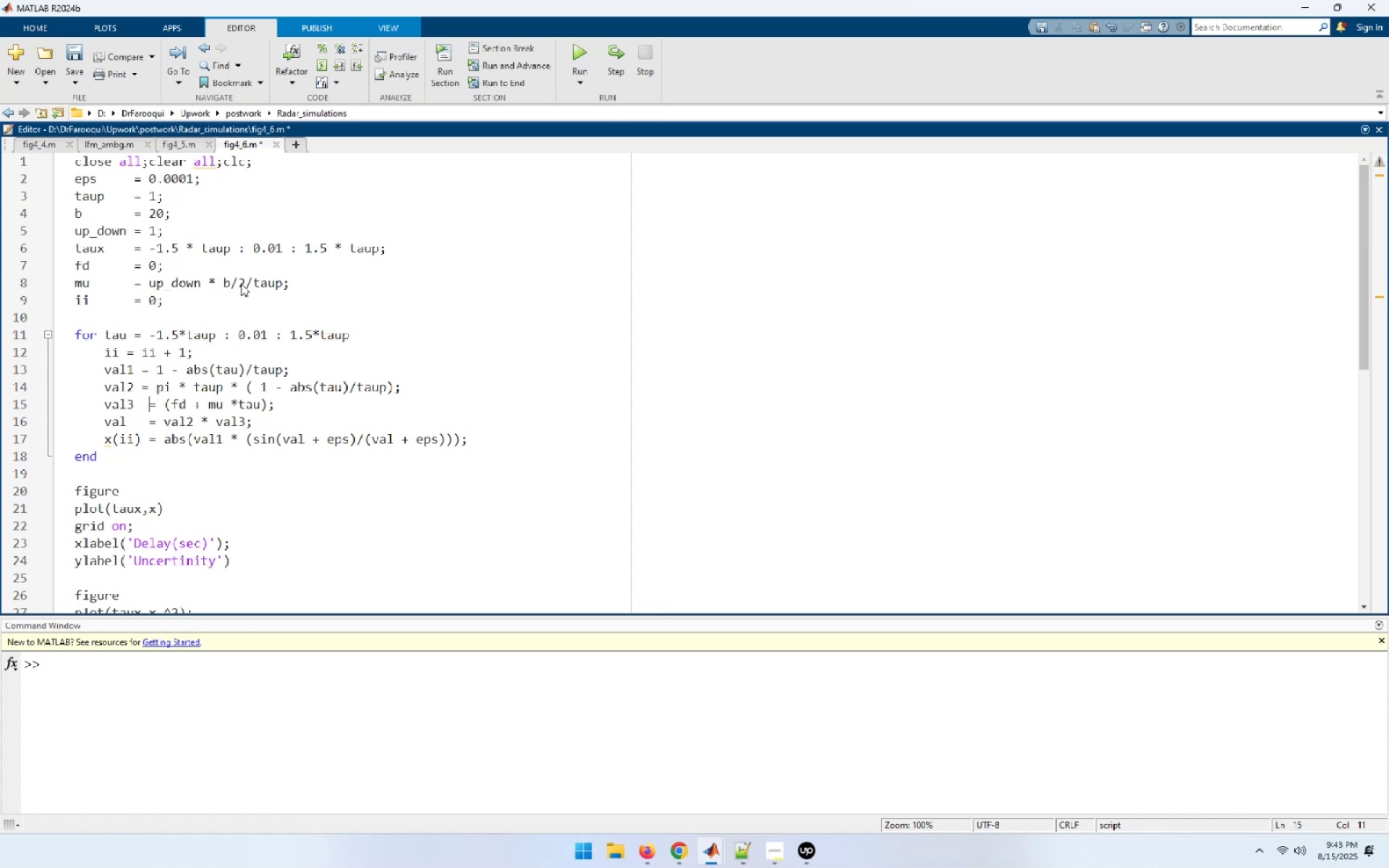 
key(ArrowLeft)
 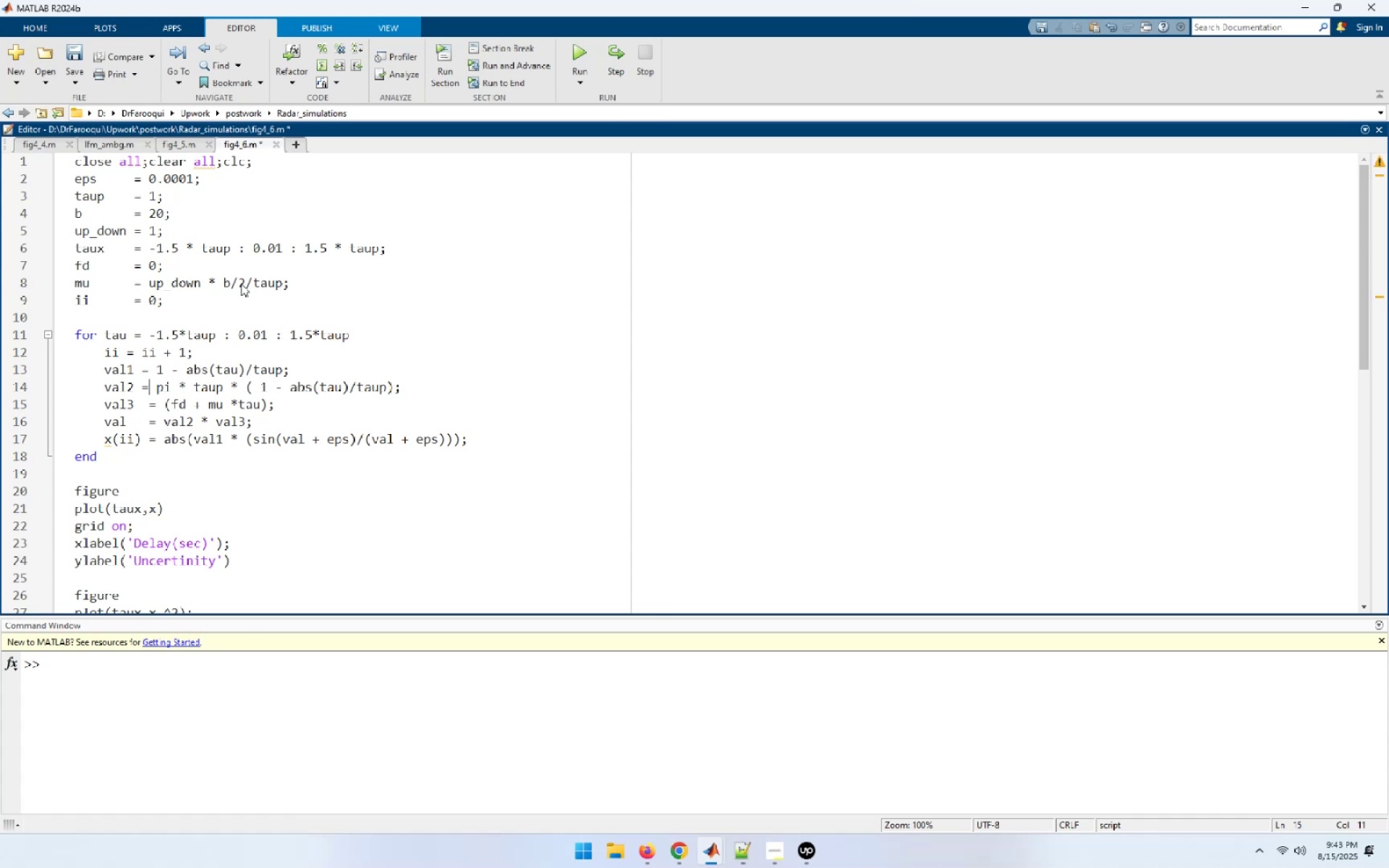 
key(Space)
 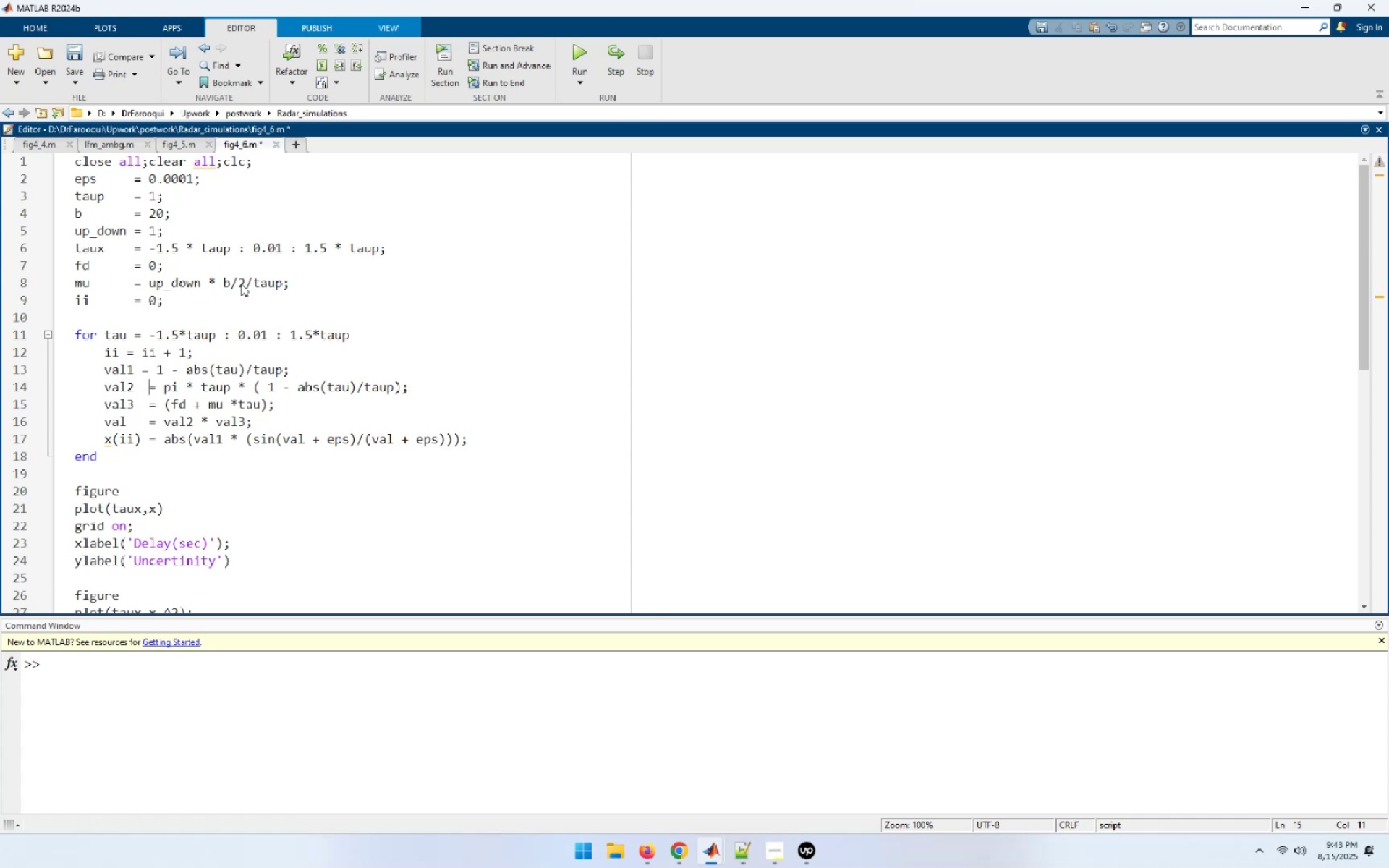 
key(ArrowUp)
 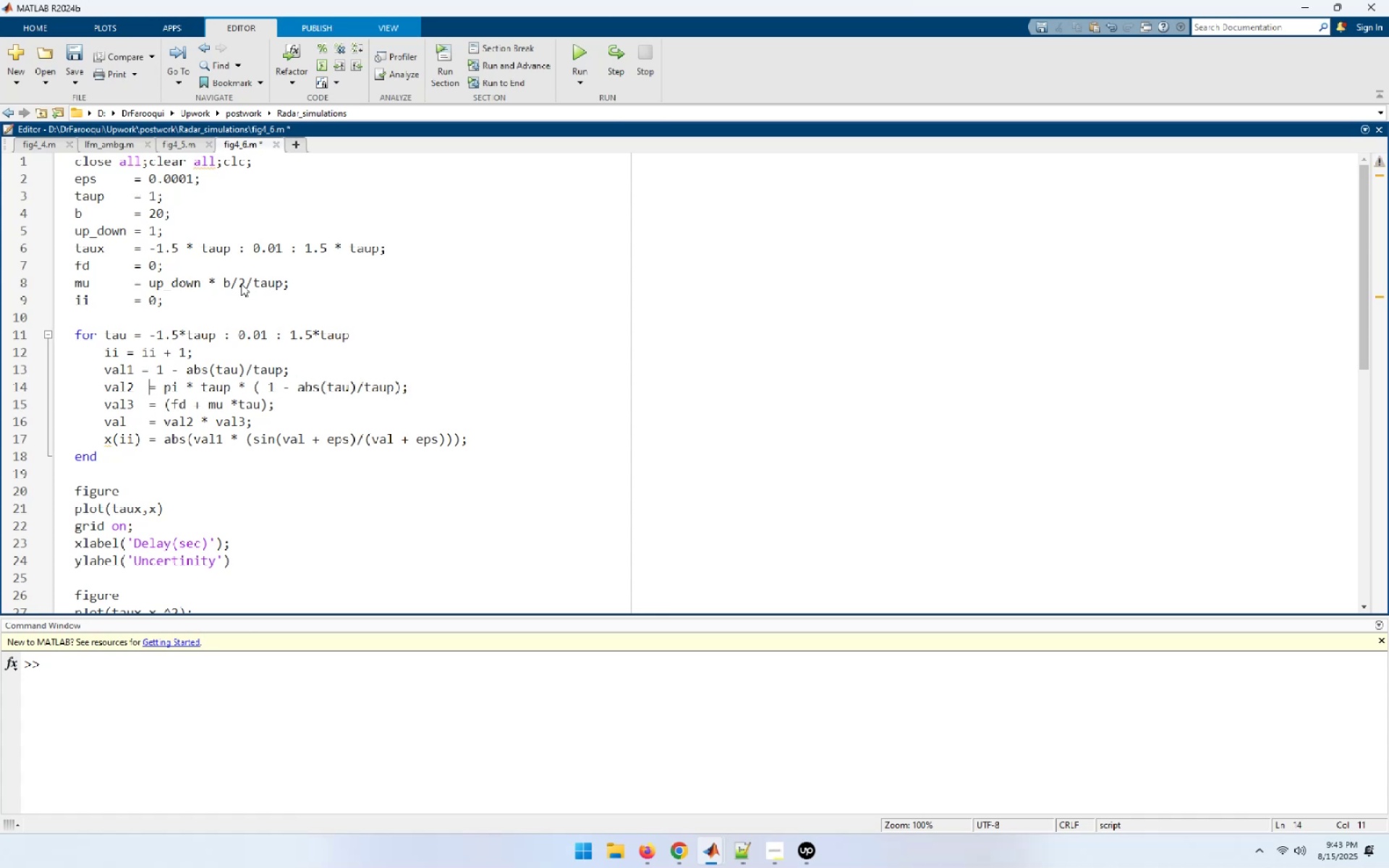 
key(ArrowLeft)
 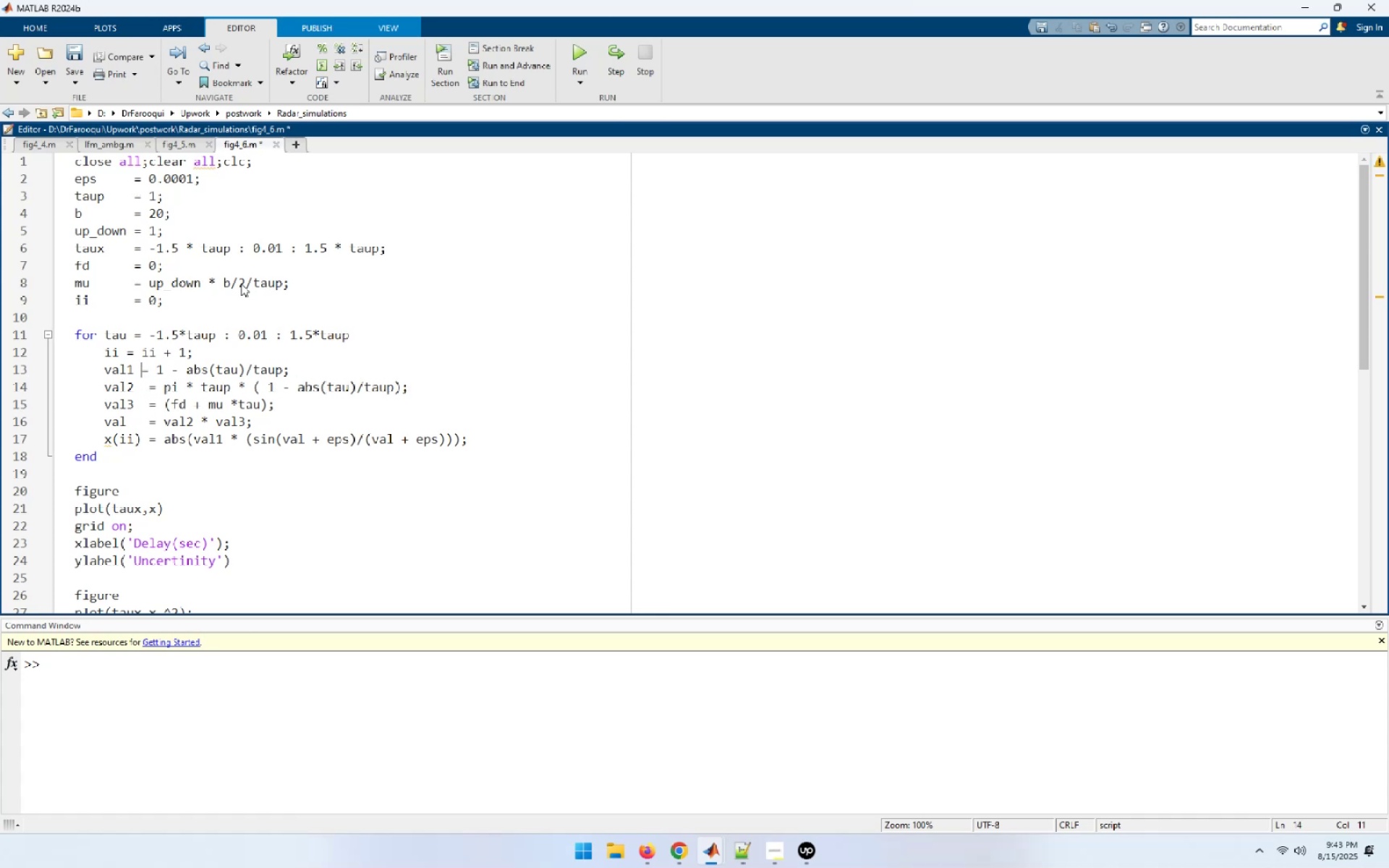 
key(Space)
 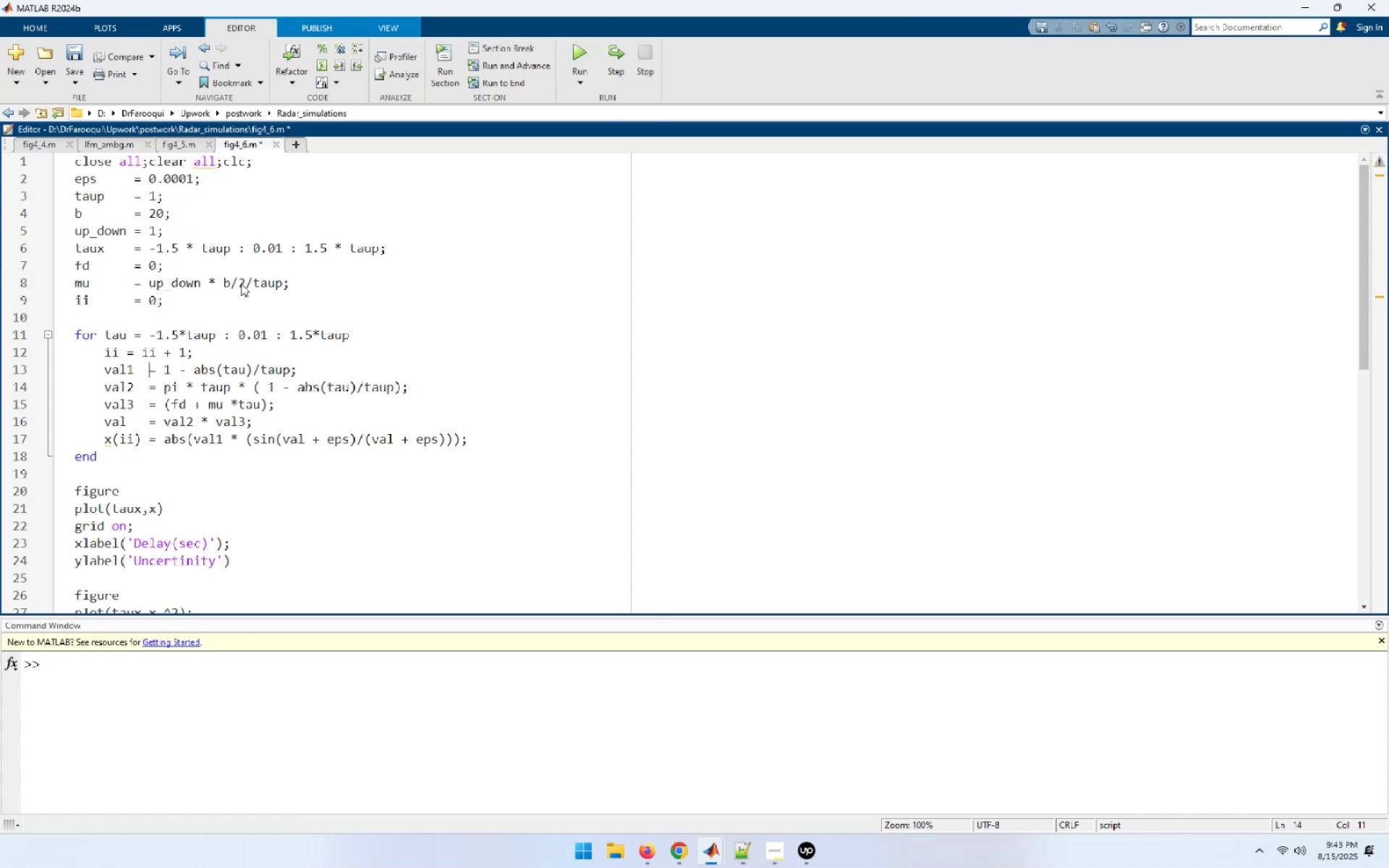 
key(ArrowUp)
 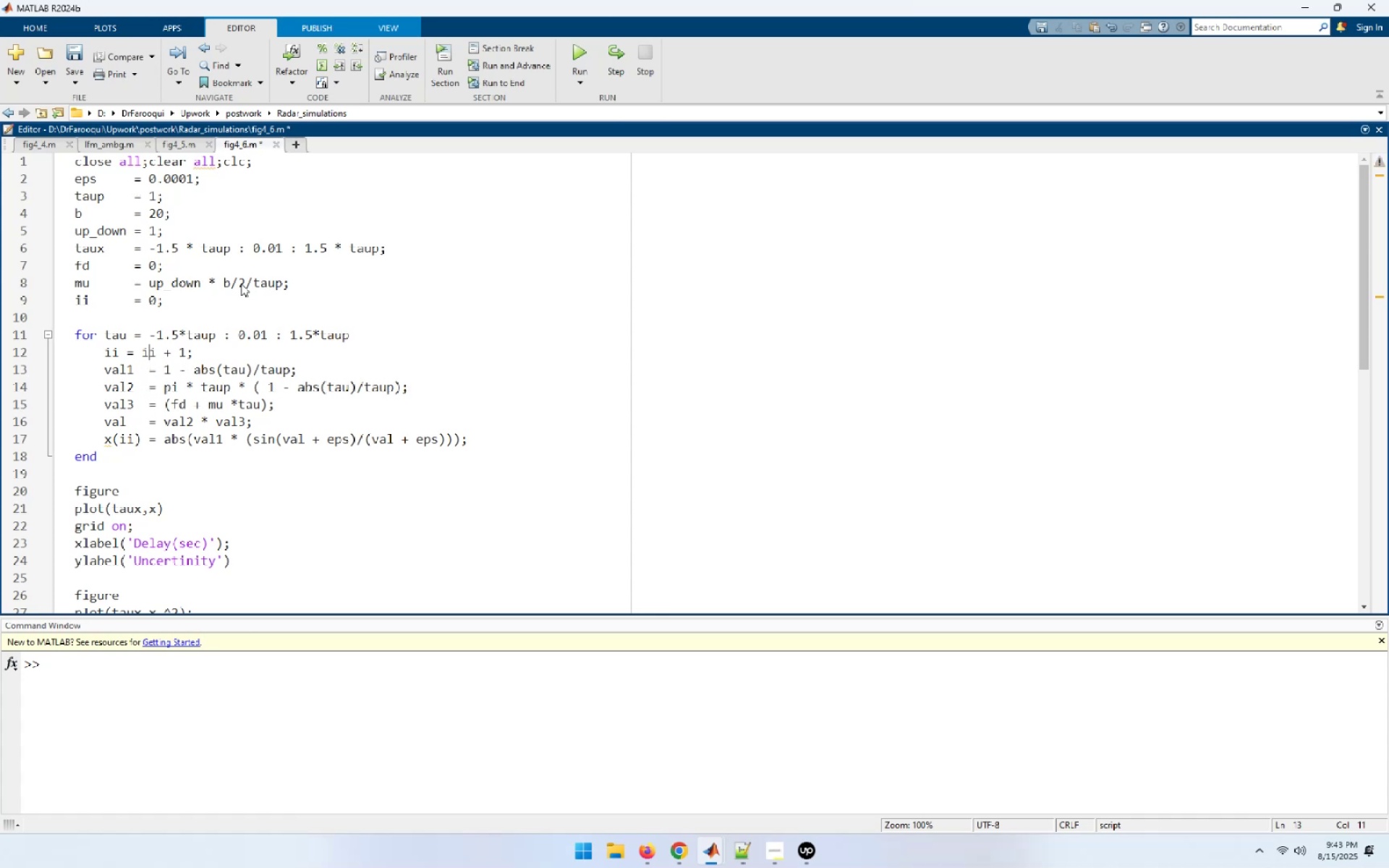 
key(ArrowLeft)
 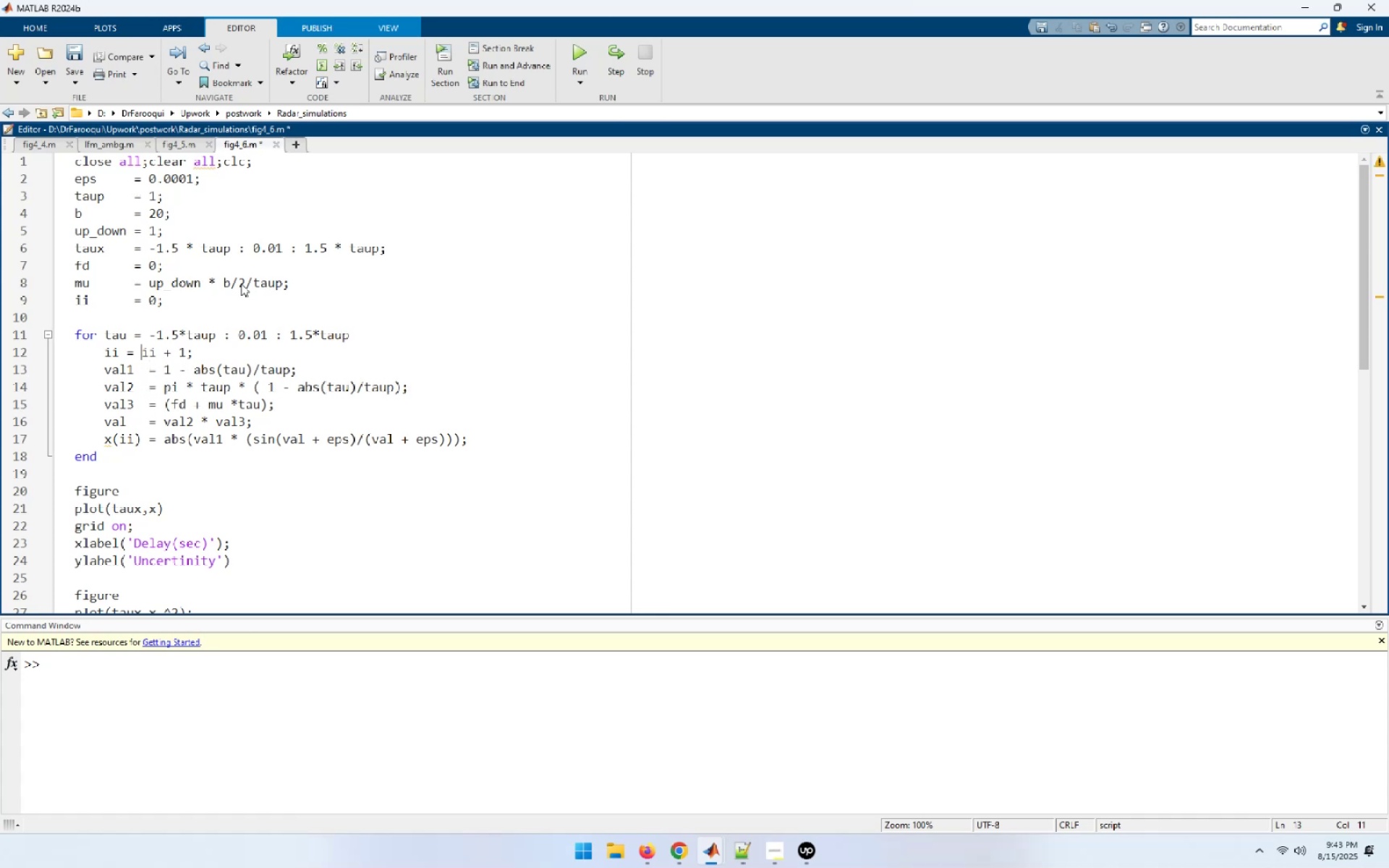 
key(ArrowLeft)
 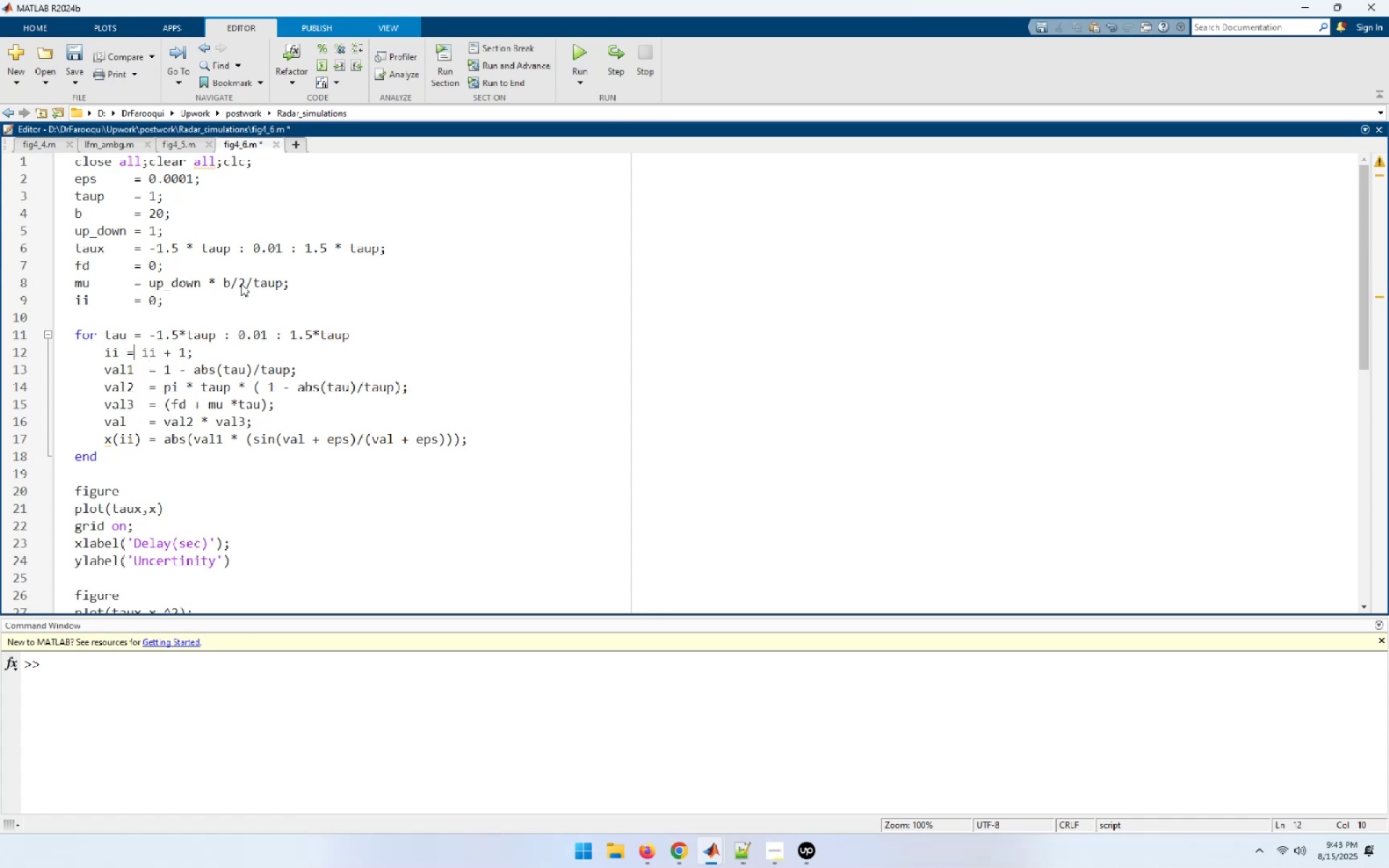 
key(Space)
 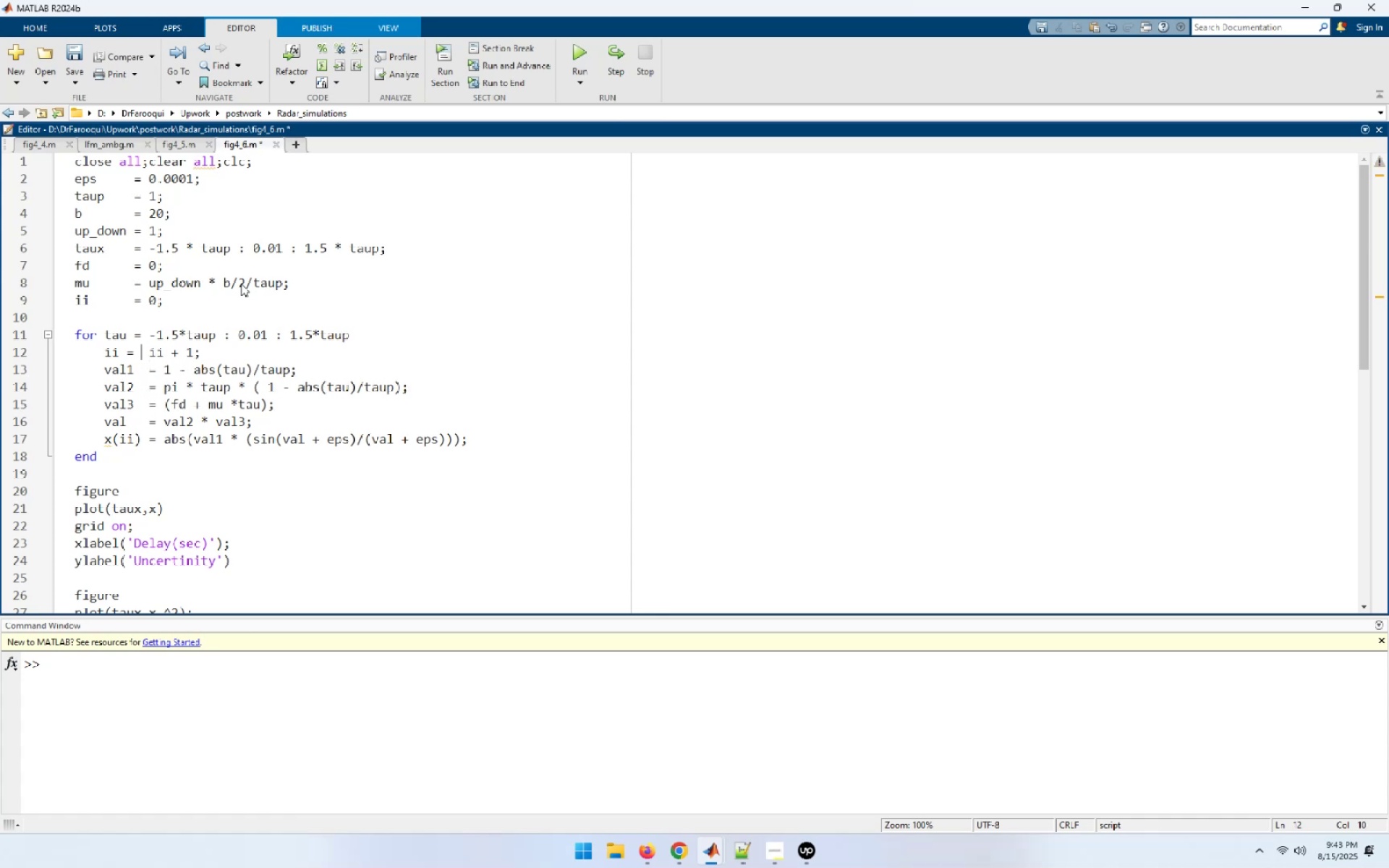 
key(ArrowLeft)
 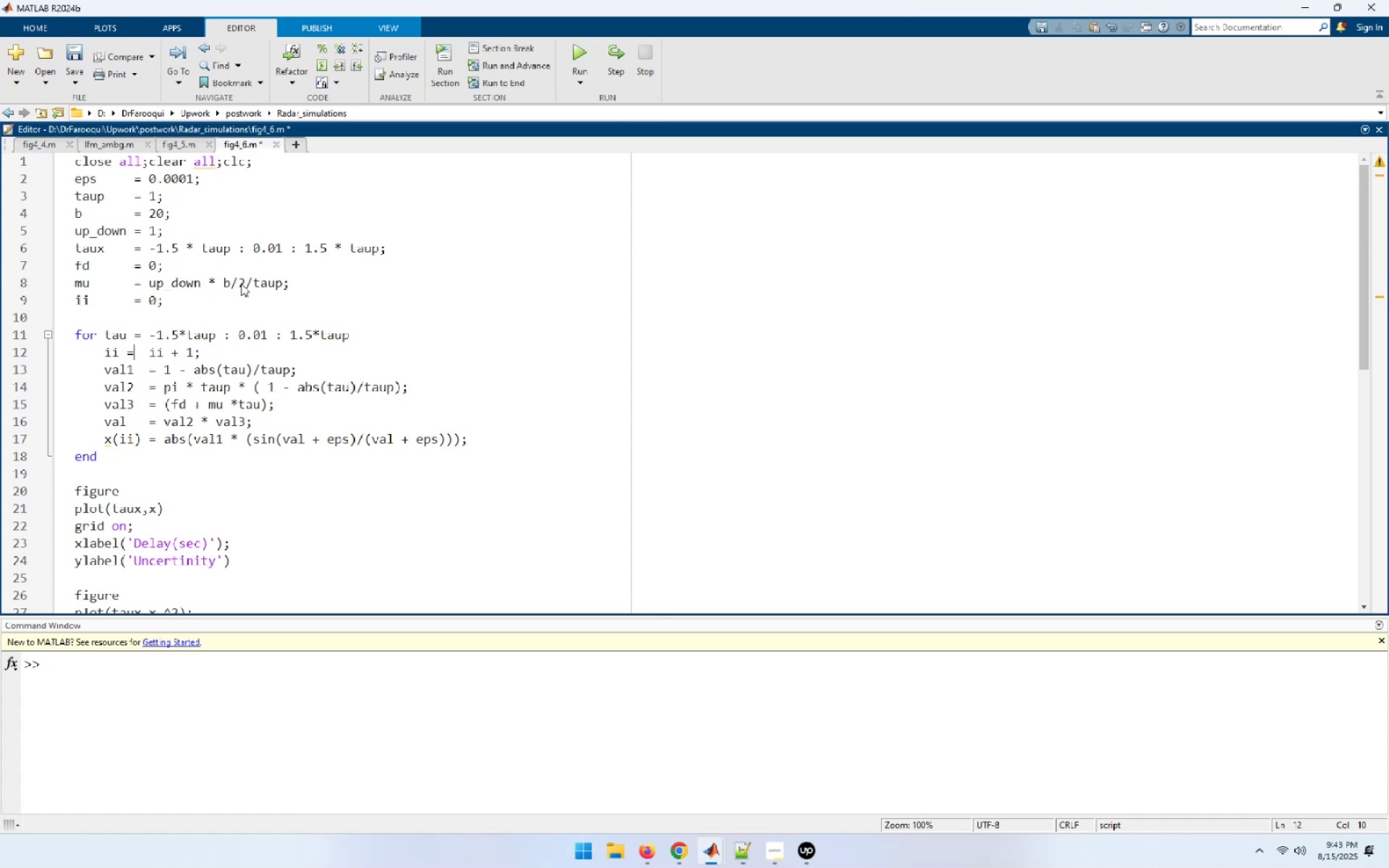 
key(ArrowLeft)
 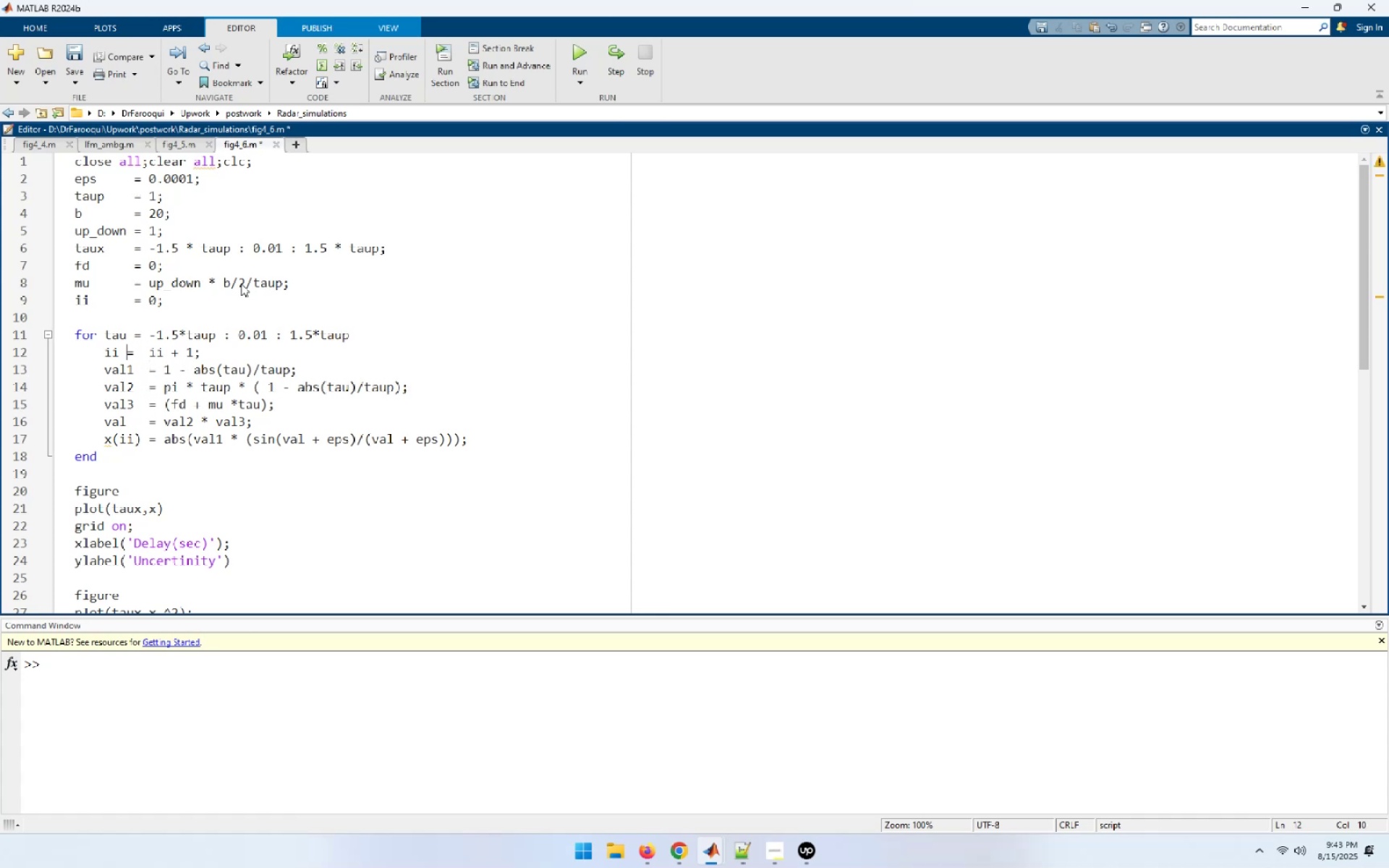 
key(Space)
 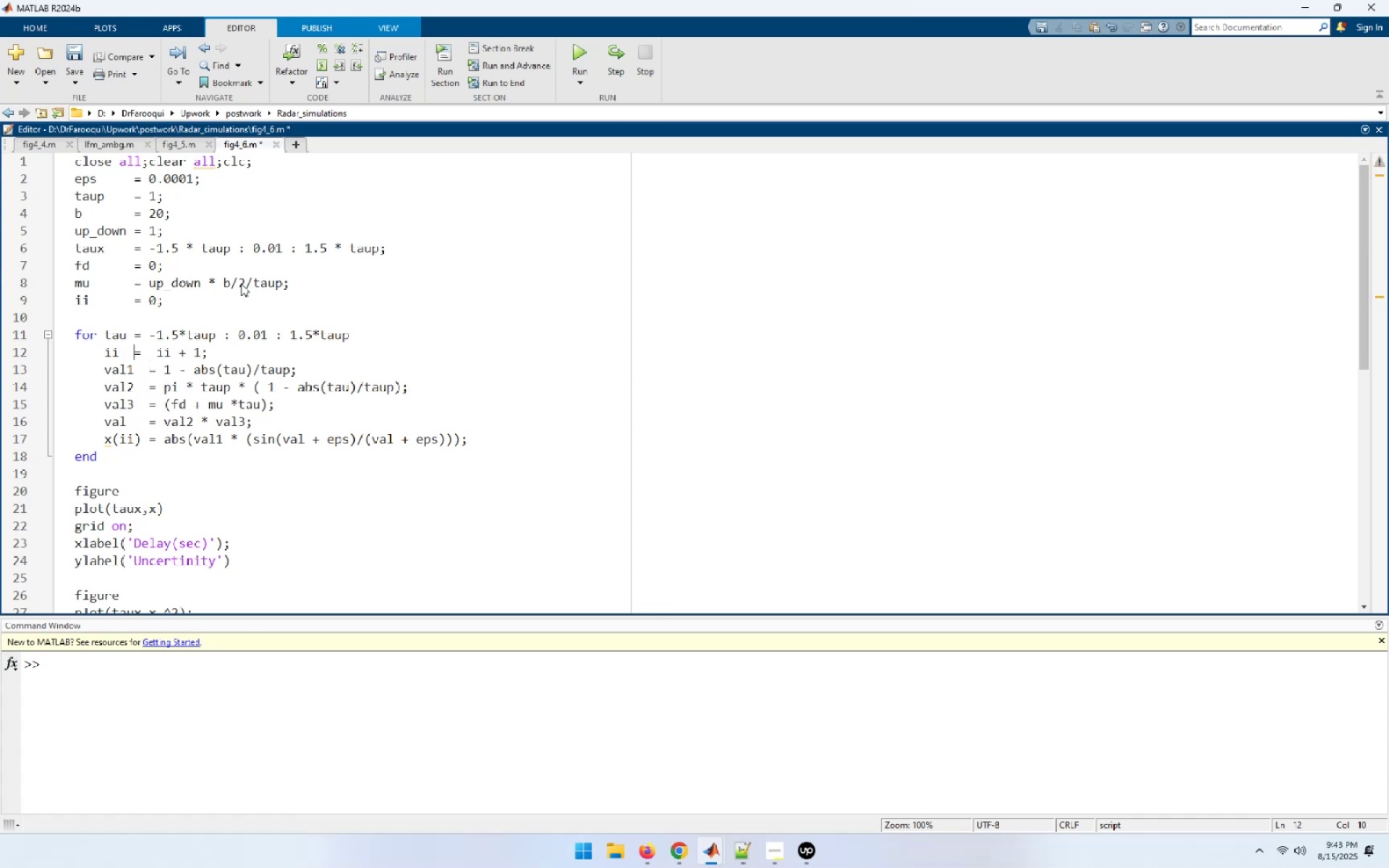 
key(Space)
 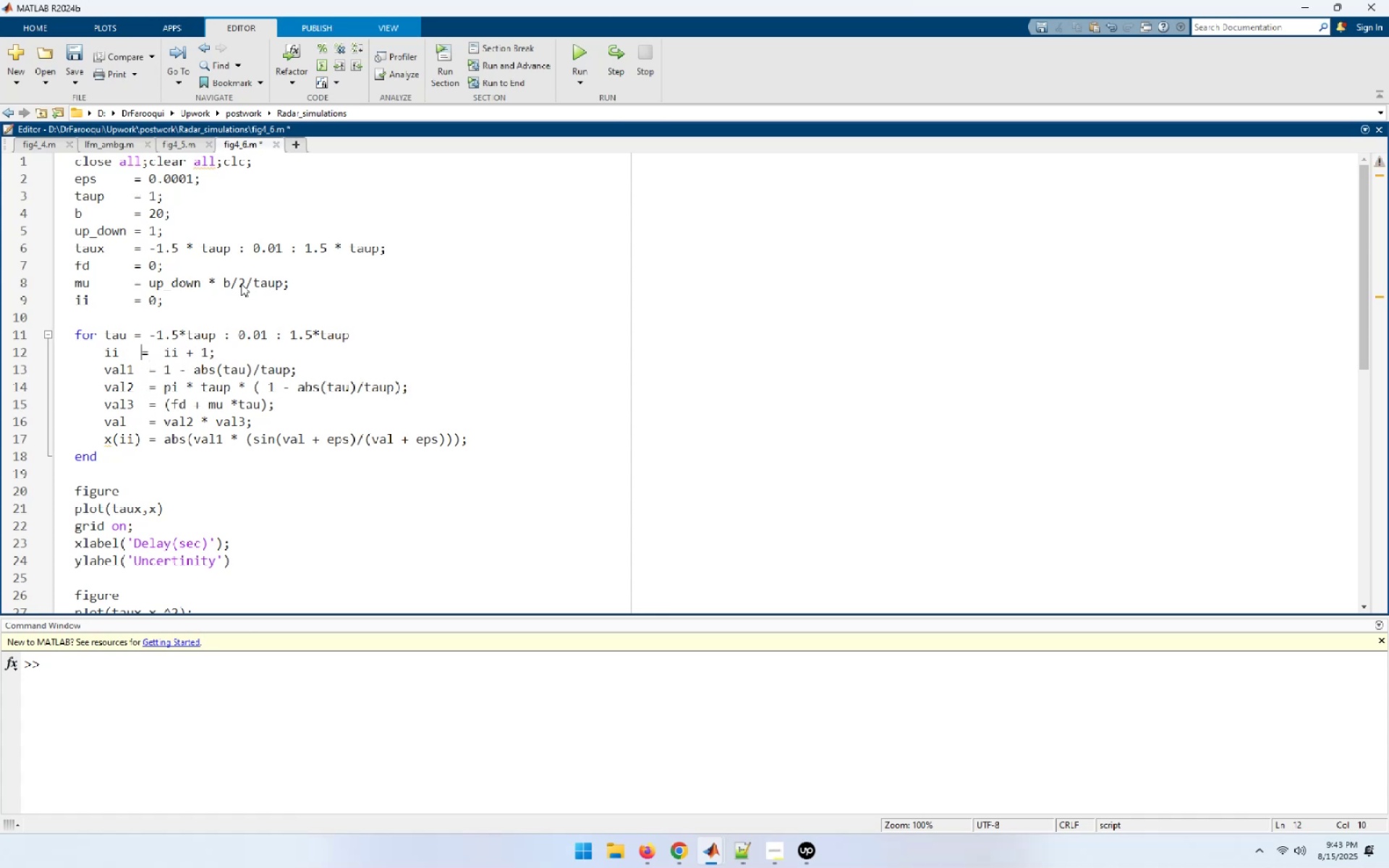 
key(Space)
 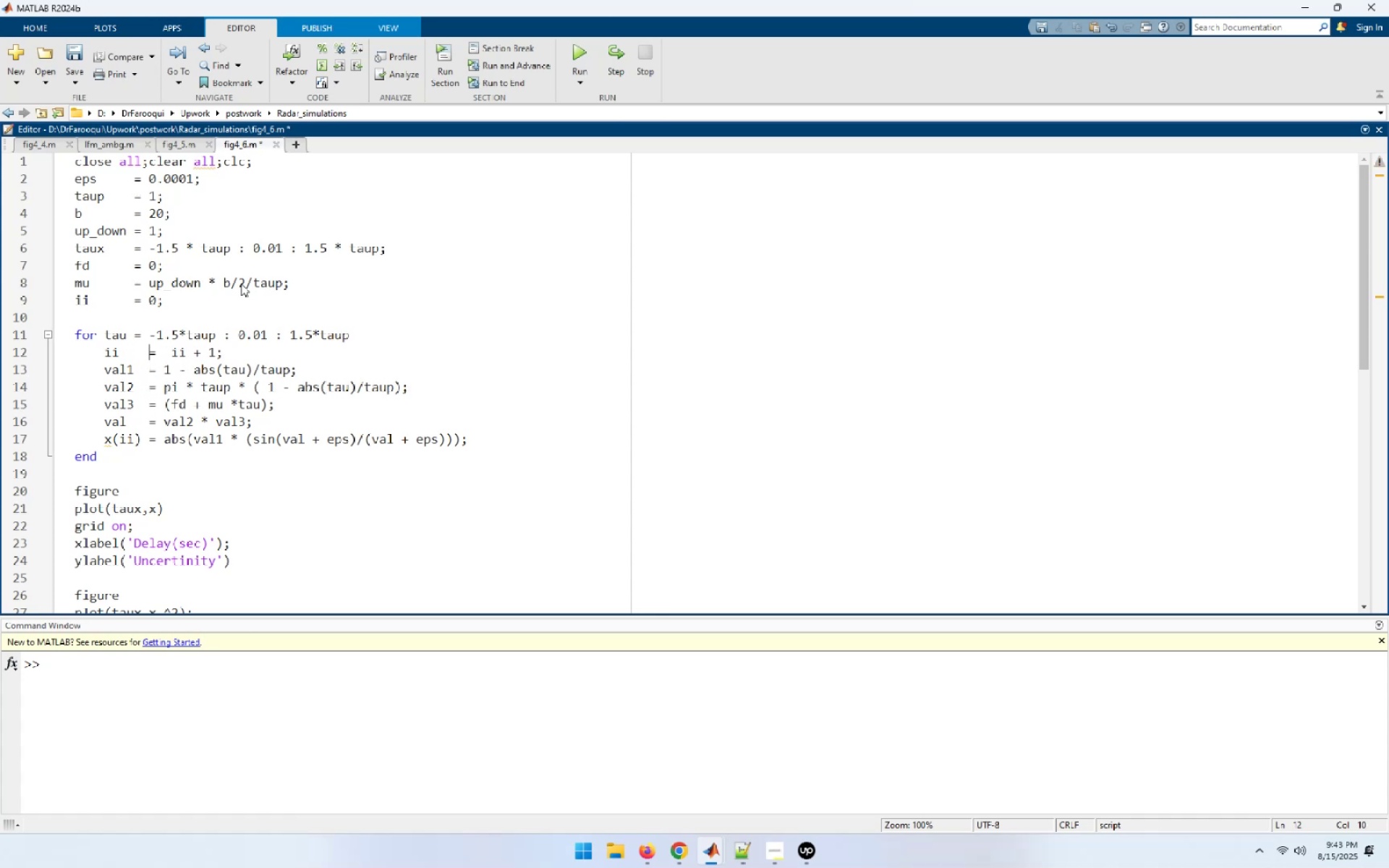 
key(ArrowRight)
 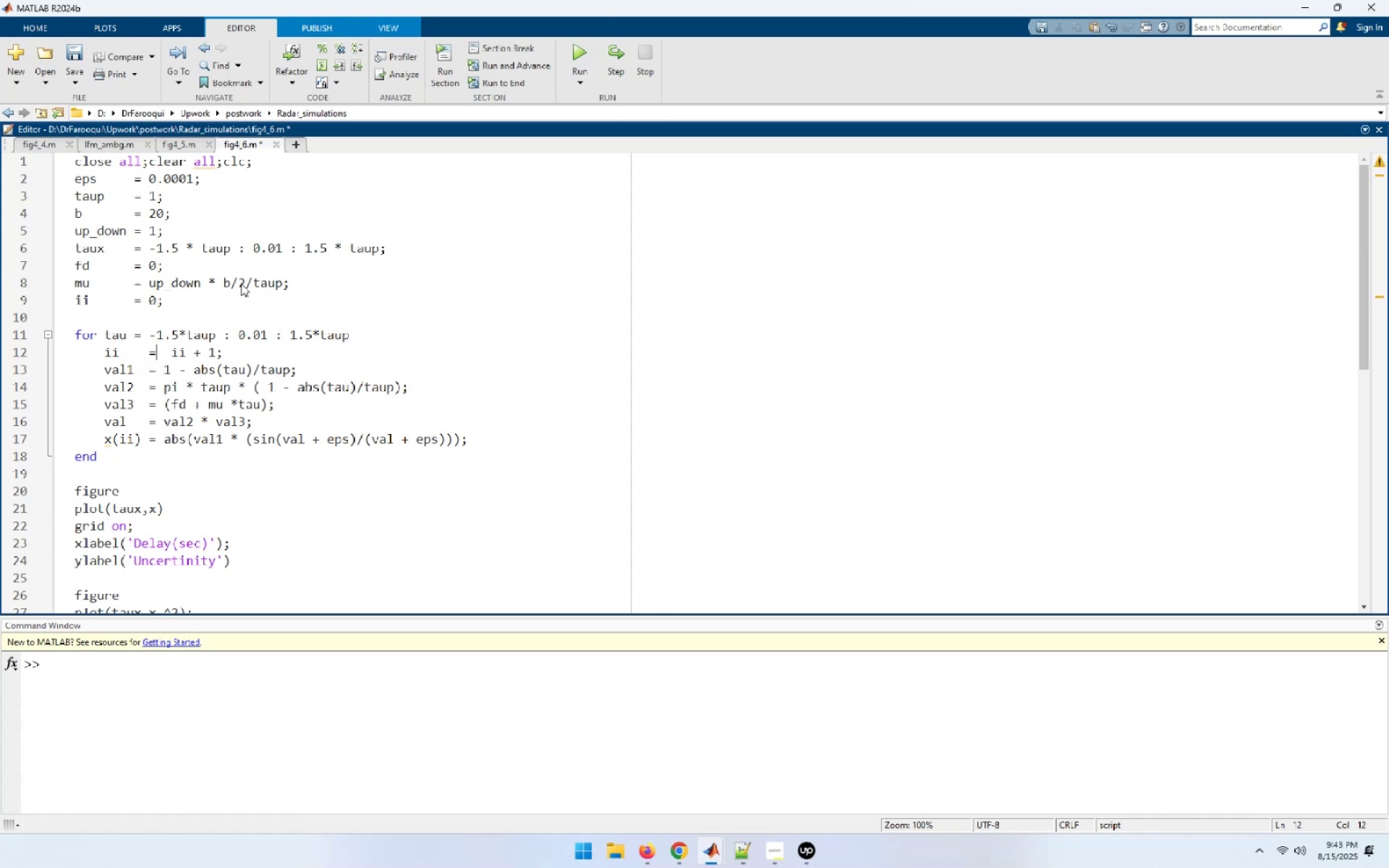 
key(Delete)
 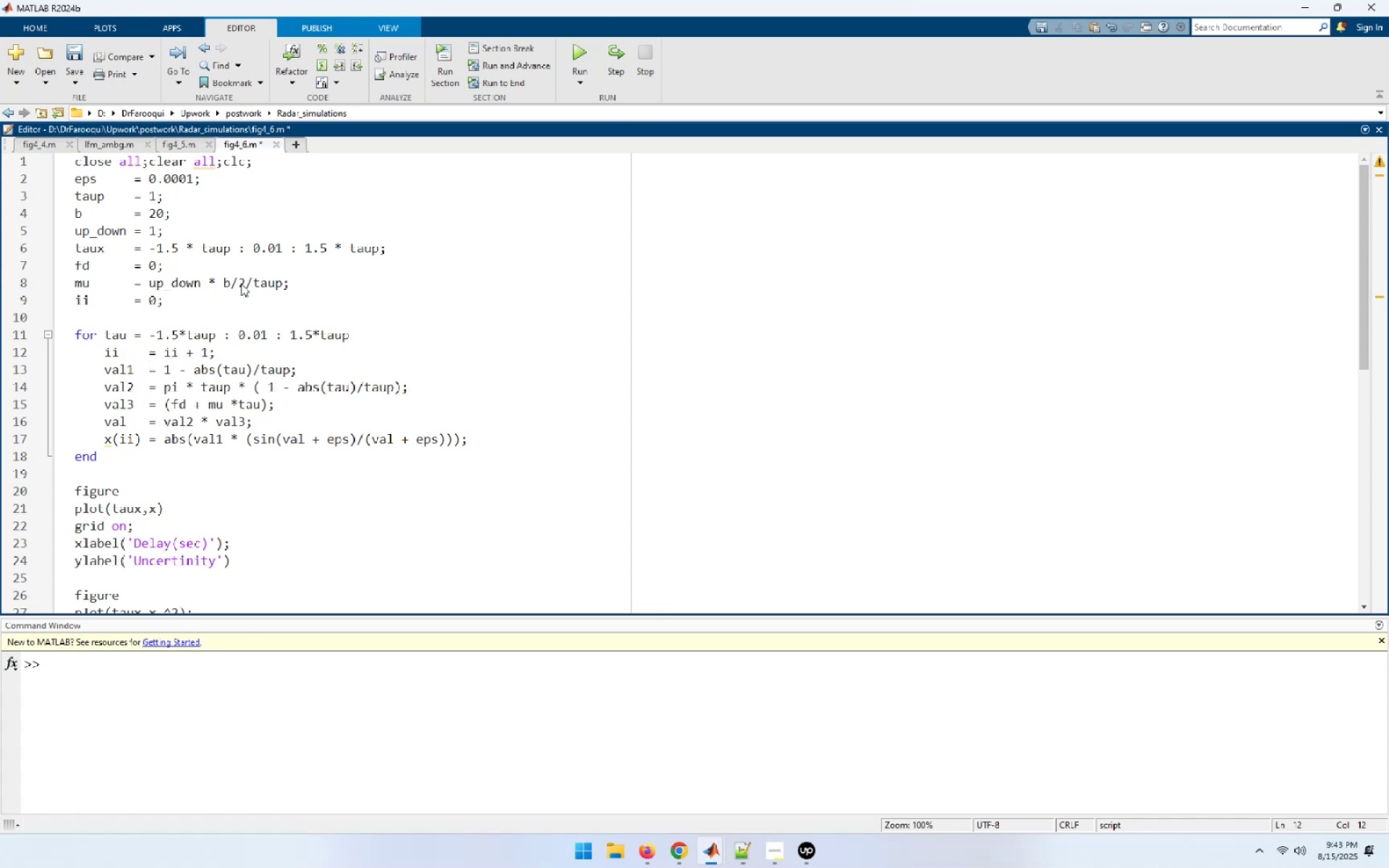 
key(ArrowDown)
 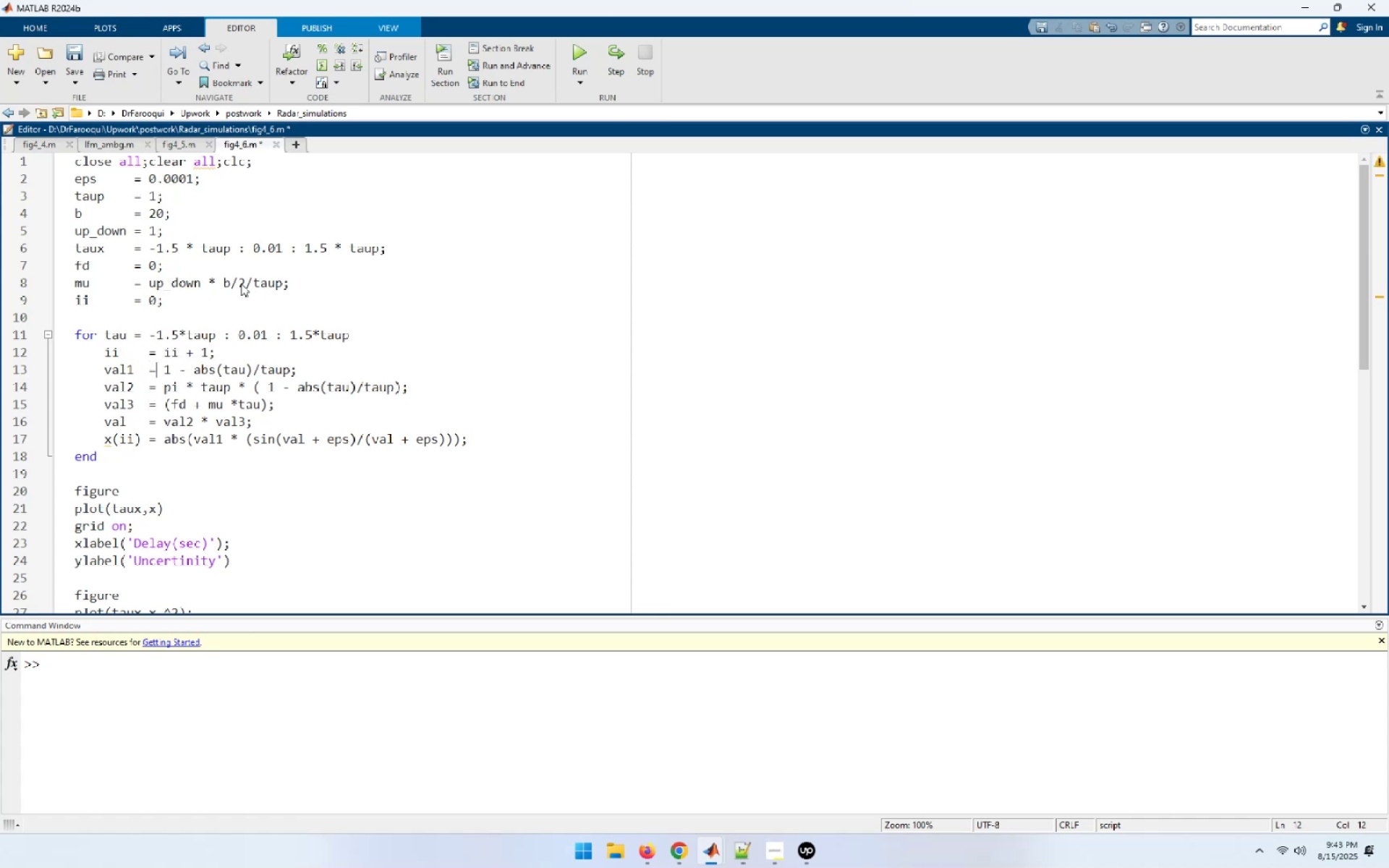 
key(ArrowDown)
 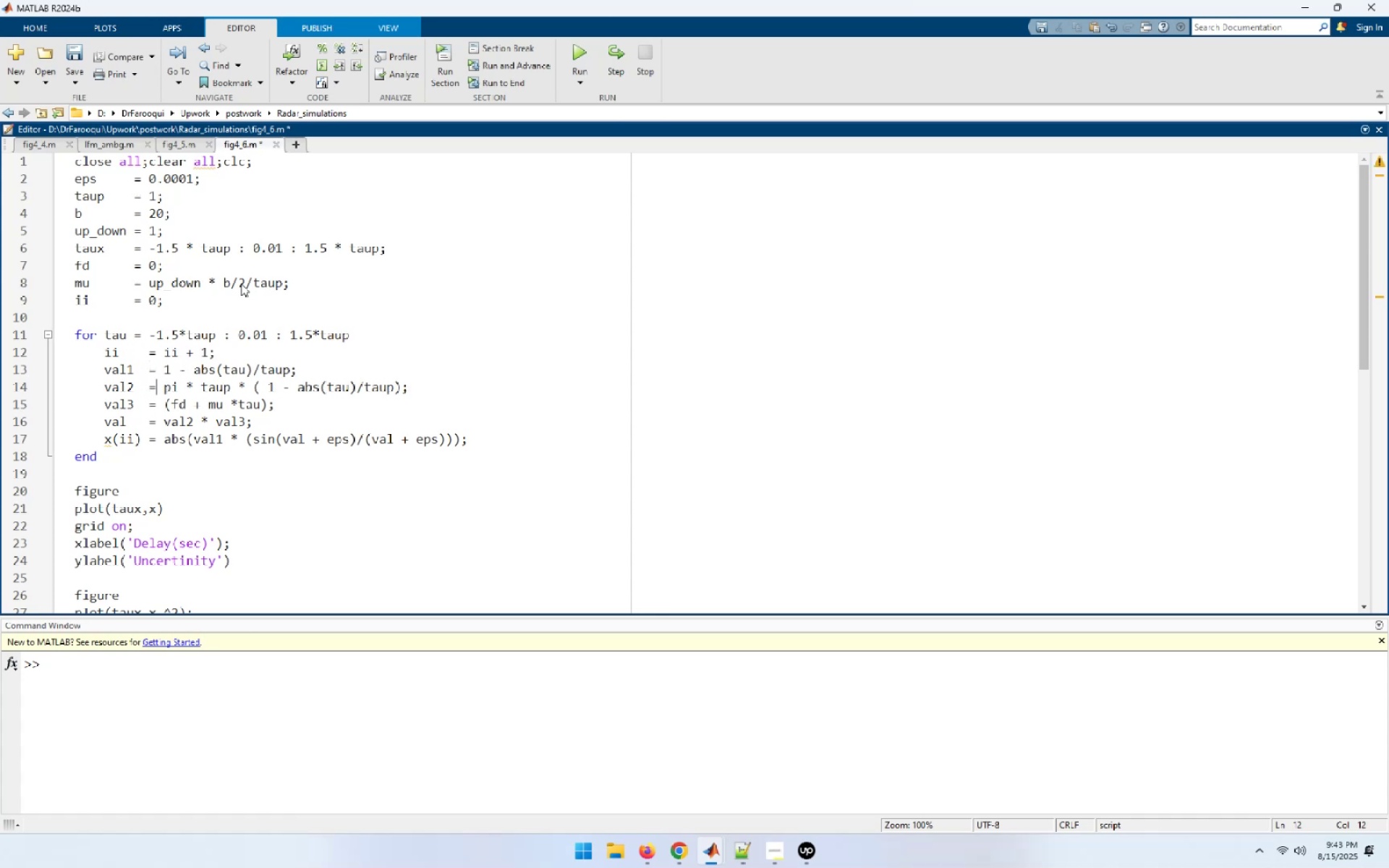 
key(ArrowDown)
 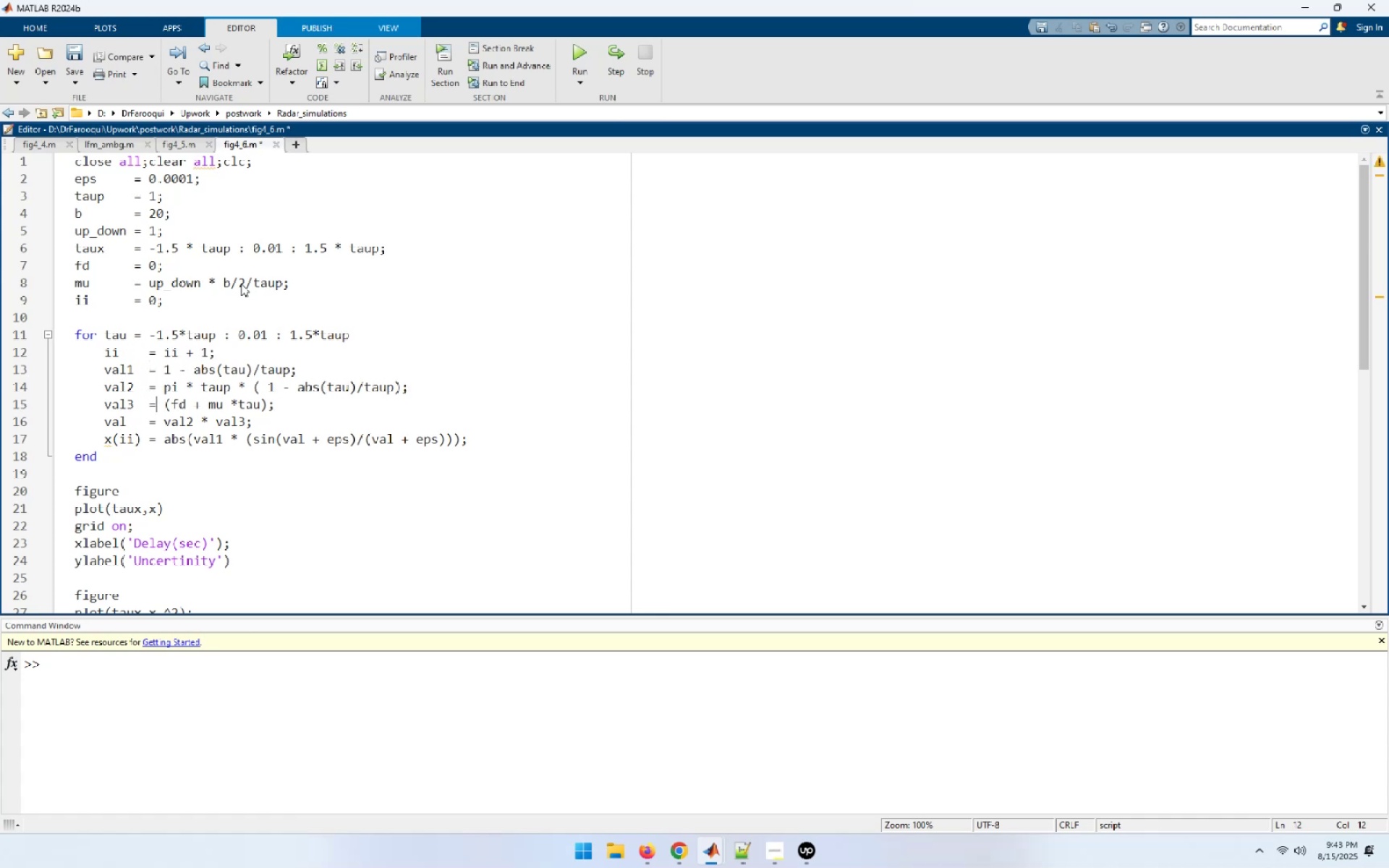 
key(ArrowDown)
 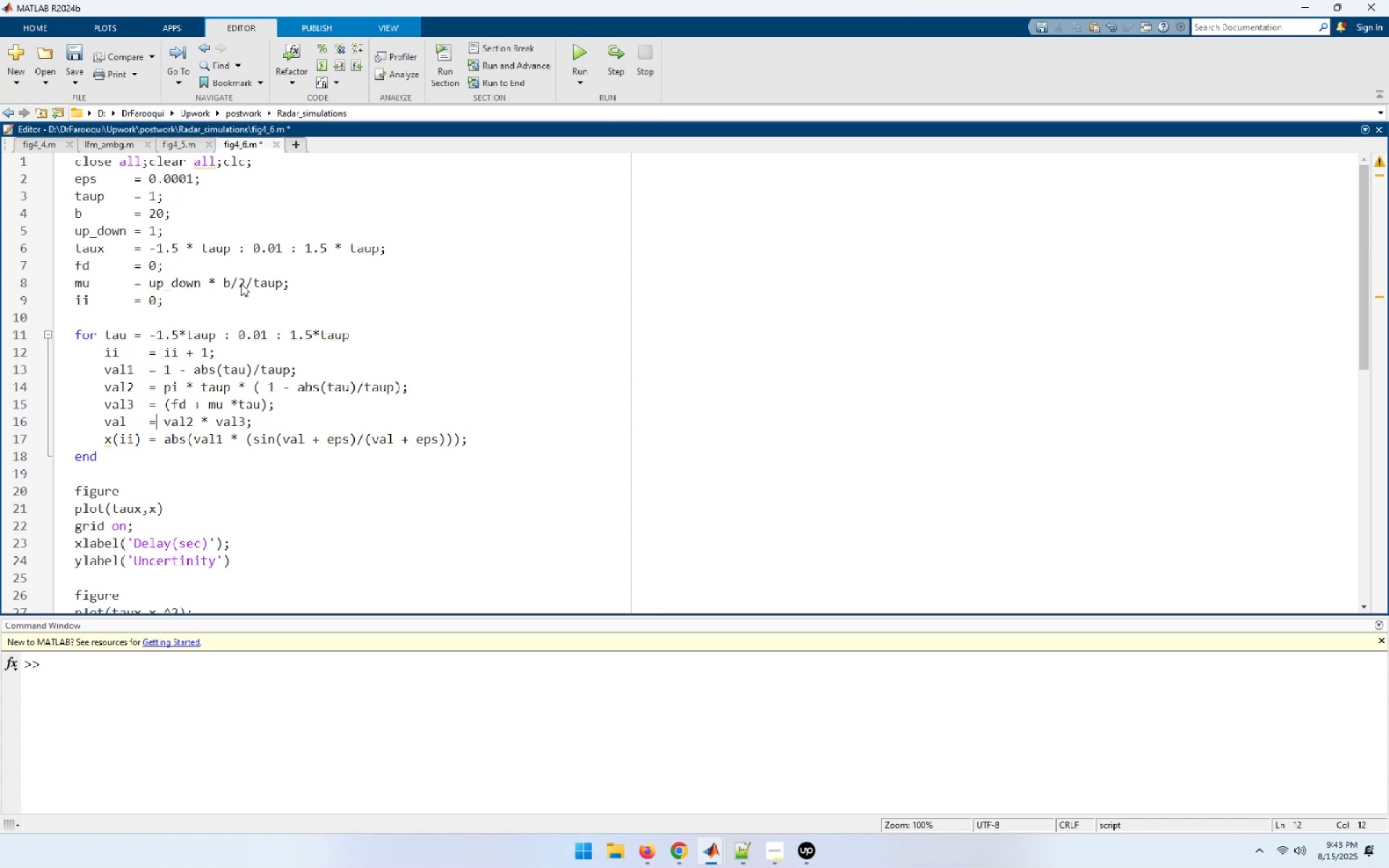 
key(ArrowDown)
 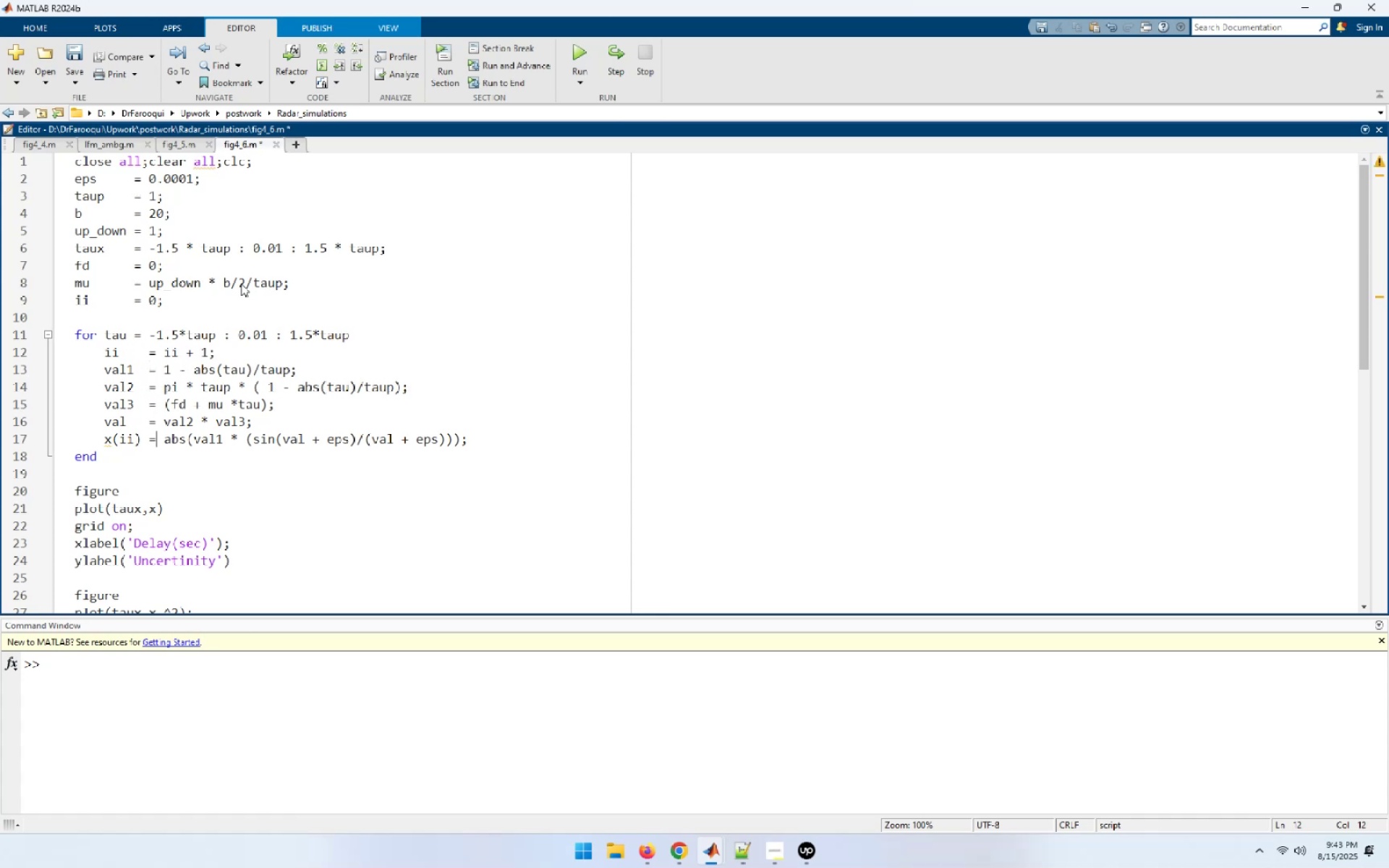 
key(ArrowDown)
 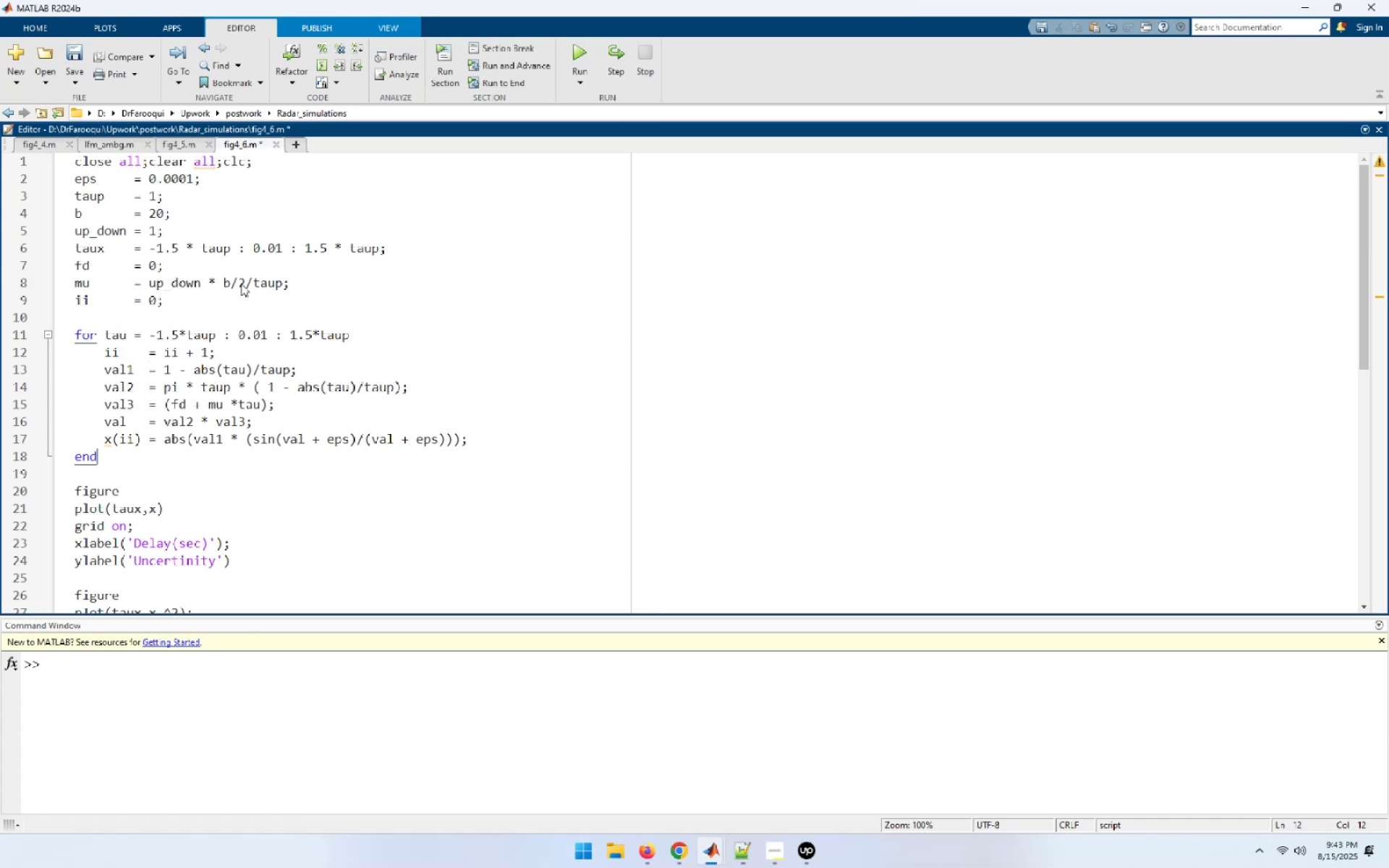 
hold_key(key=ArrowDown, duration=1.42)
 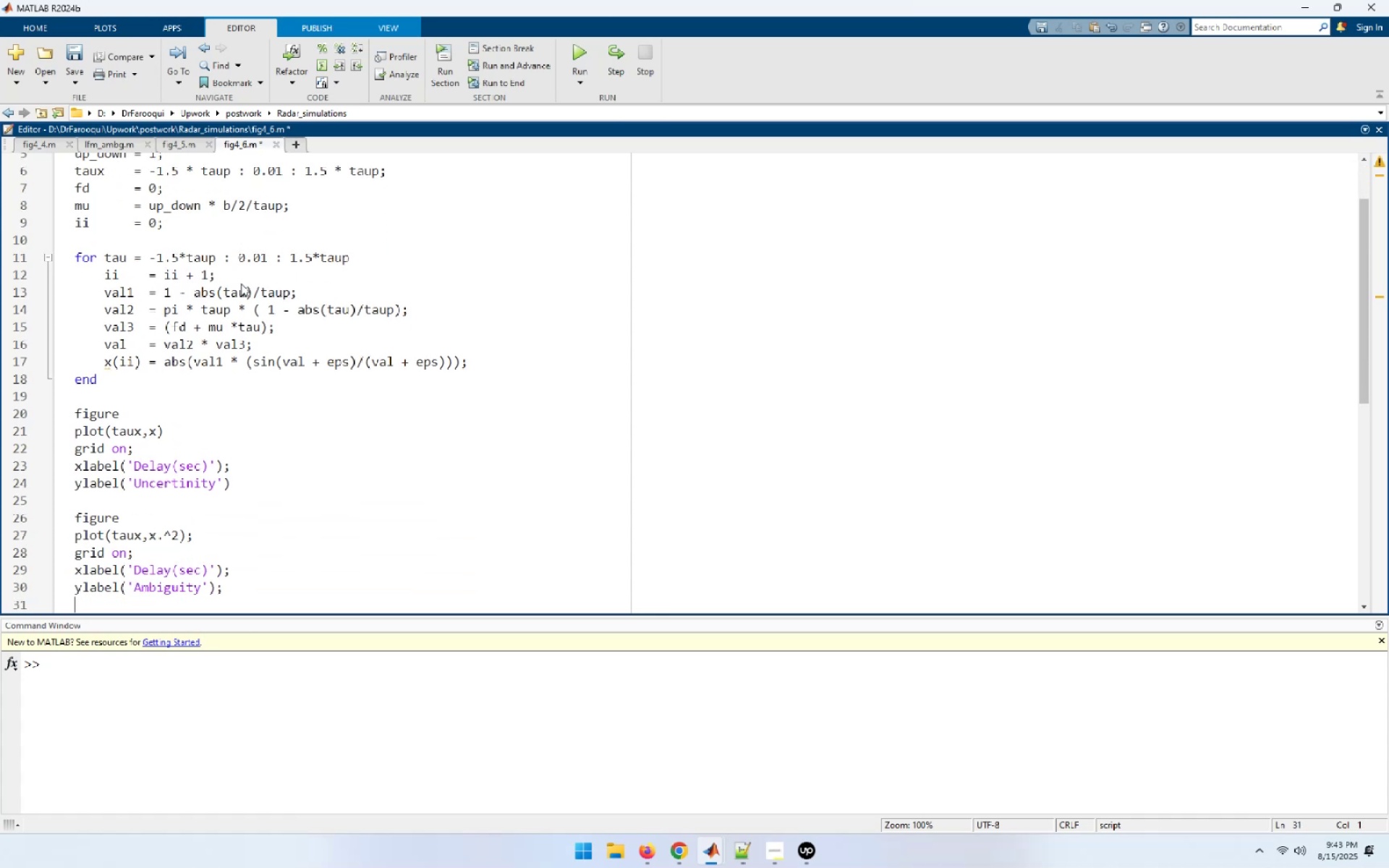 
key(F5)
 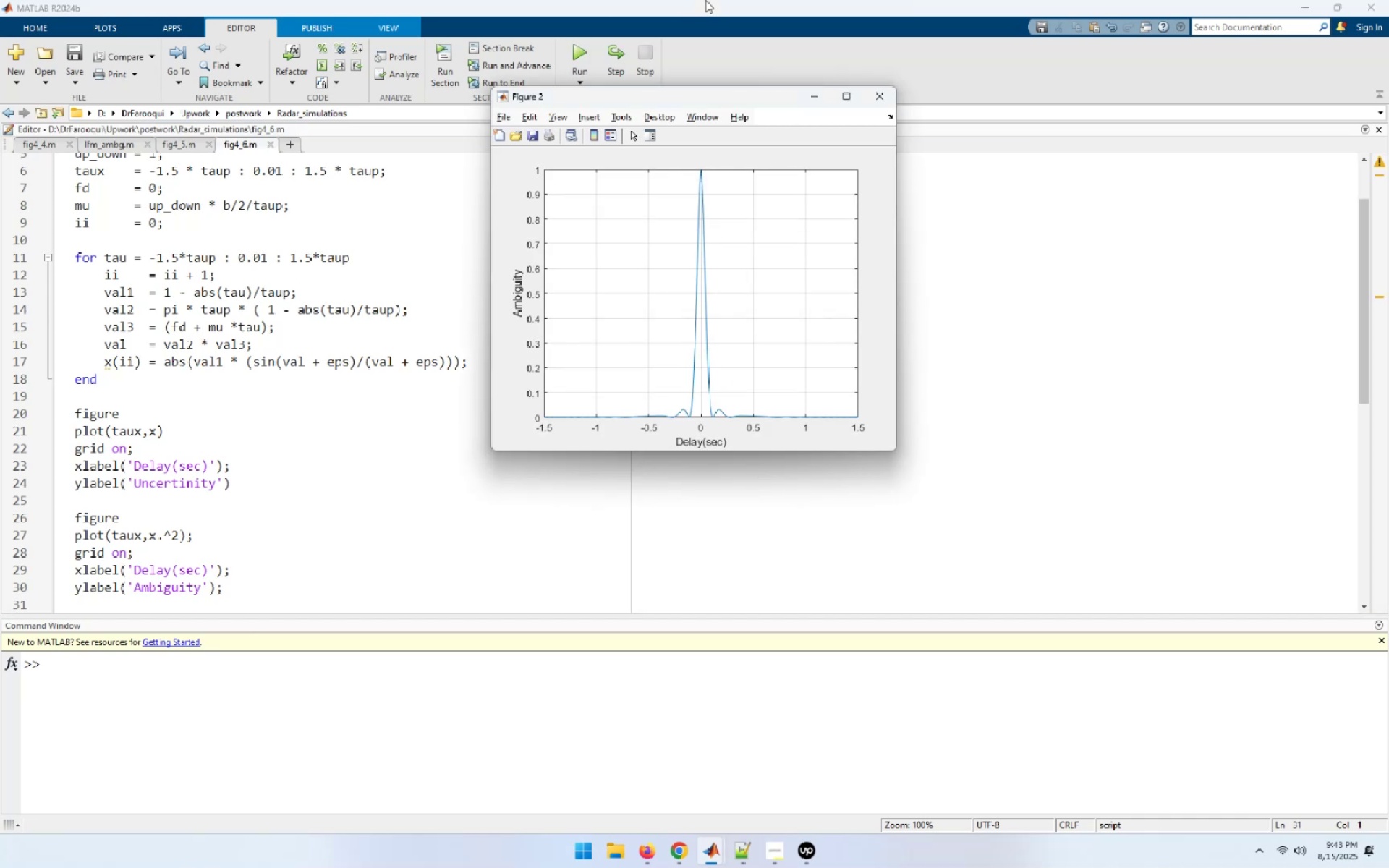 
left_click_drag(start_coordinate=[581, 99], to_coordinate=[988, 94])
 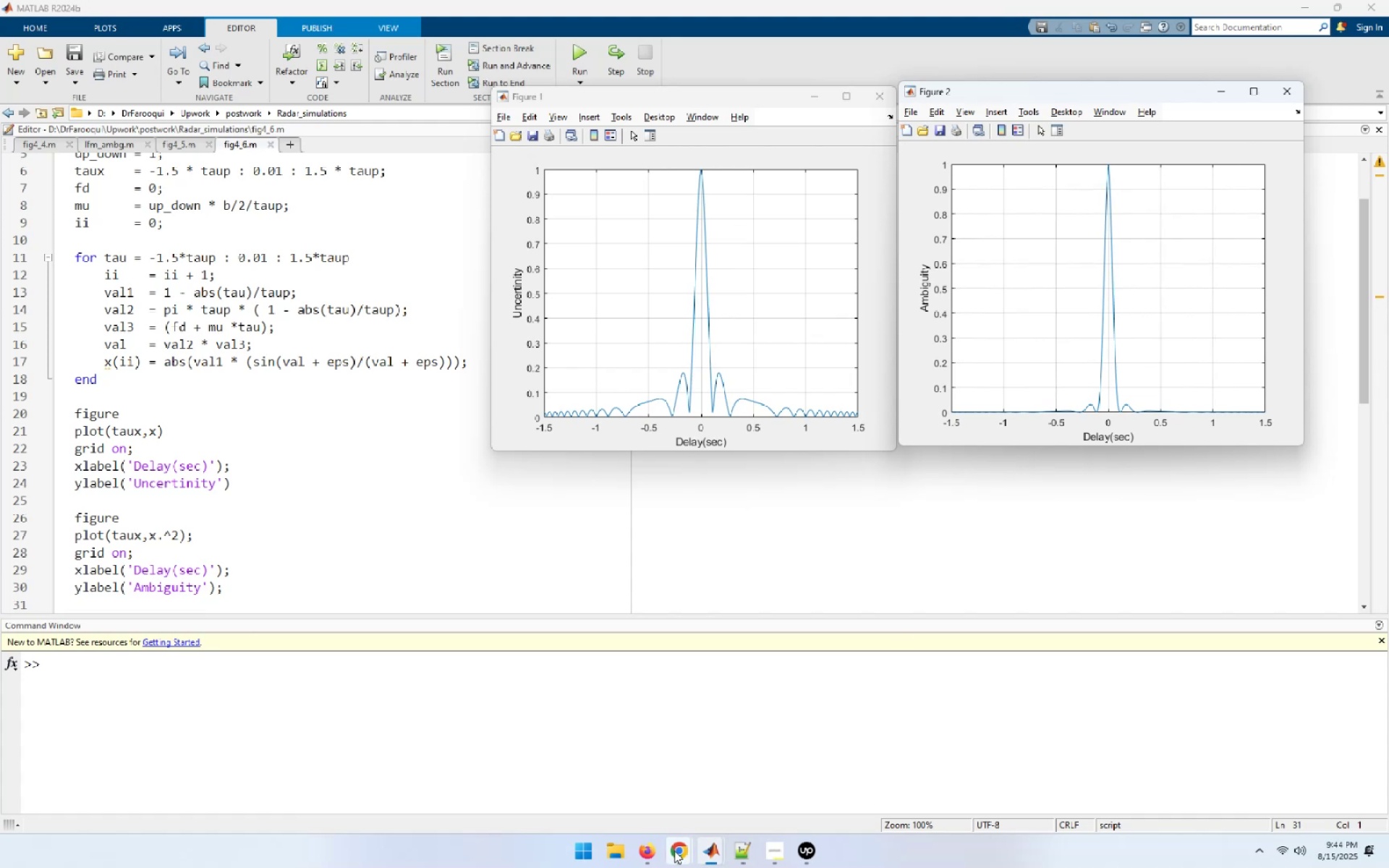 
left_click([605, 780])
 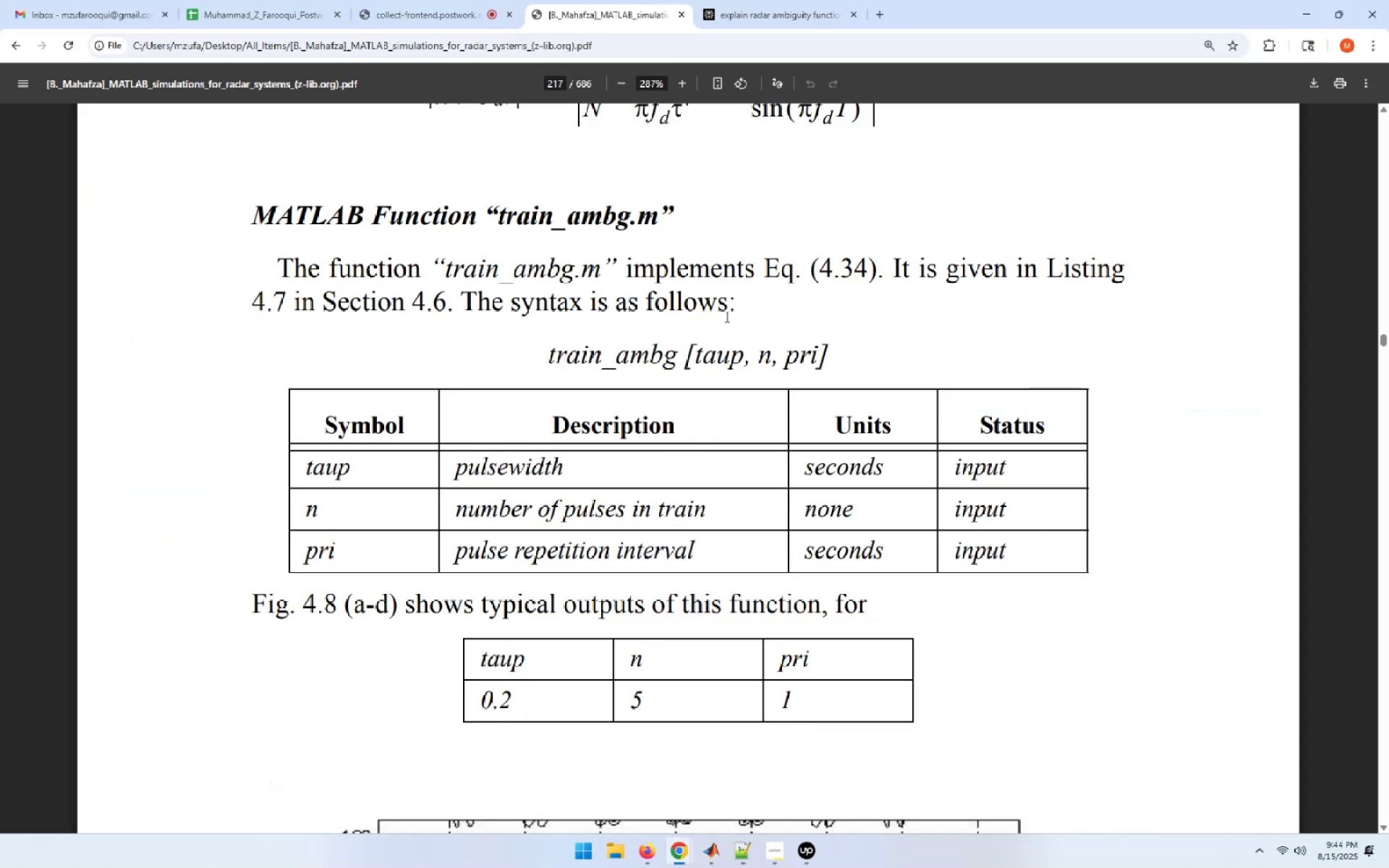 
left_click([752, 10])
 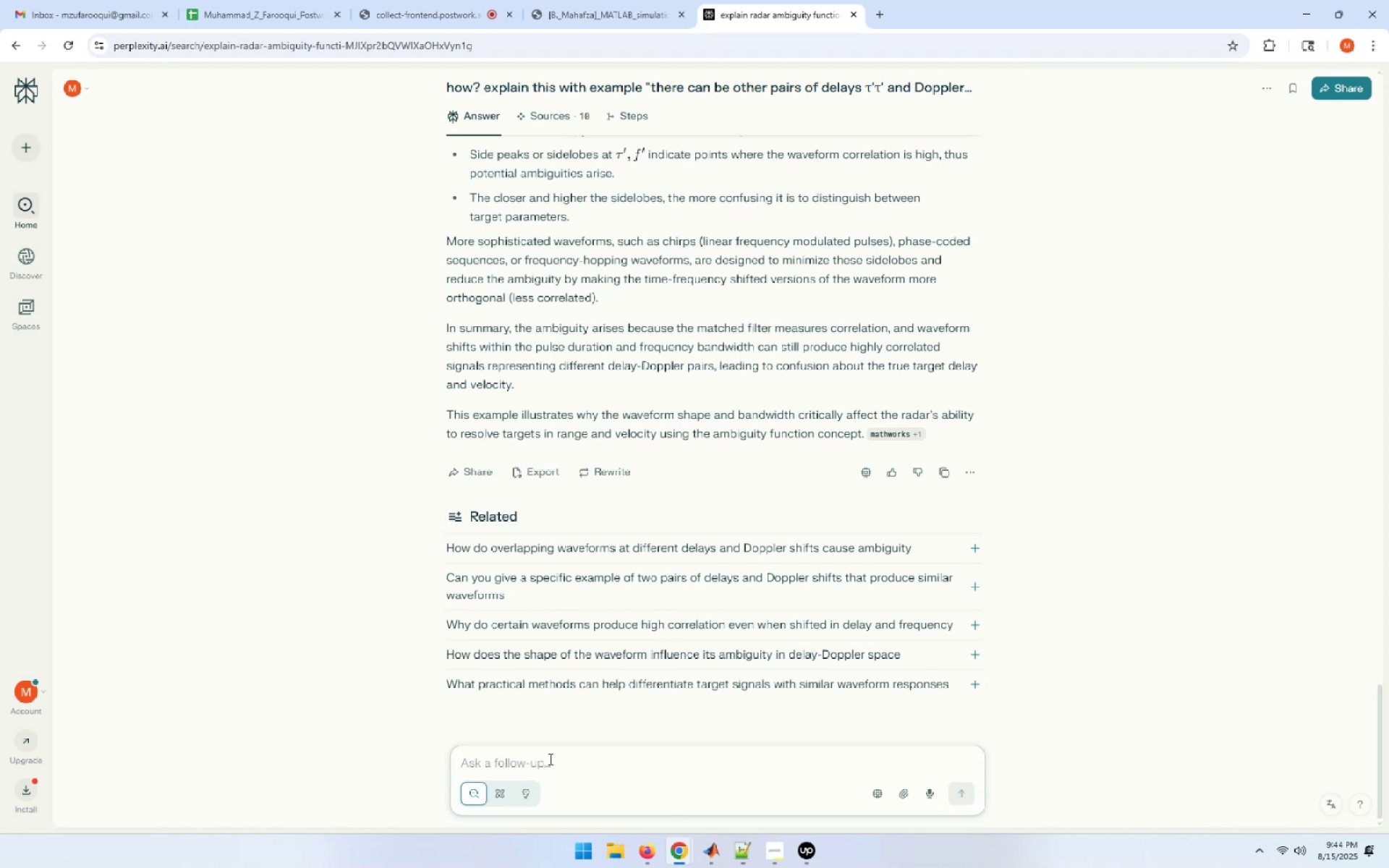 
wait(15.14)
 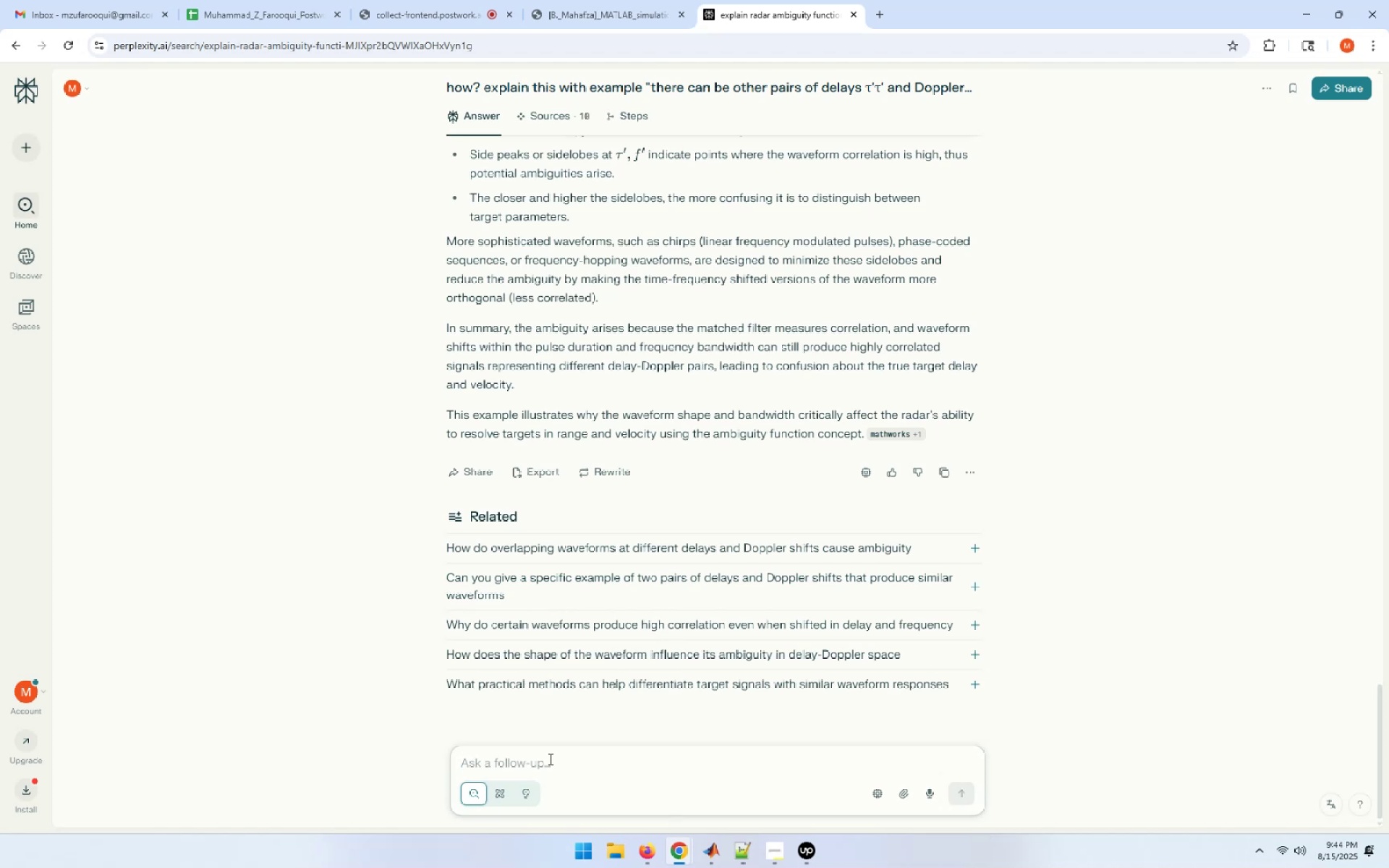 
left_click([549, 759])
 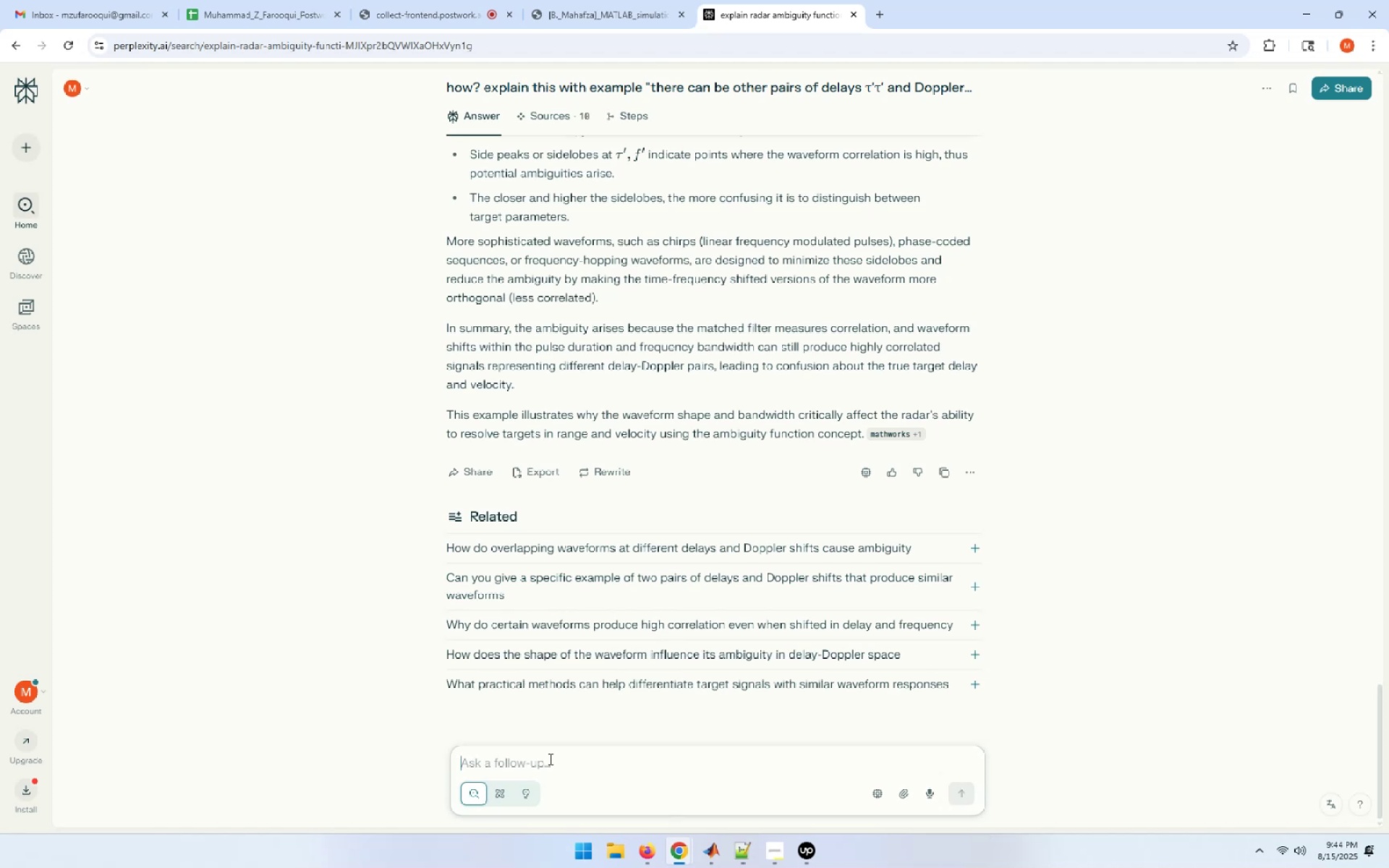 
type(is there any matlab example whihc )
key(Backspace)
key(Backspace)
key(Backspace)
key(Backspace)
key(Backspace)
type(ih)
key(Backspace)
key(Backspace)
type(hich demostrate that ambiguity )
 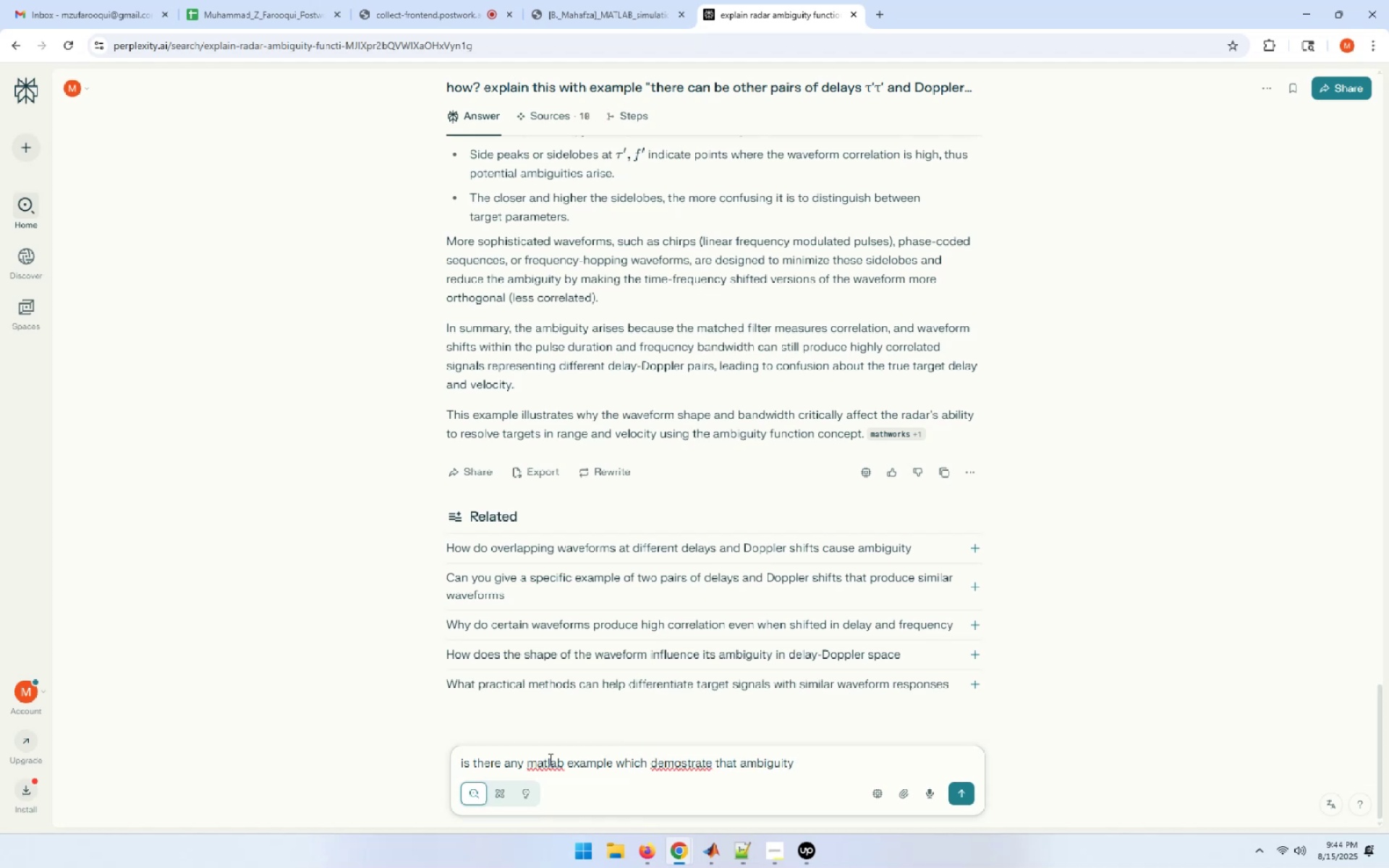 
key(Enter)
 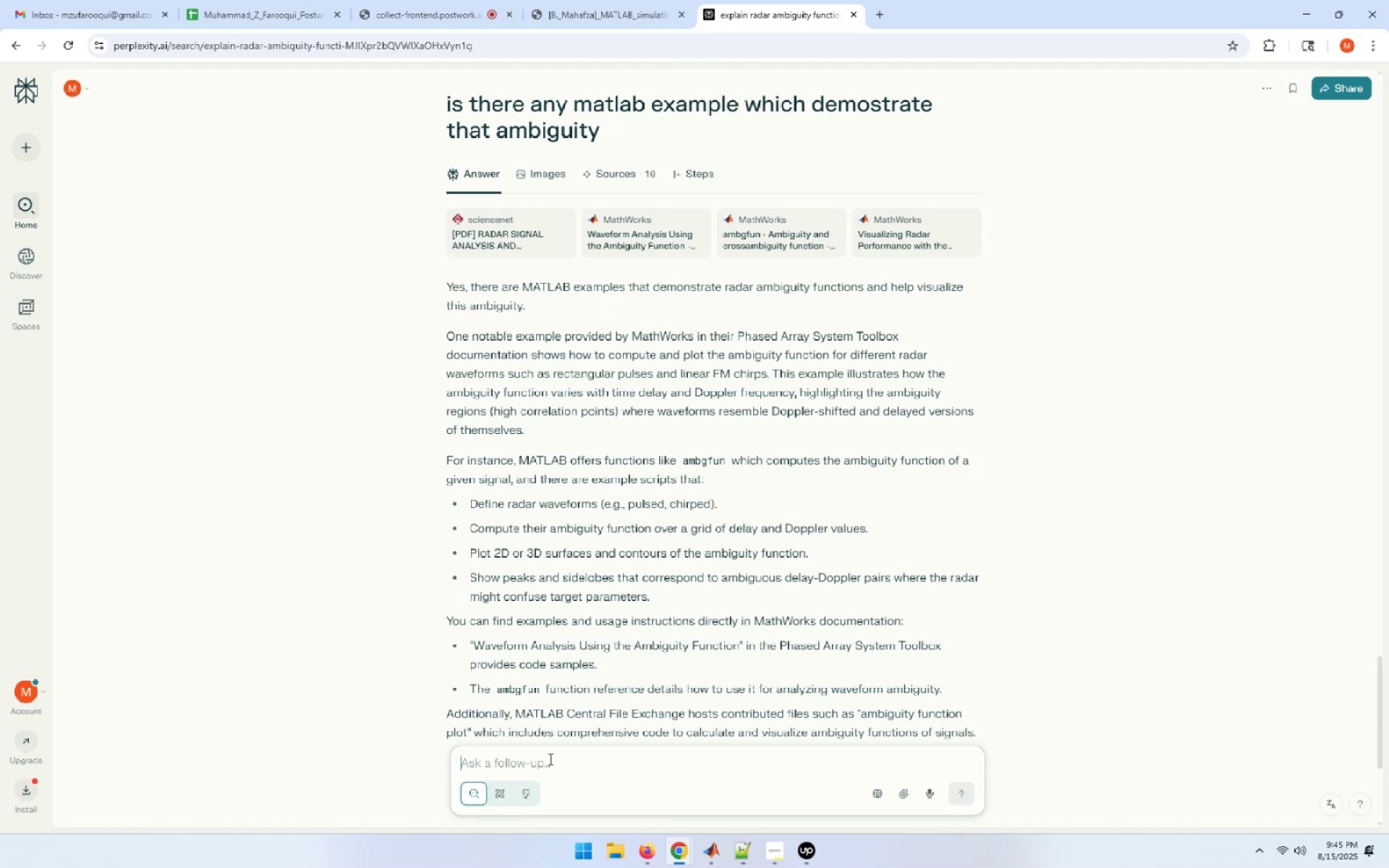 
wait(47.4)
 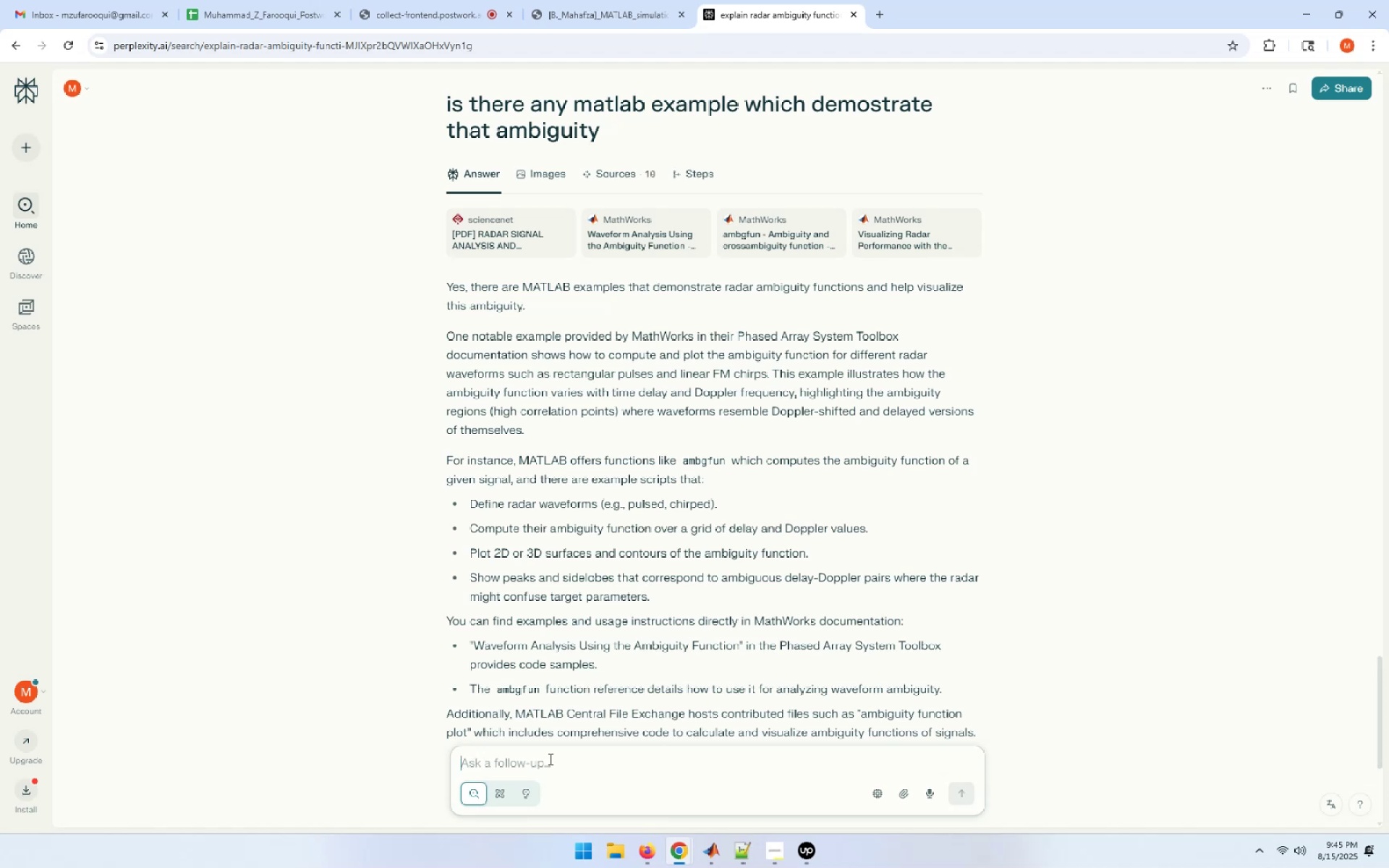 
left_click_drag(start_coordinate=[600, 667], to_coordinate=[469, 647])
 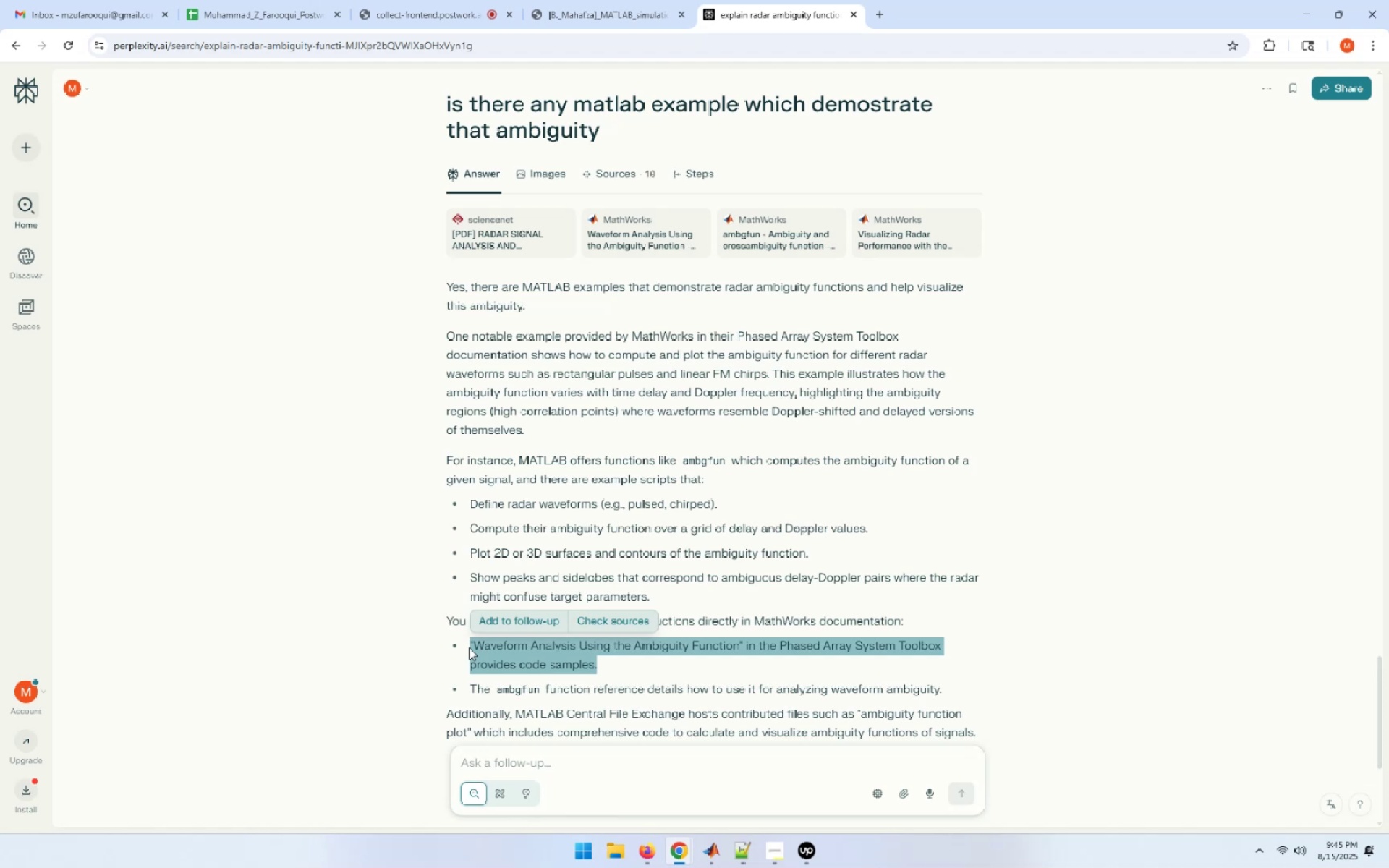 
key(Control+C)
 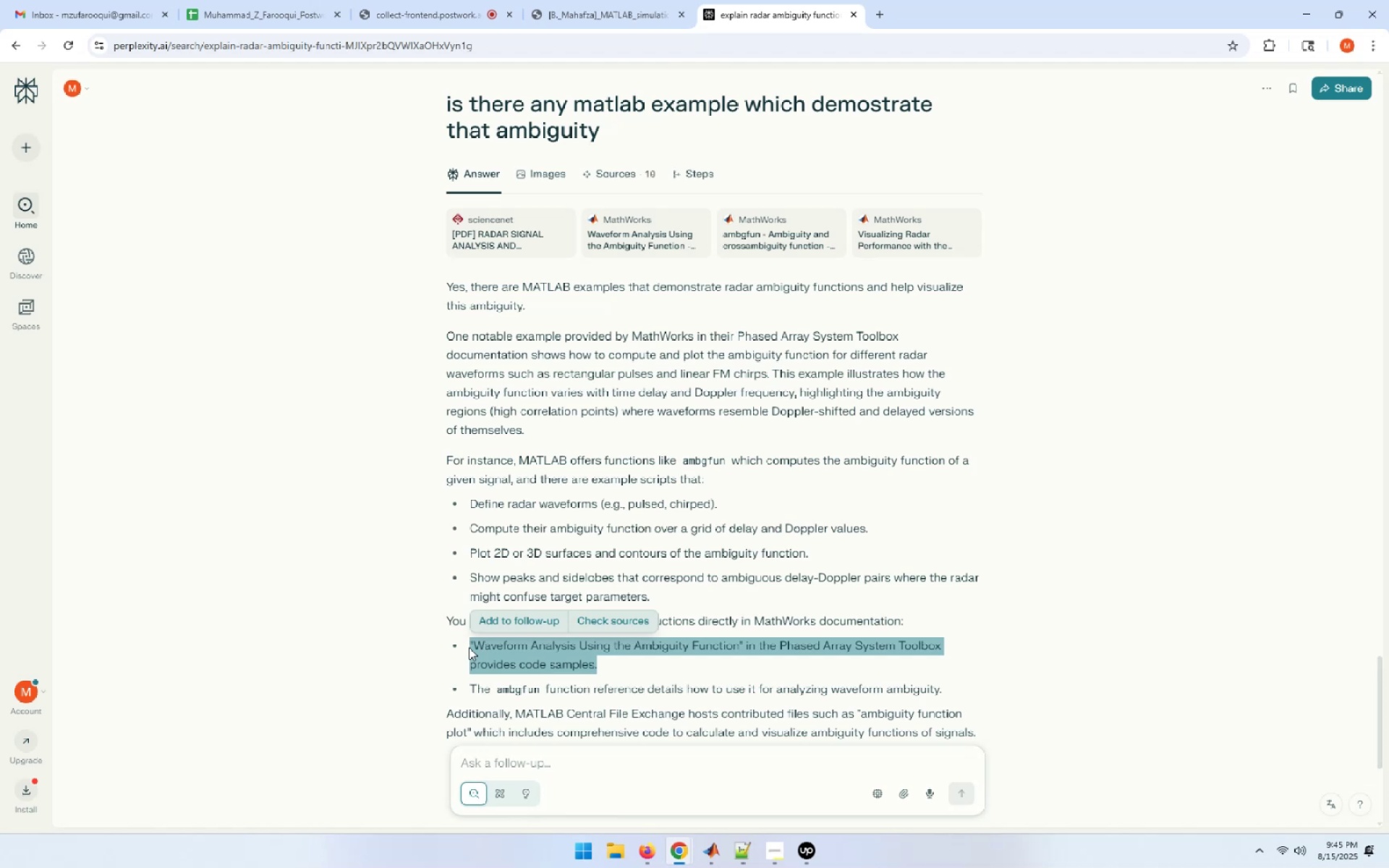 
key(Control+T)
 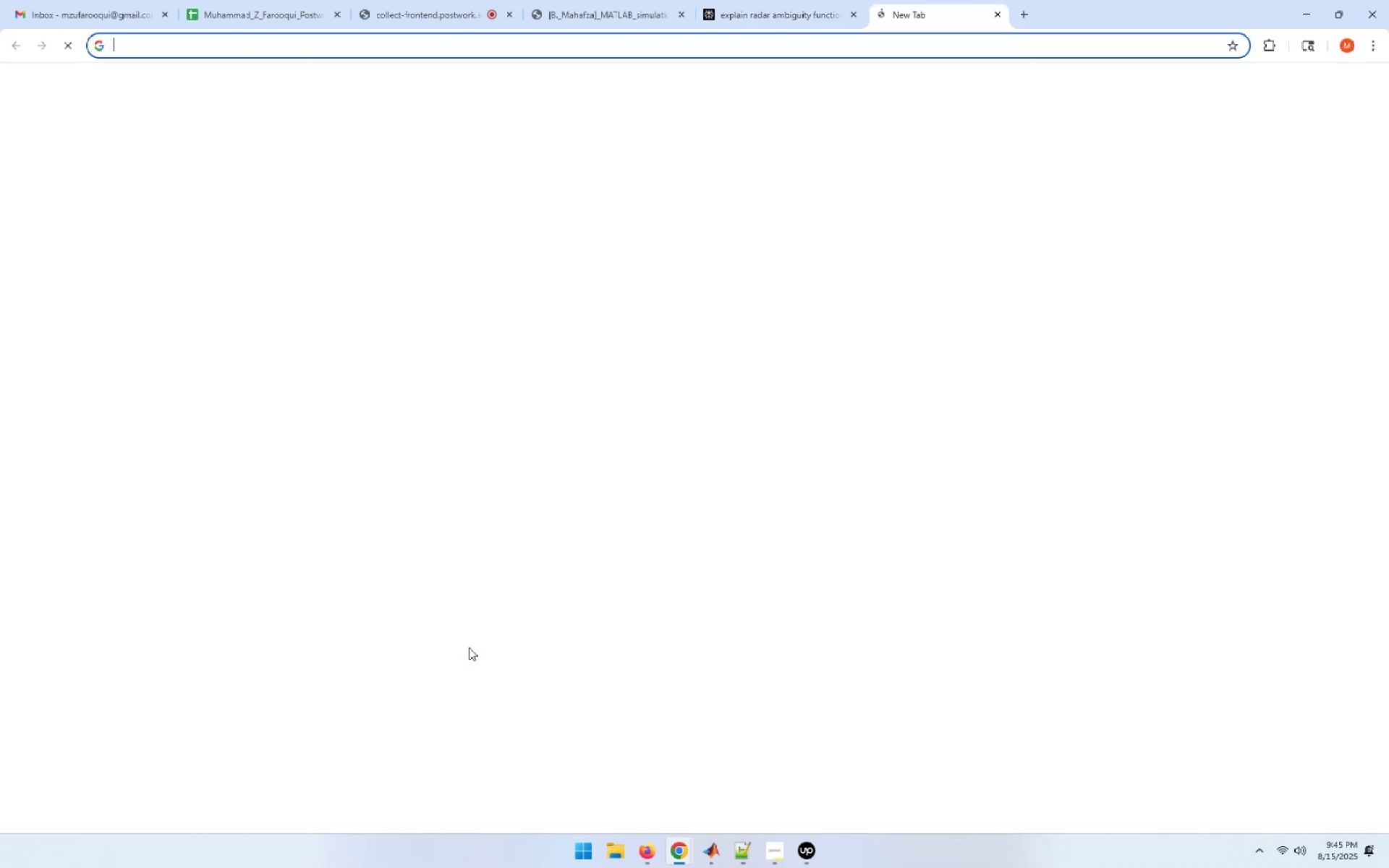 
key(Control+V)
 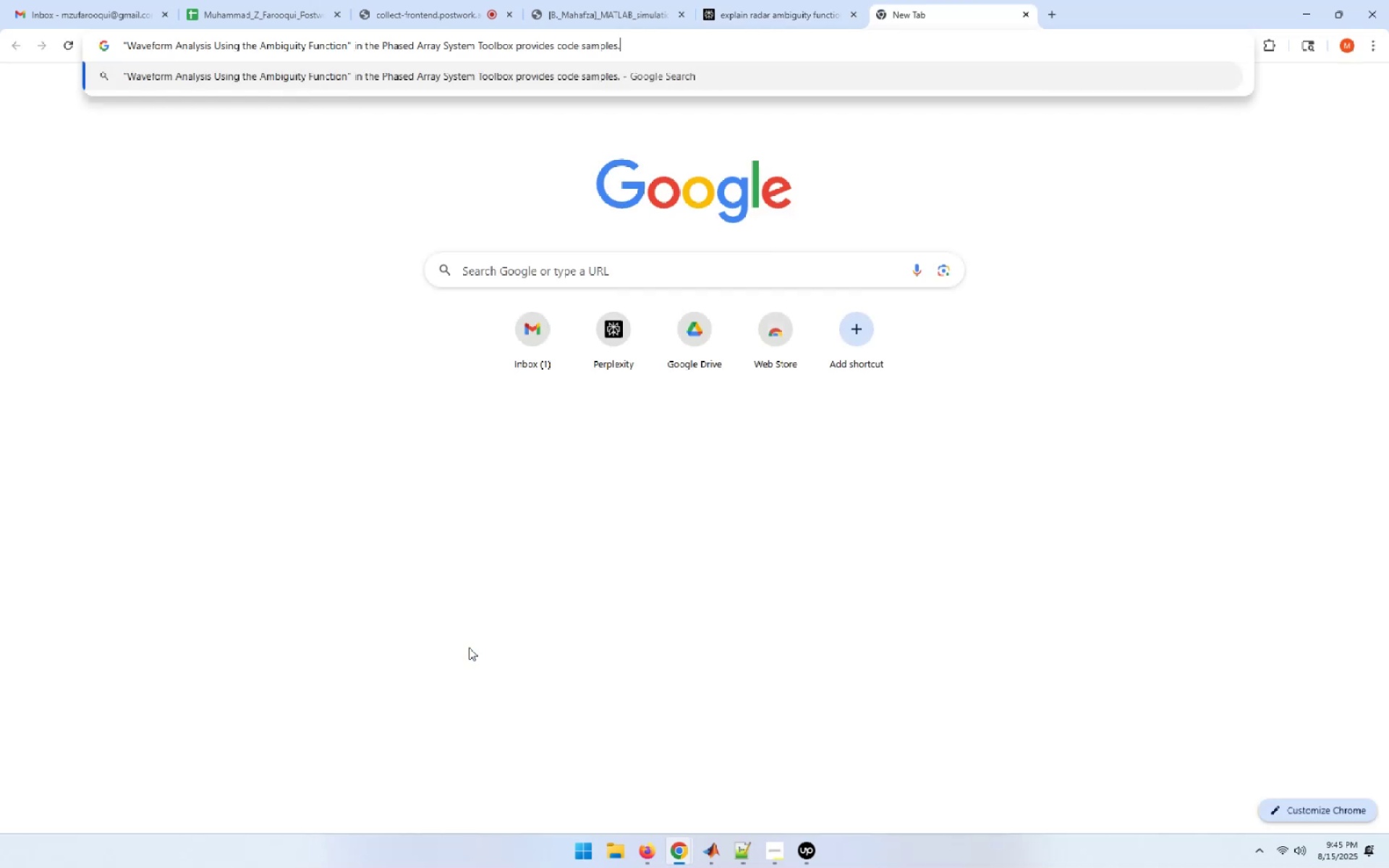 
key(Enter)
 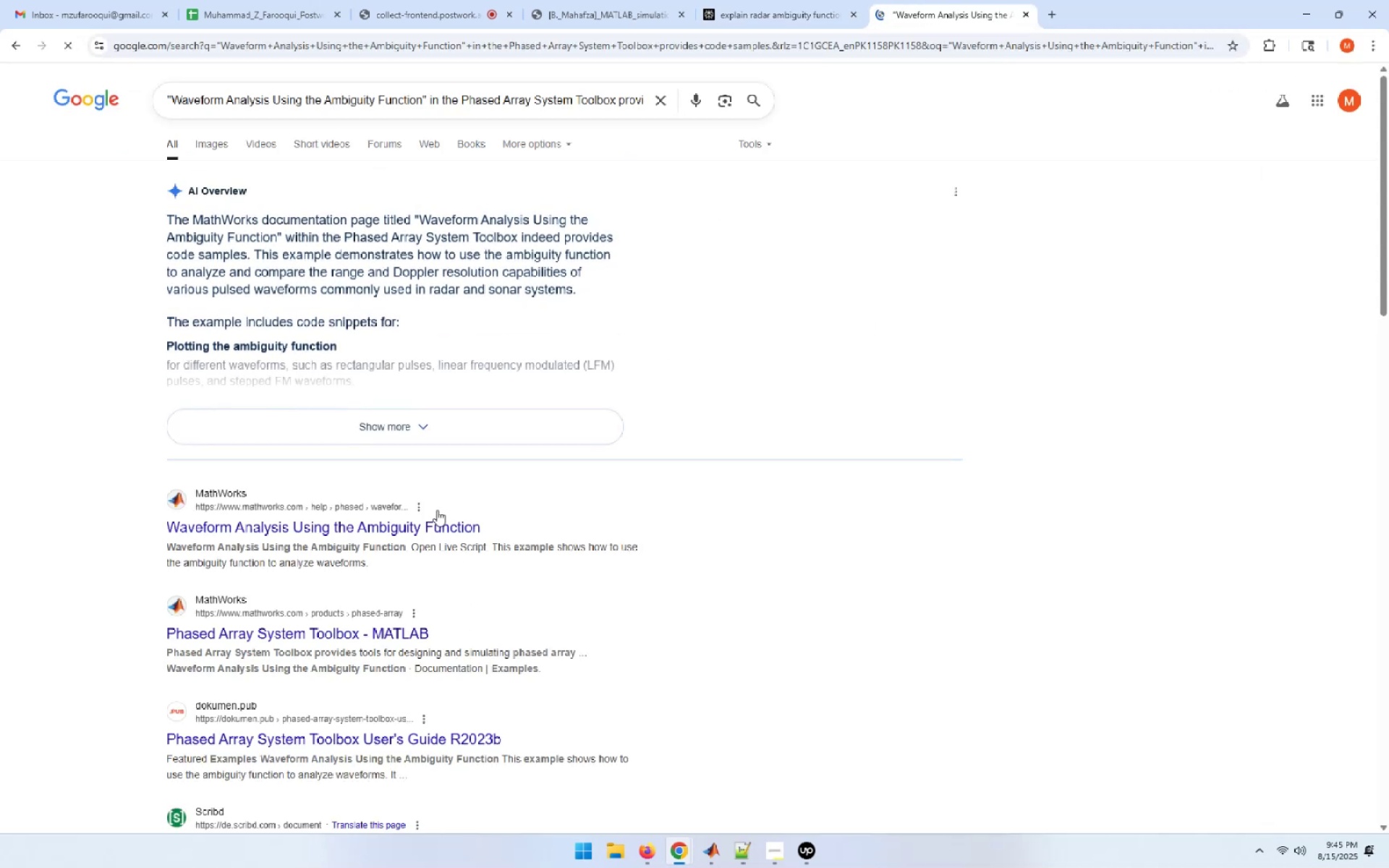 
left_click([436, 522])
 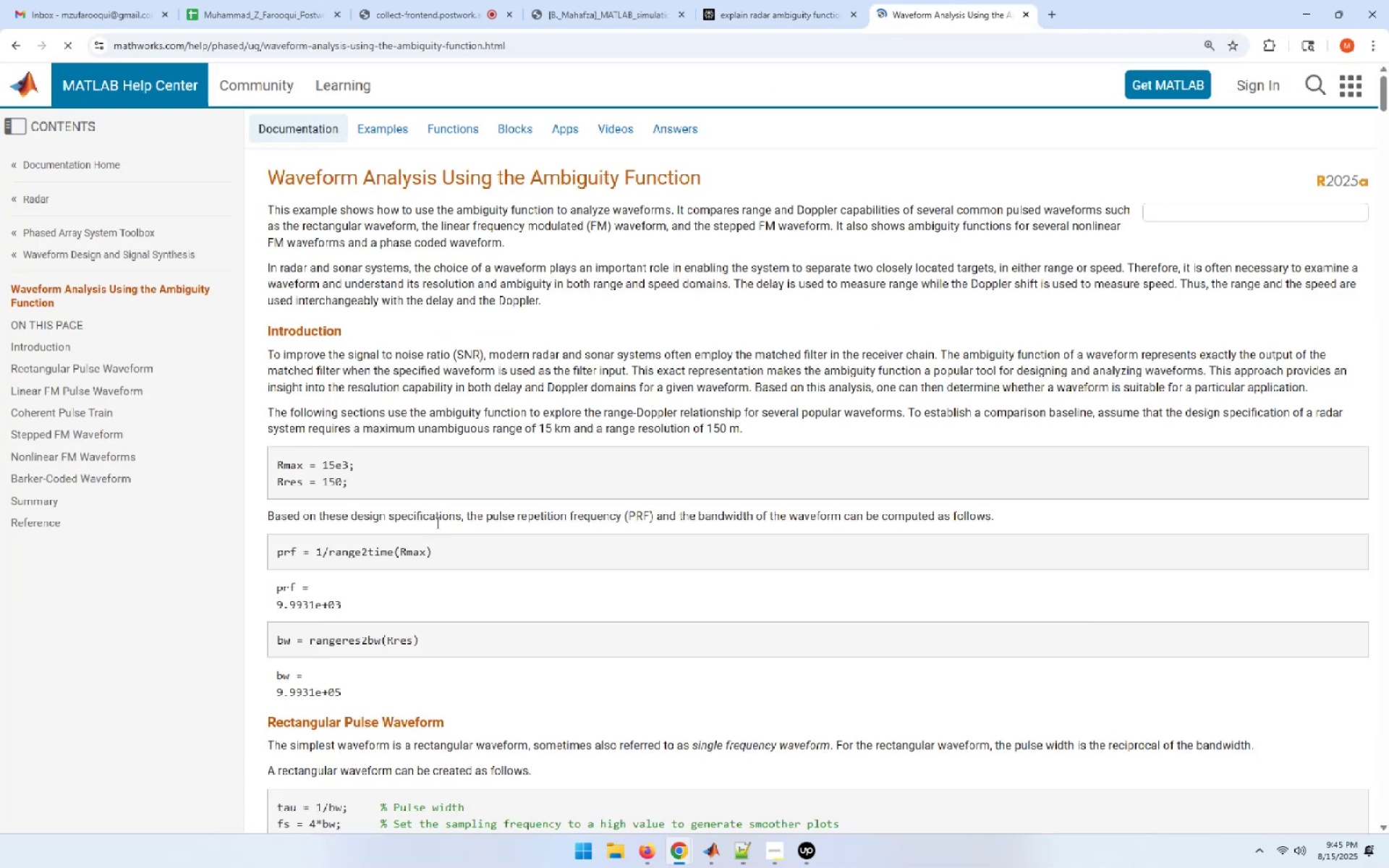 
wait(9.54)
 